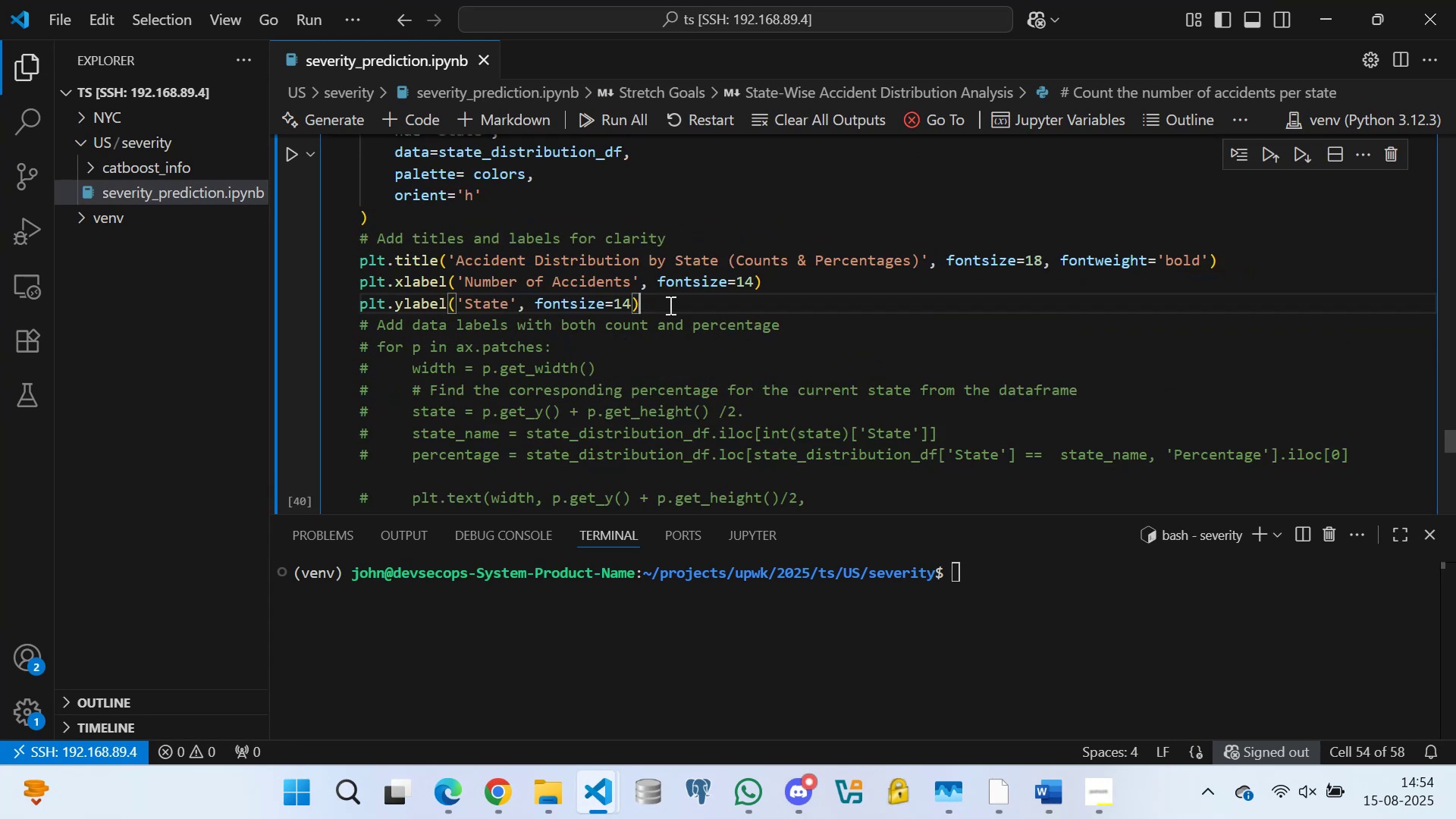 
key(Control+S)
 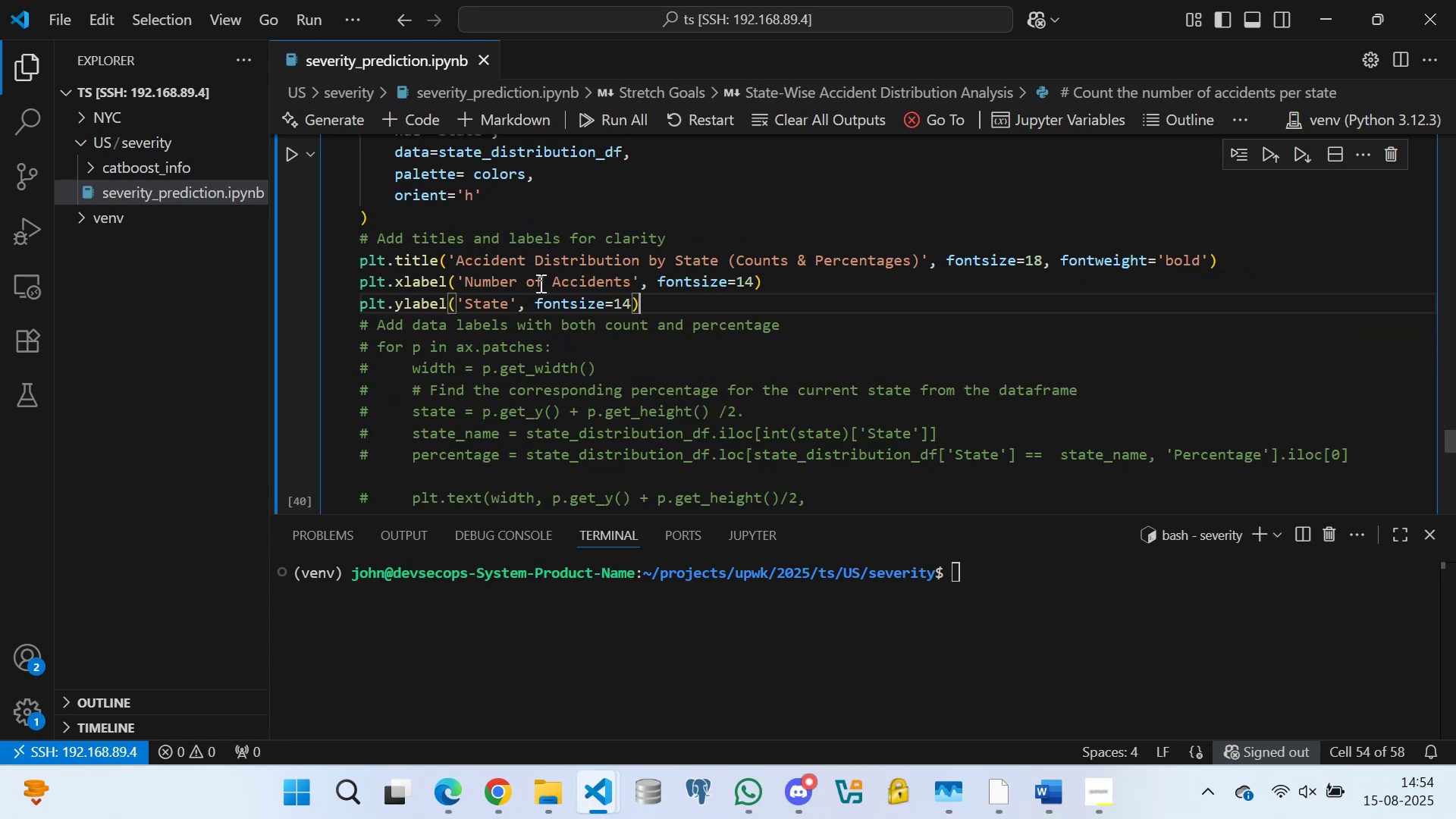 
scroll: coordinate [434, 275], scroll_direction: down, amount: 6.0
 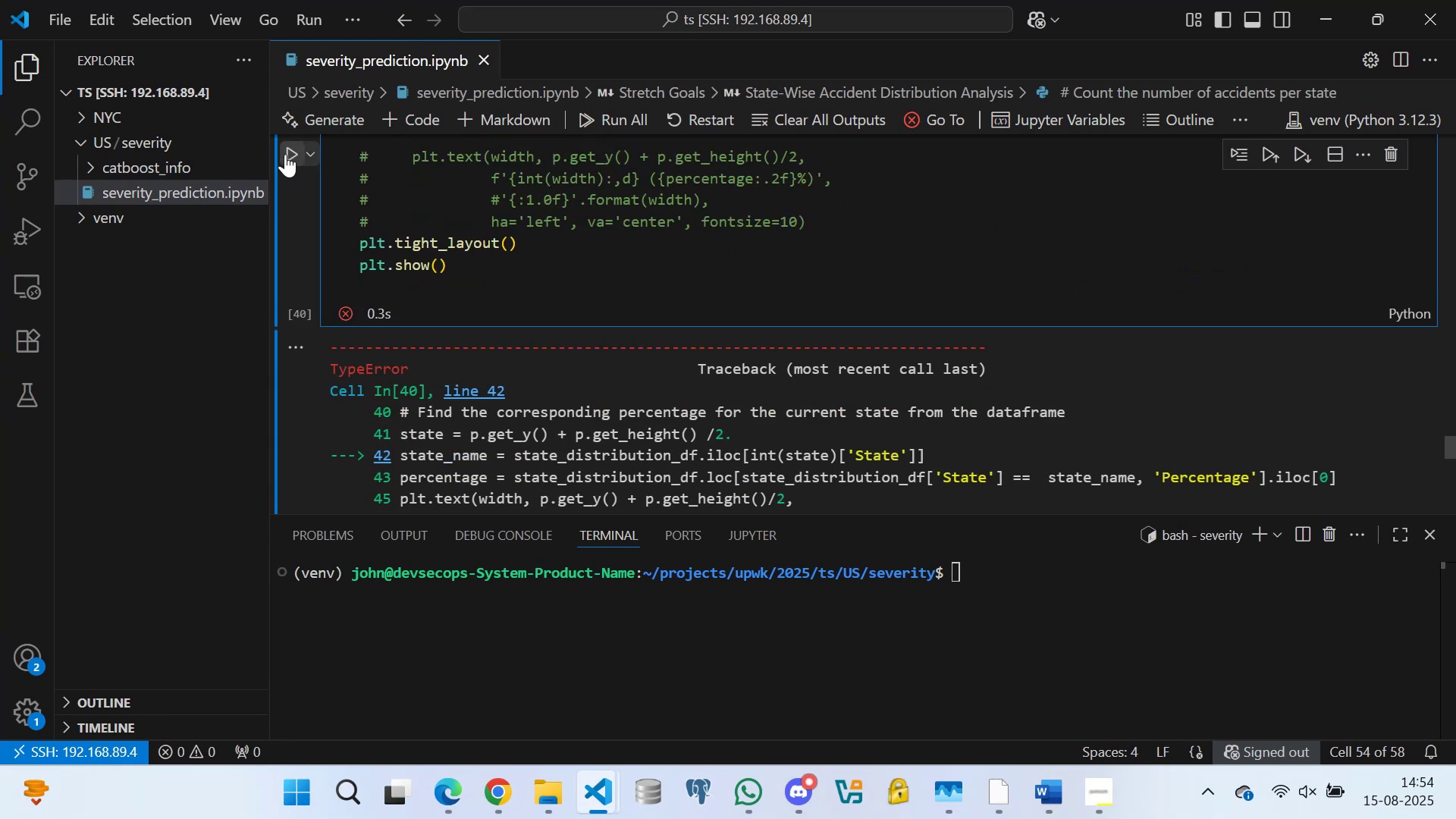 
left_click([292, 151])
 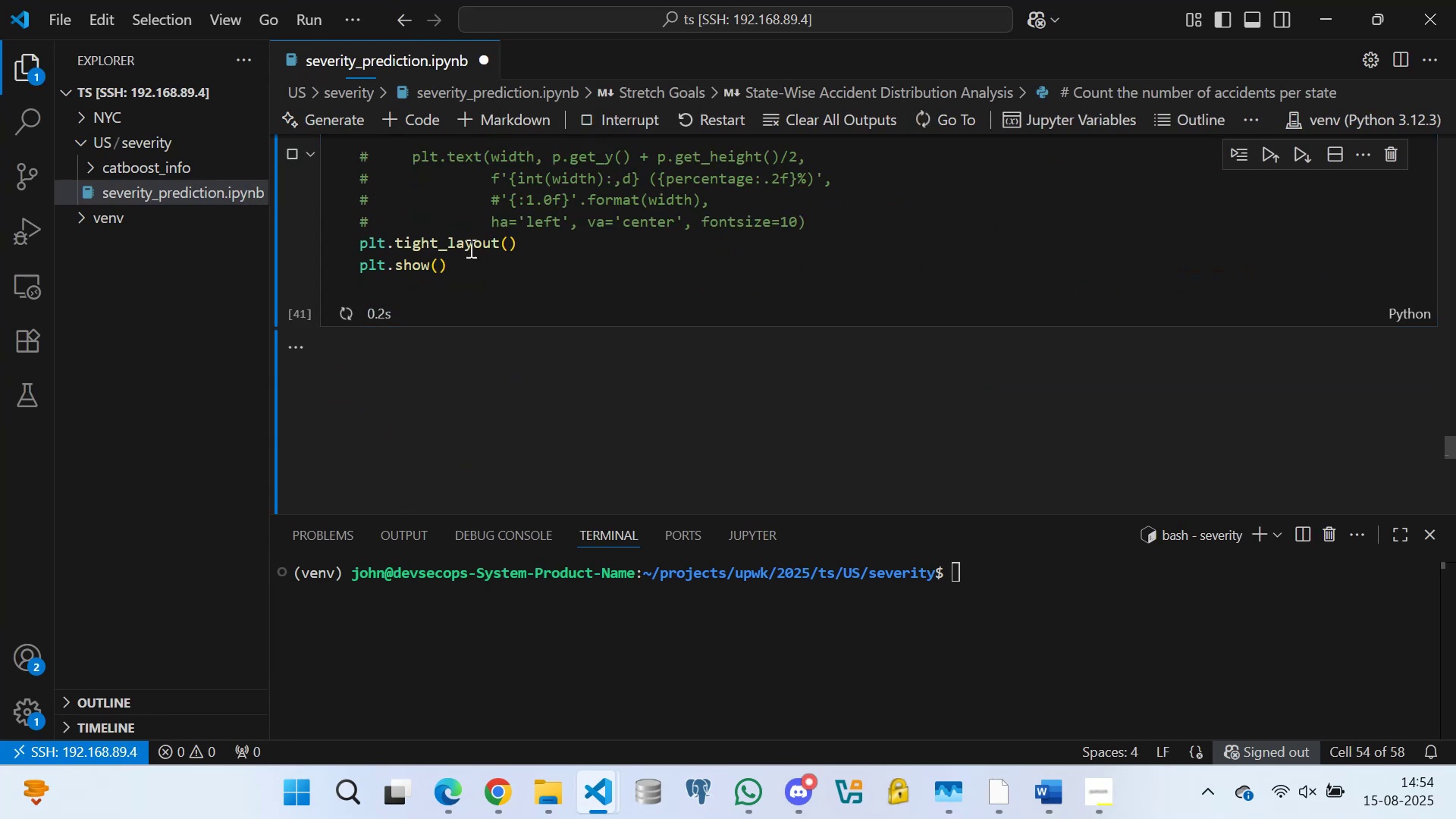 
scroll: coordinate [583, 319], scroll_direction: down, amount: 36.0
 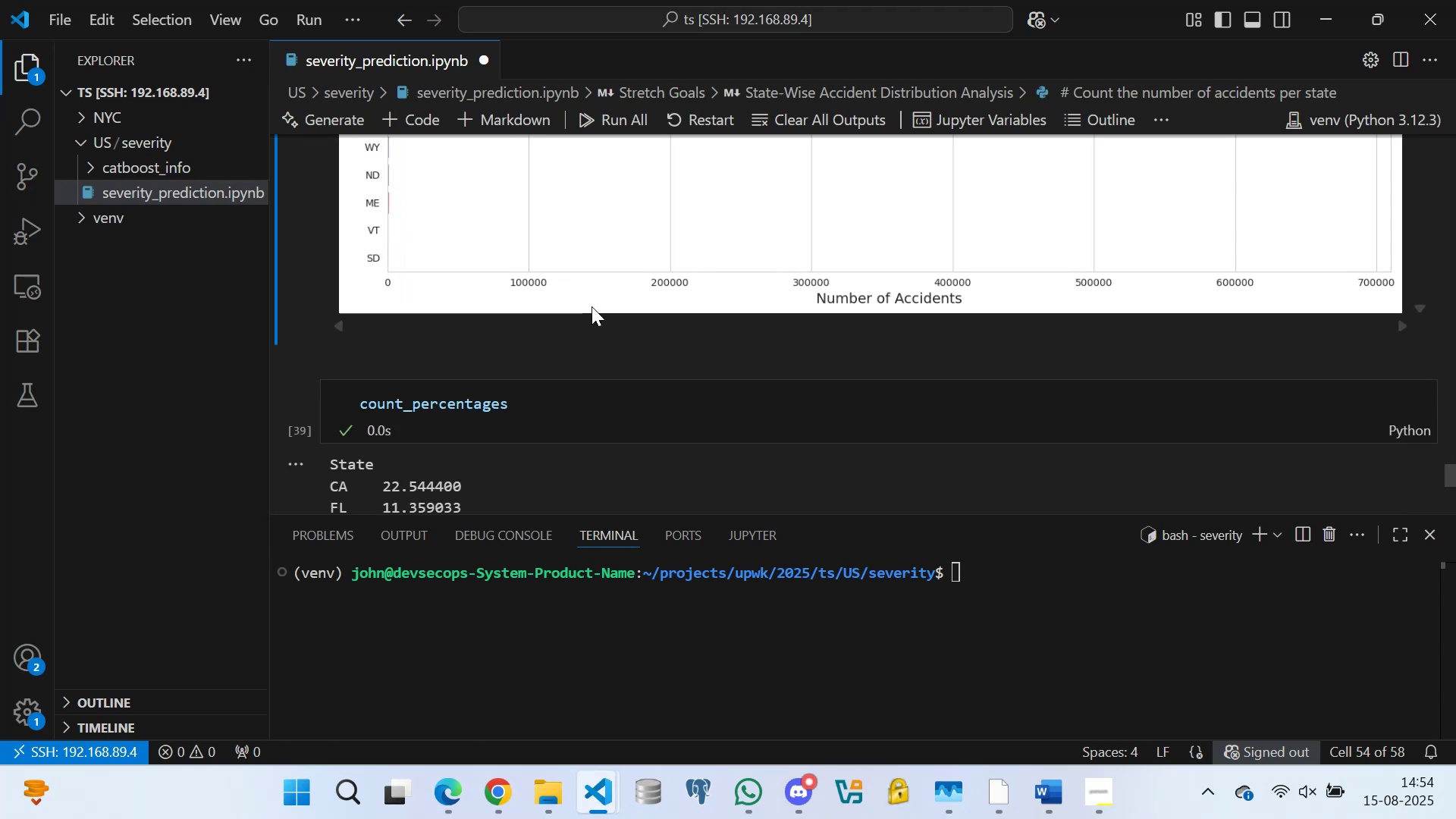 
scroll: coordinate [600, 296], scroll_direction: up, amount: 2.0
 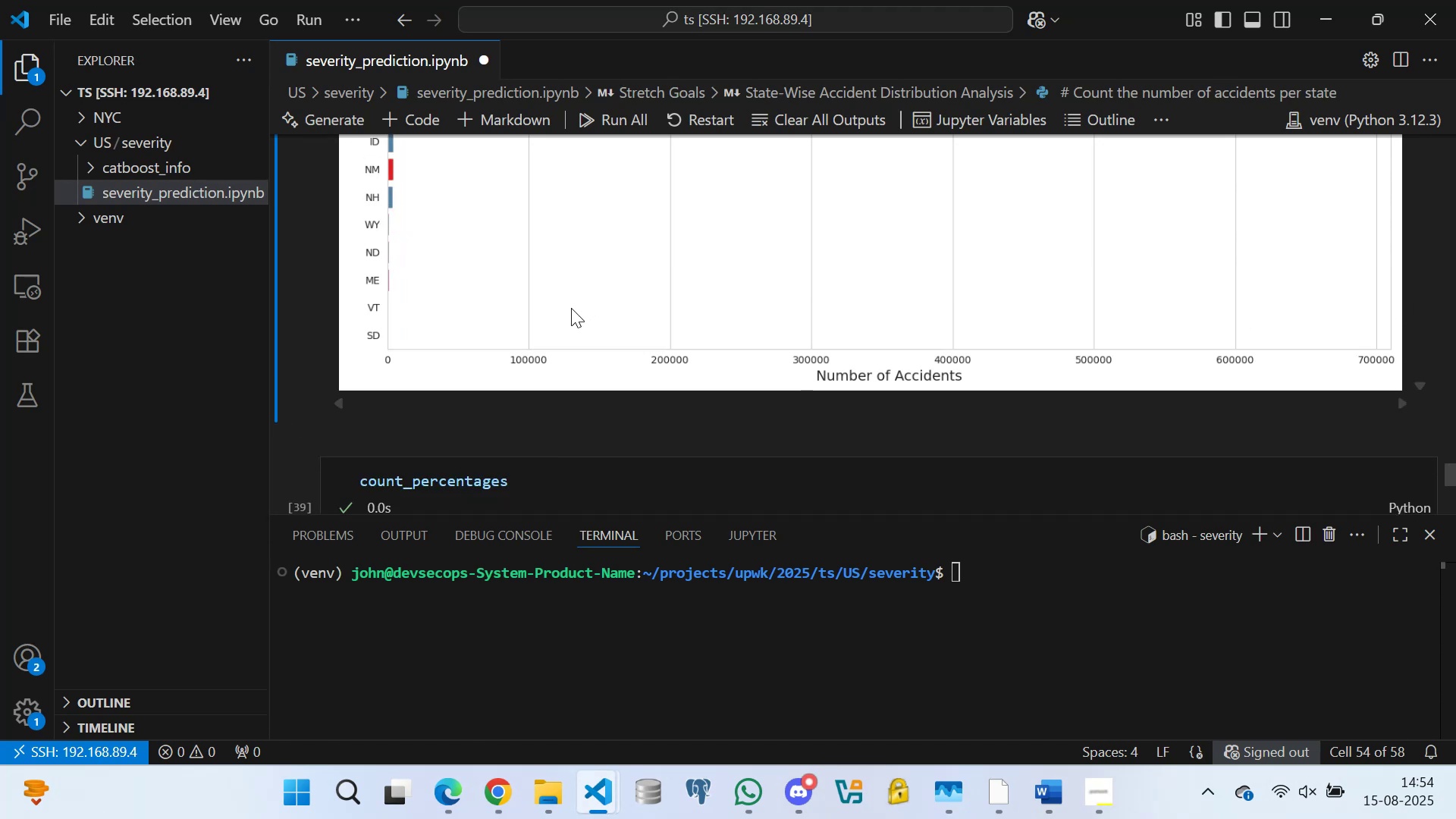 
scroll: coordinate [566, 306], scroll_direction: down, amount: 1.0
 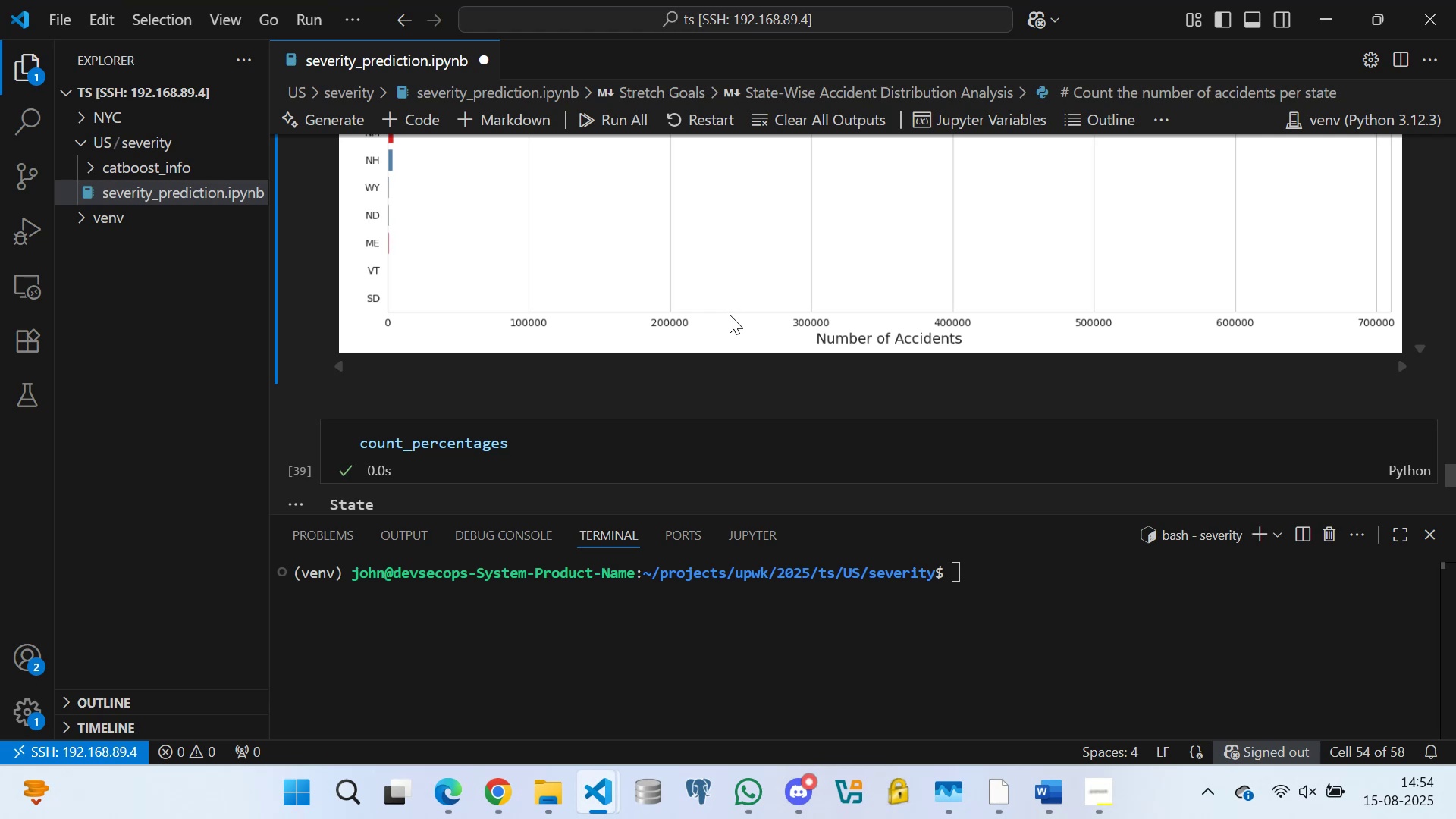 
wait(11.73)
 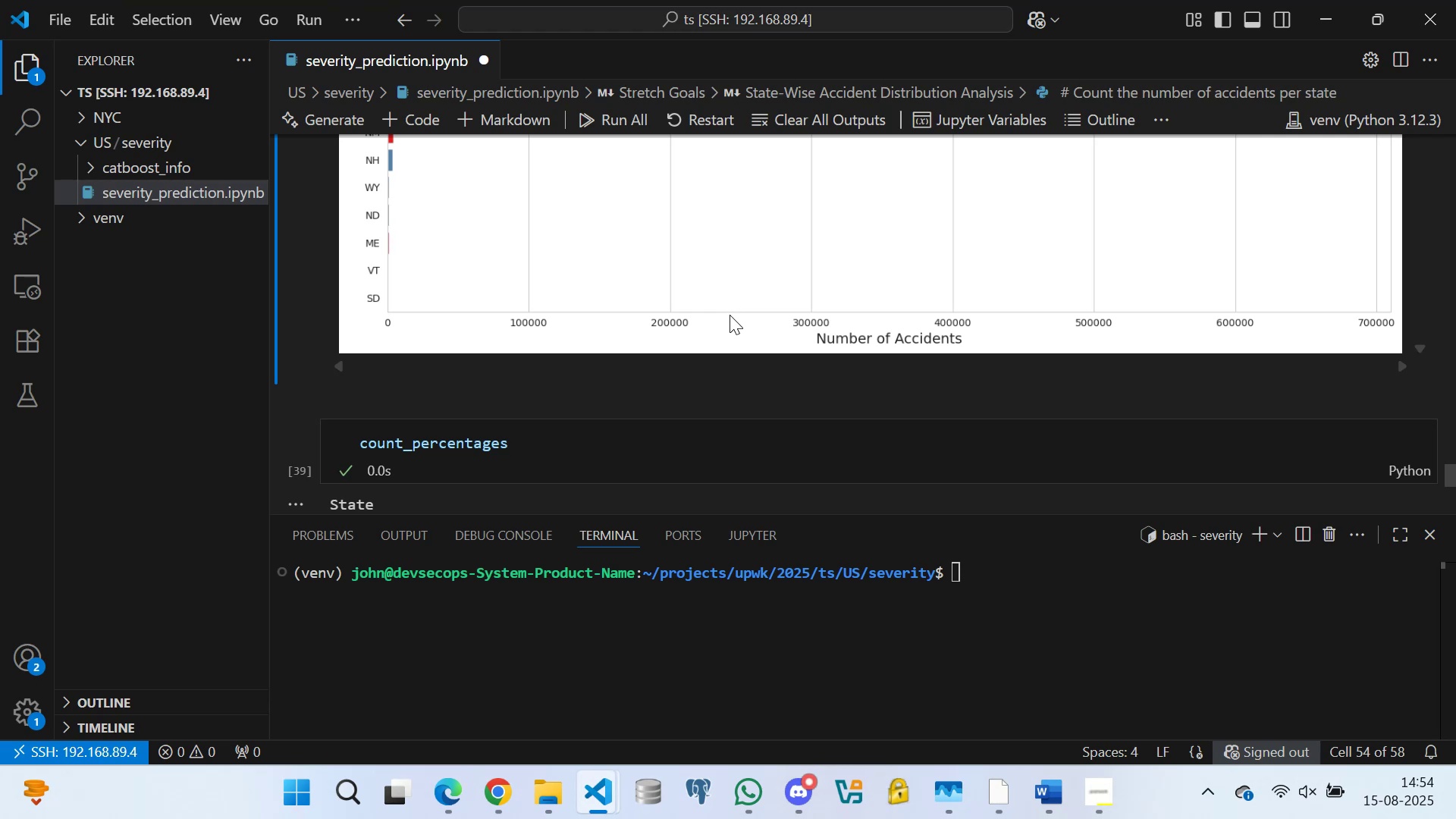 
scroll: coordinate [726, 312], scroll_direction: up, amount: 36.0
 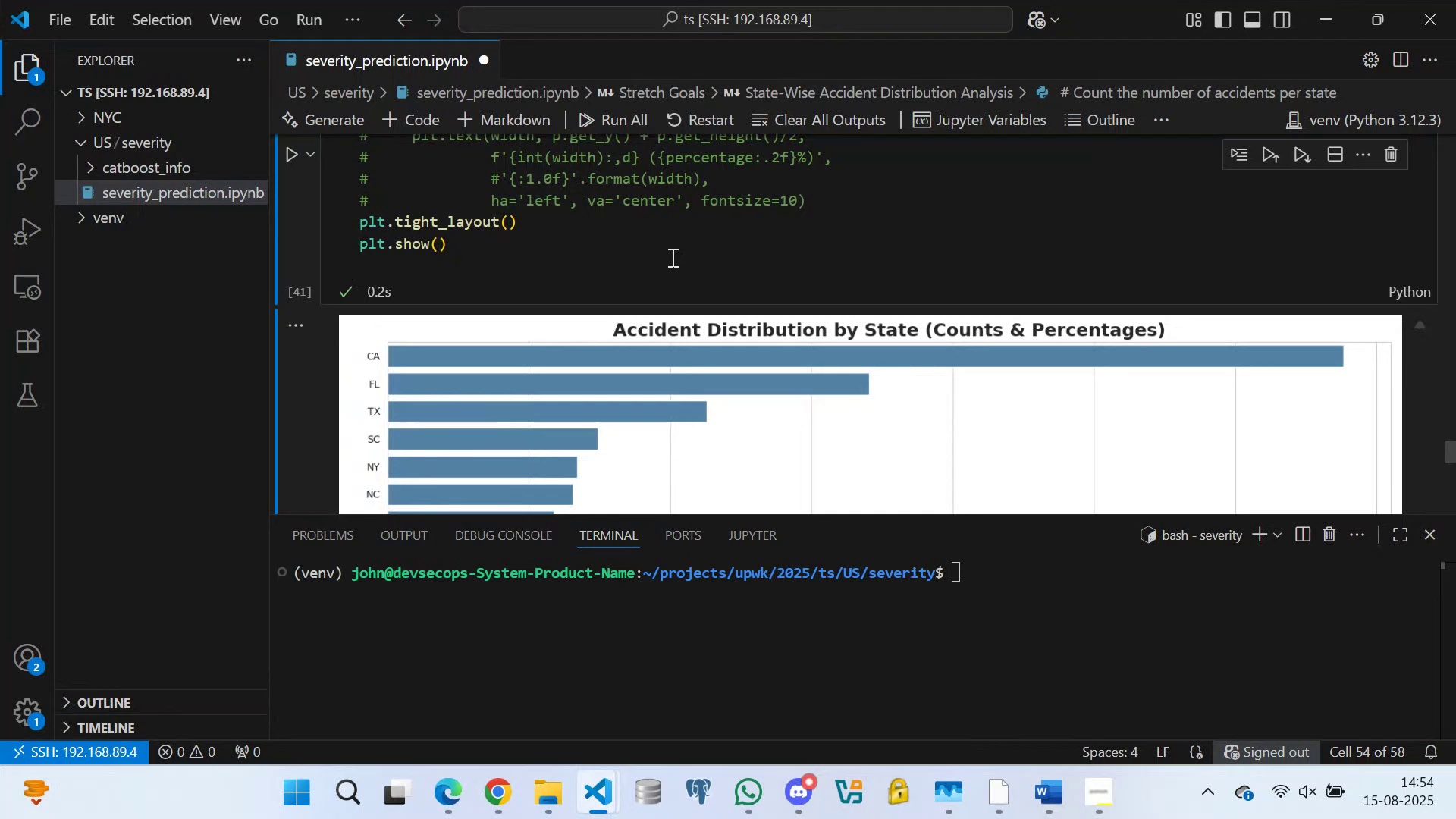 
left_click([591, 230])
 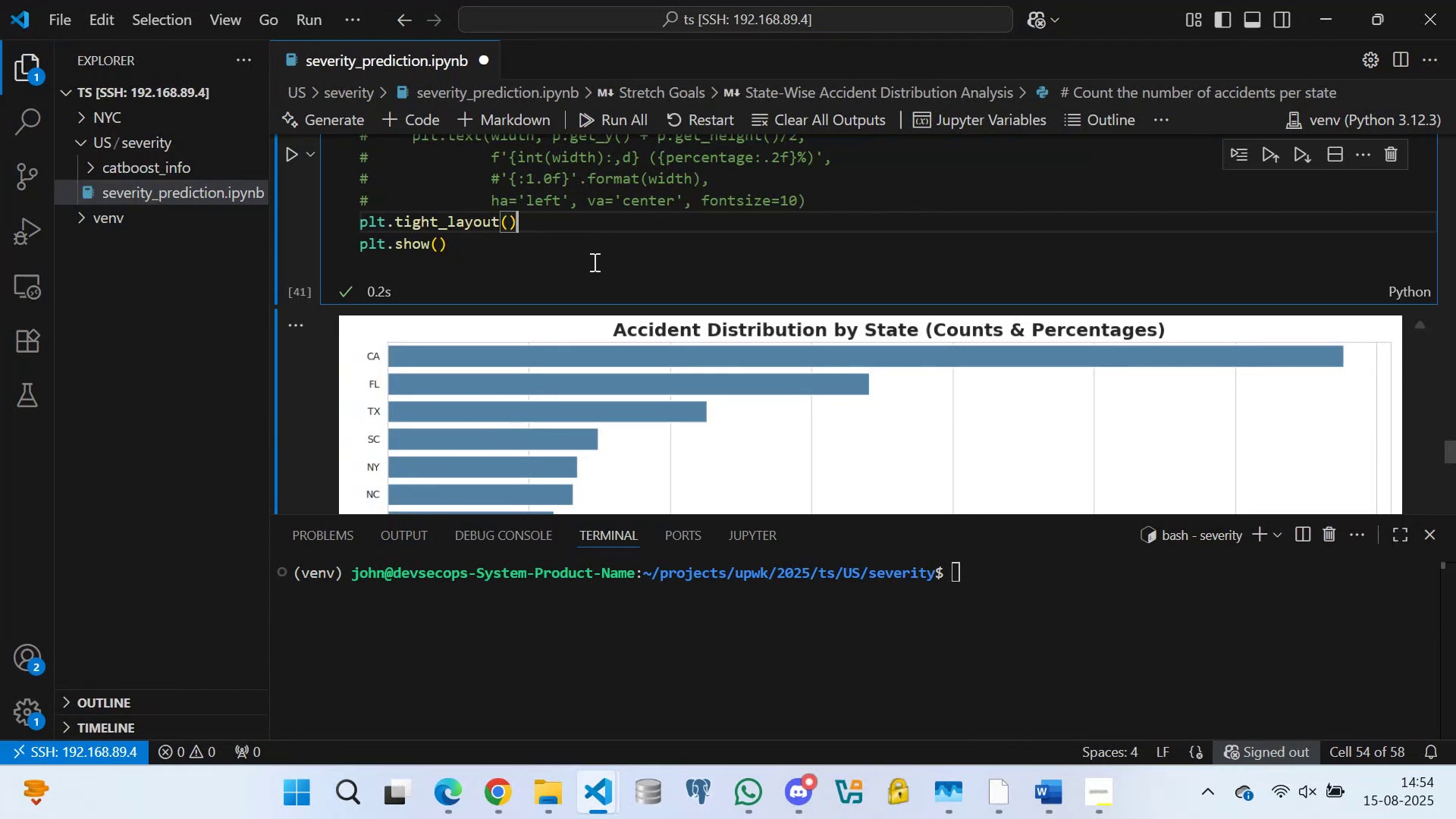 
key(Control+S)
 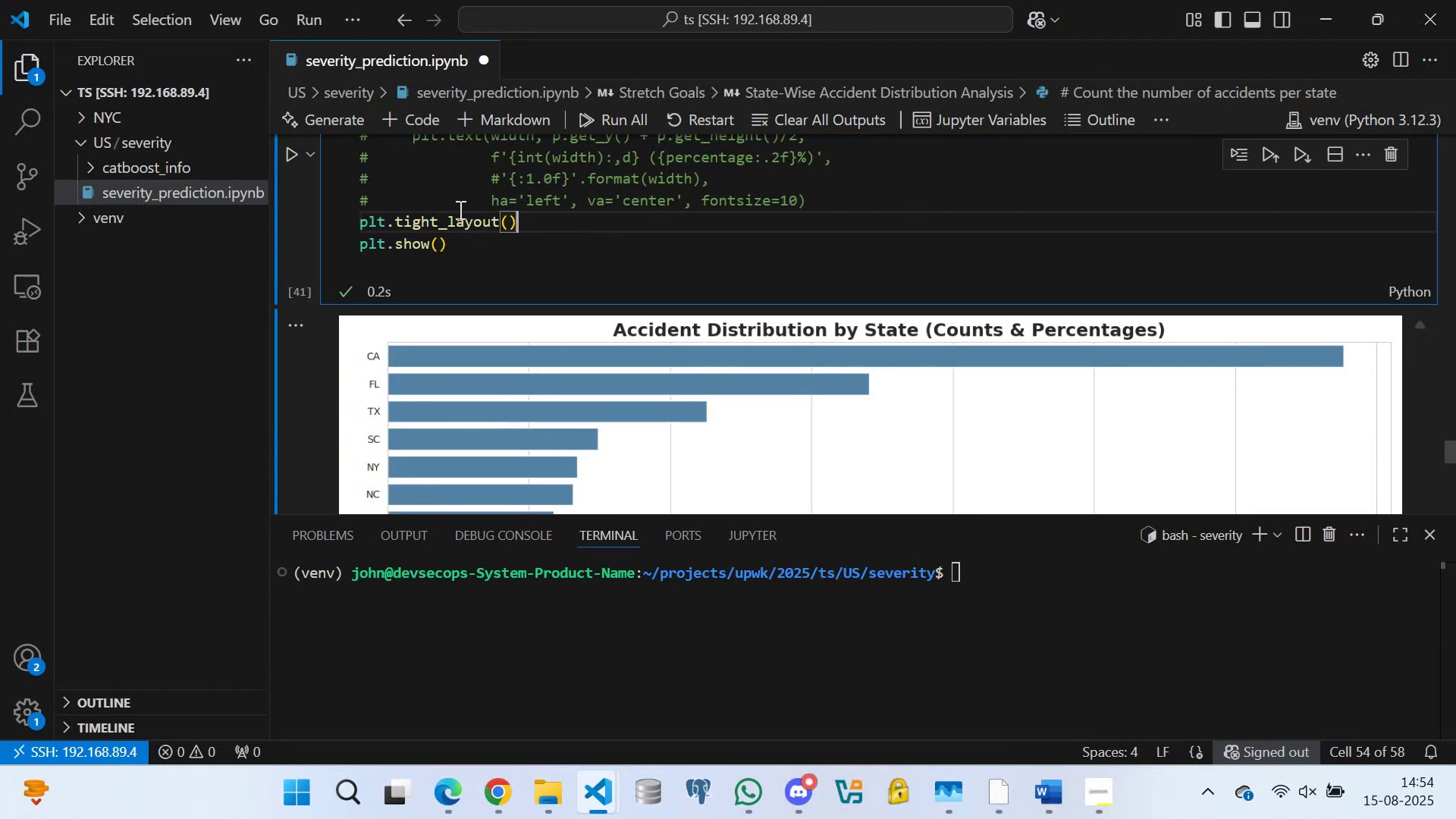 
left_click([410, 176])
 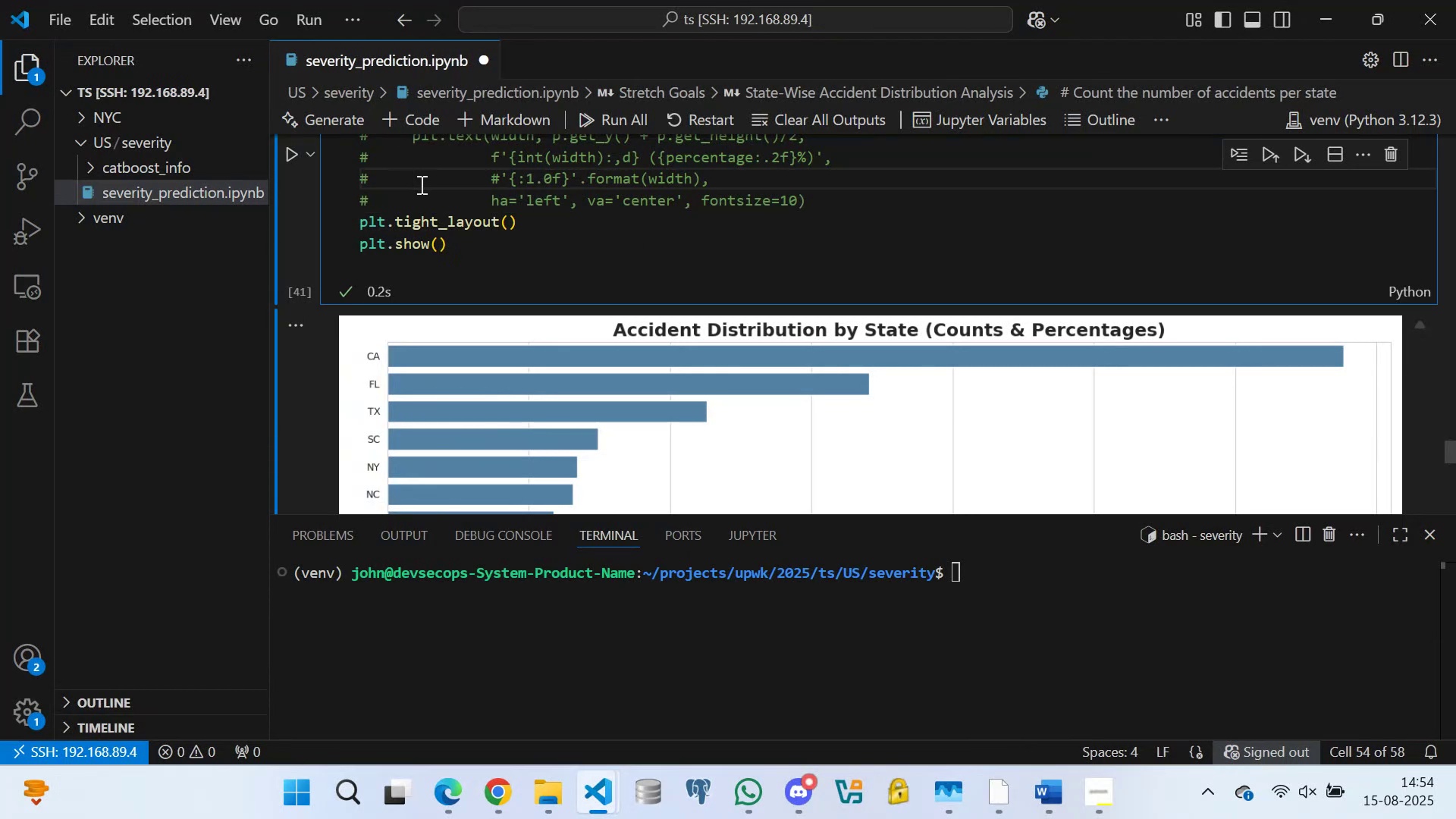 
key(Control+S)
 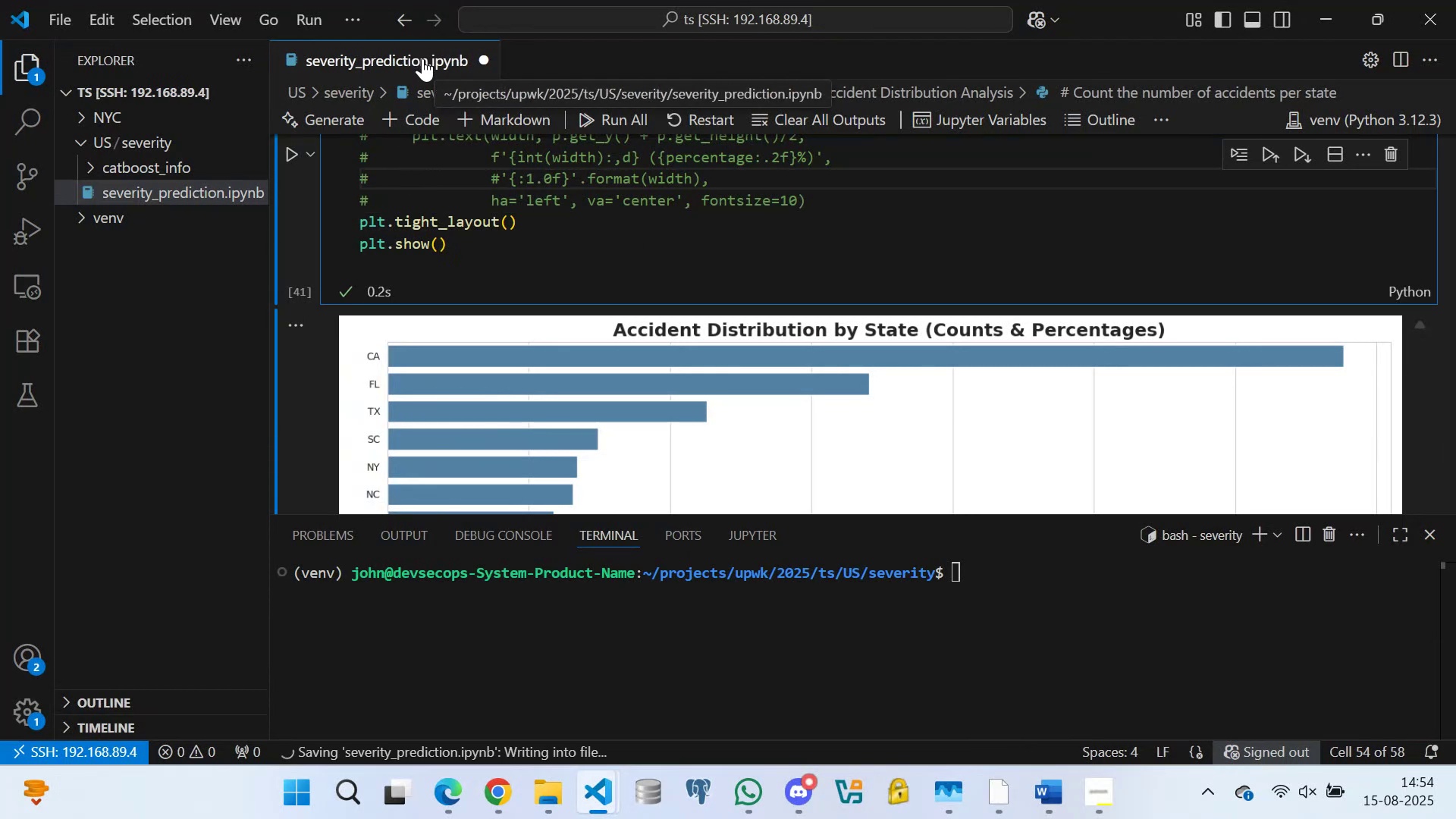 
left_click([422, 58])
 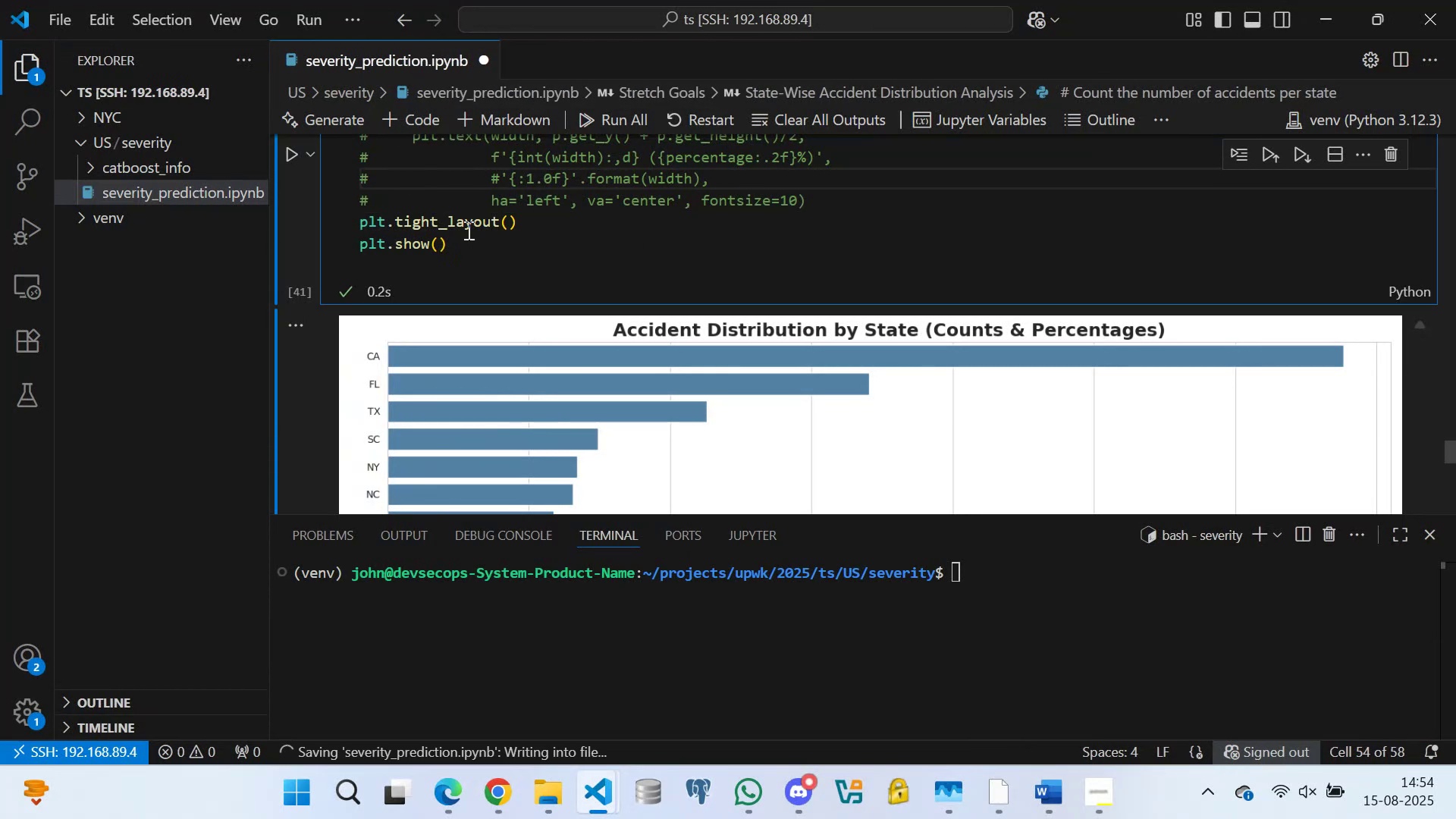 
scroll: coordinate [487, 193], scroll_direction: down, amount: 3.0
 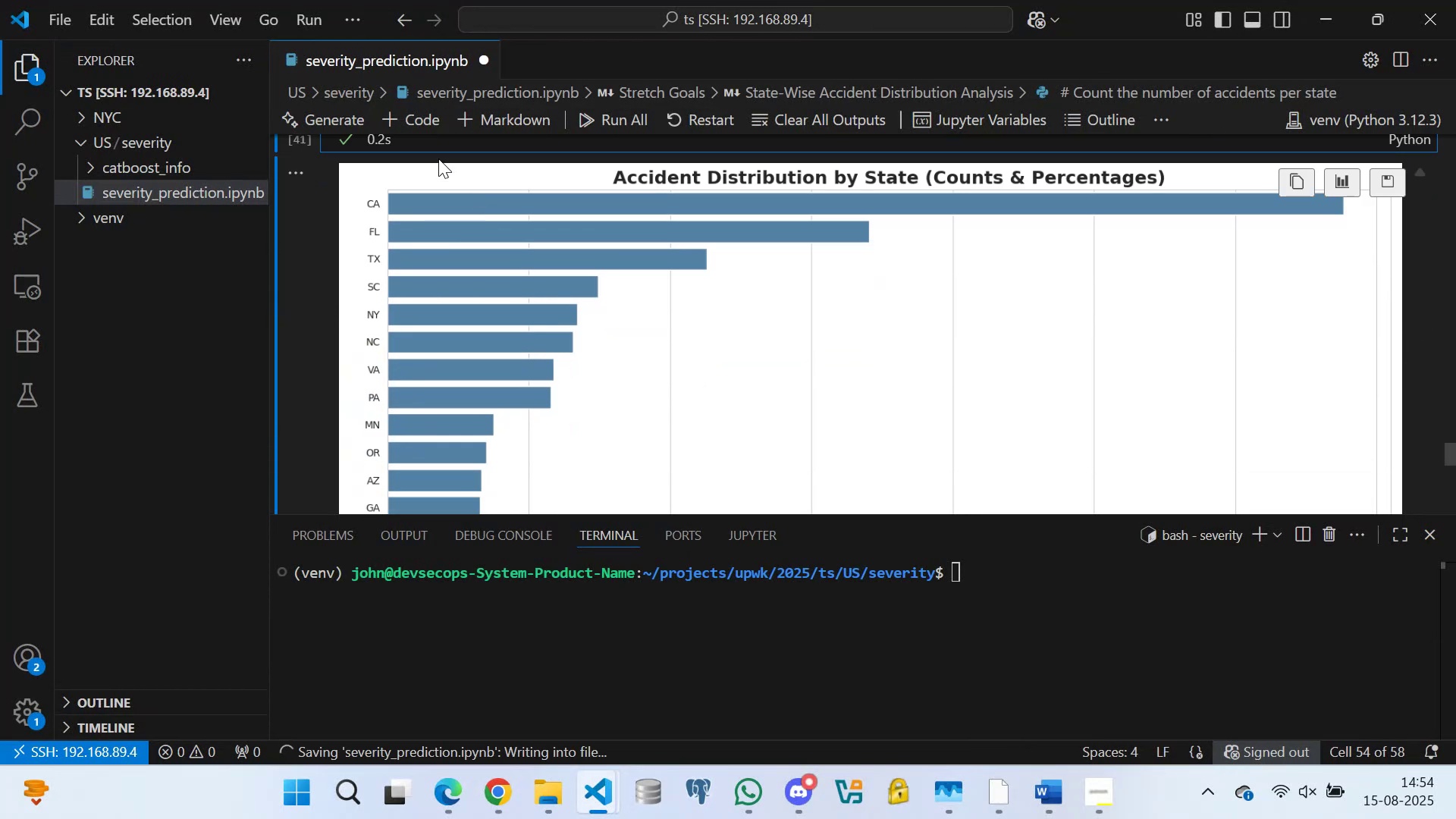 
scroll: coordinate [480, 151], scroll_direction: up, amount: 3.0
 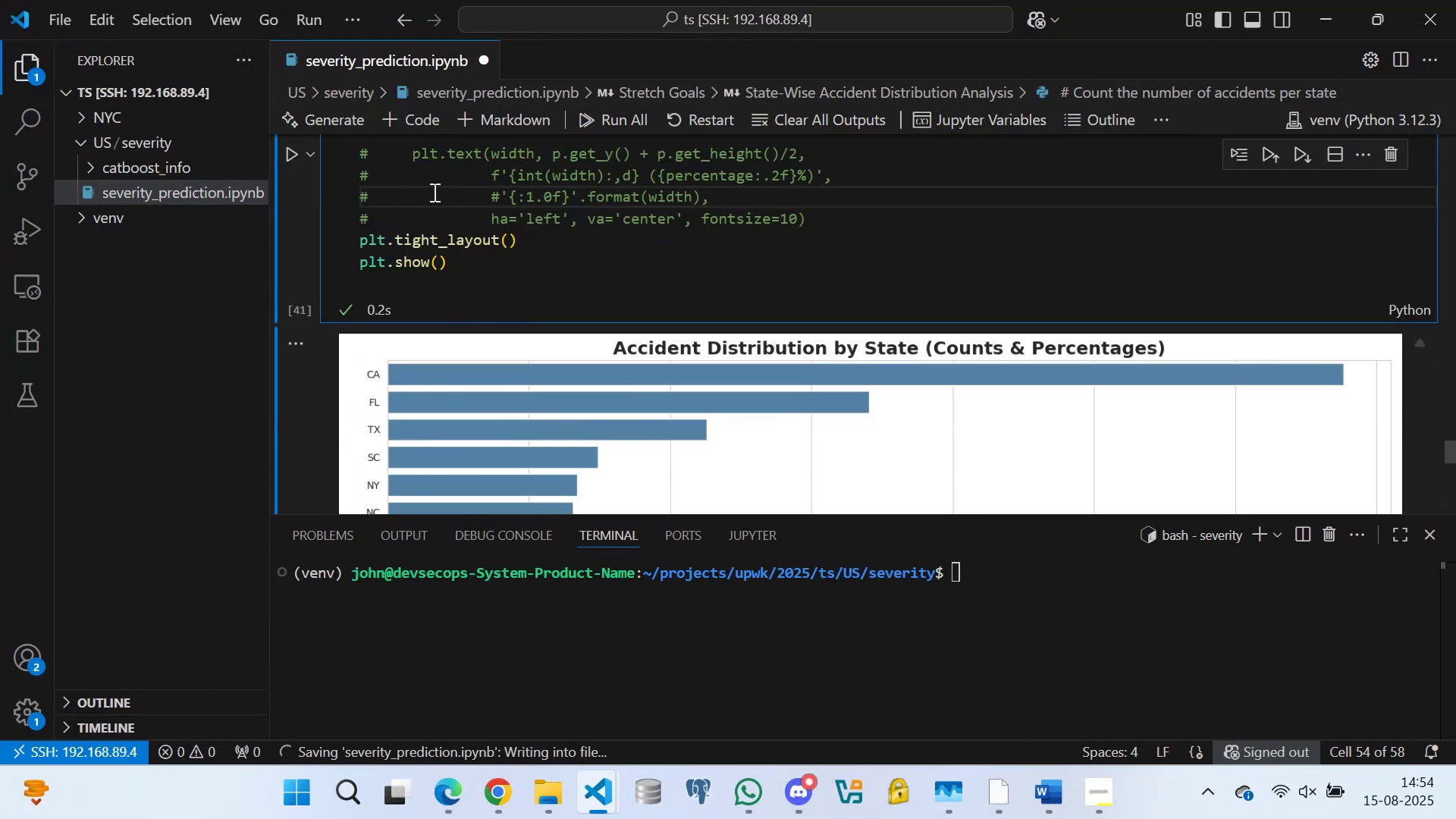 
left_click([428, 171])
 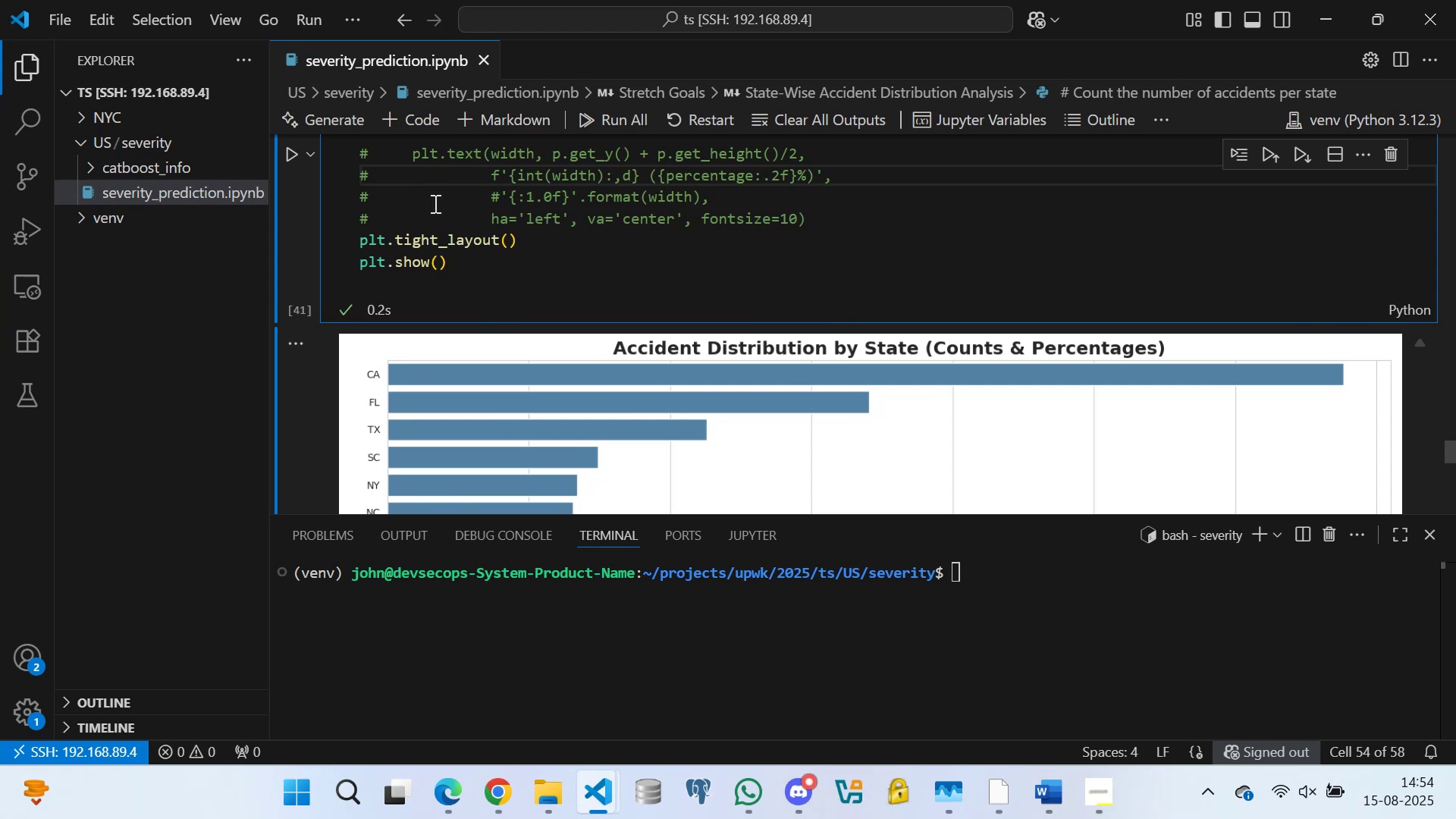 
left_click([434, 203])
 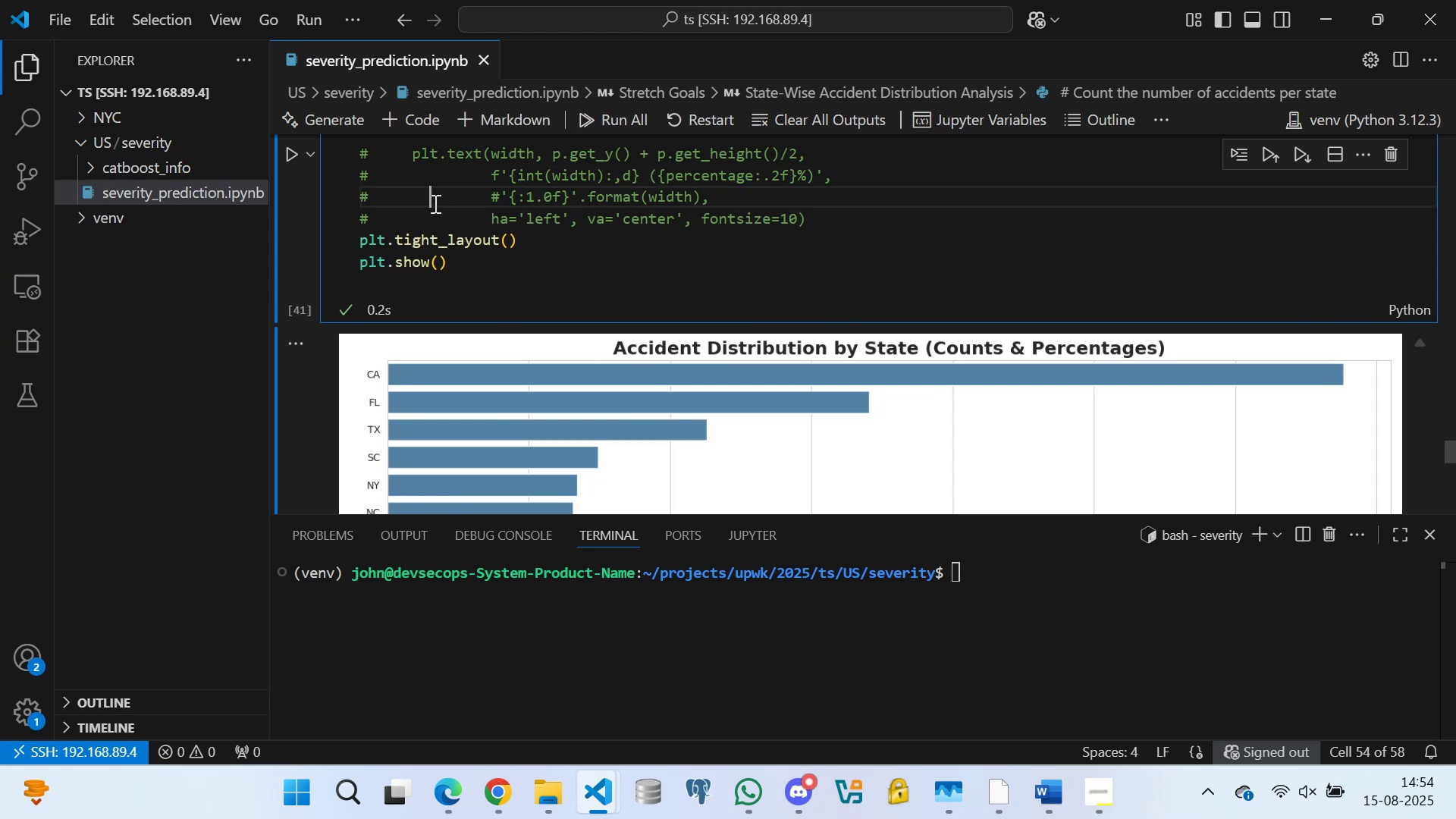 
key(Control+S)
 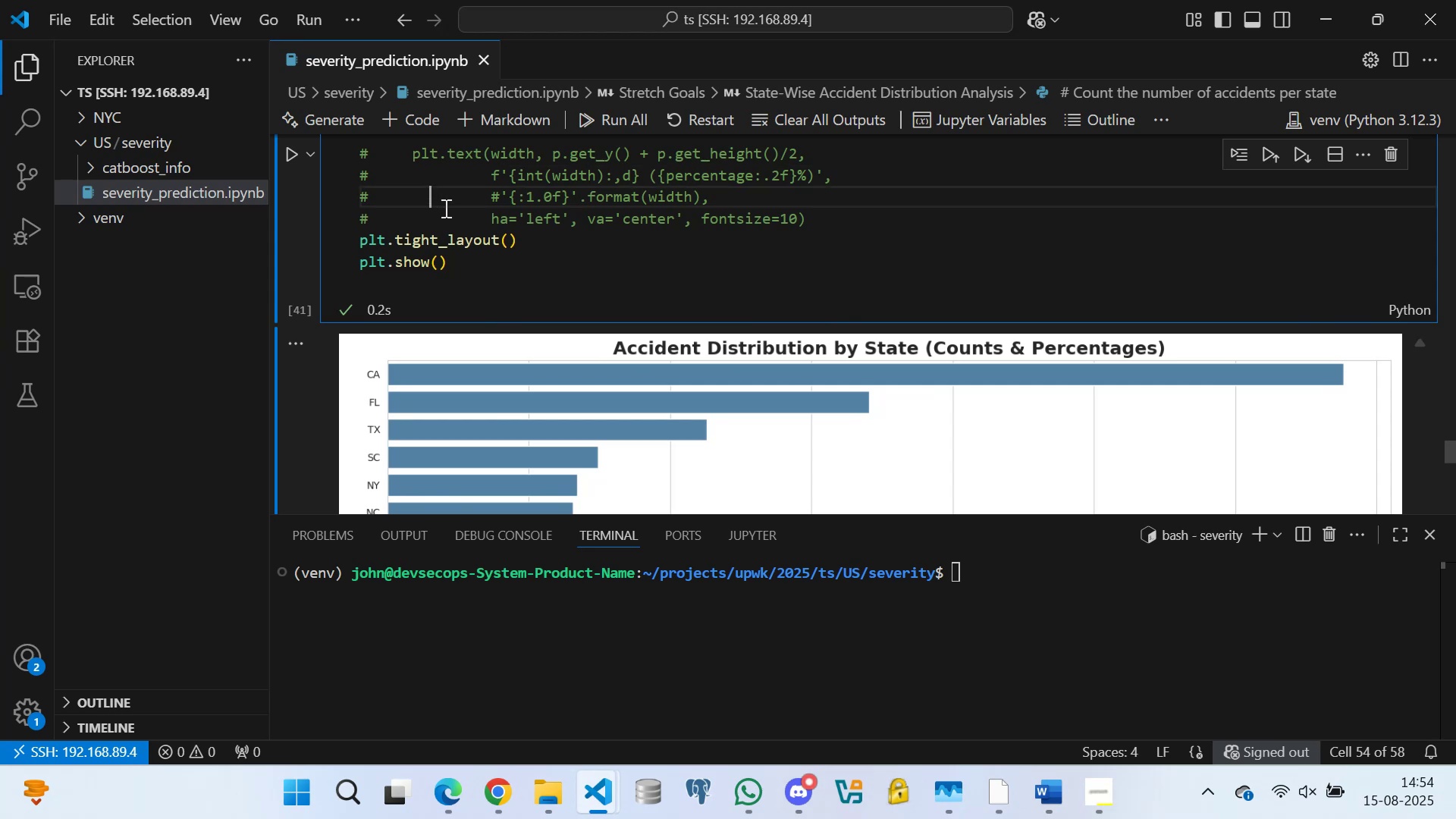 
scroll: coordinate [496, 265], scroll_direction: down, amount: 10.0
 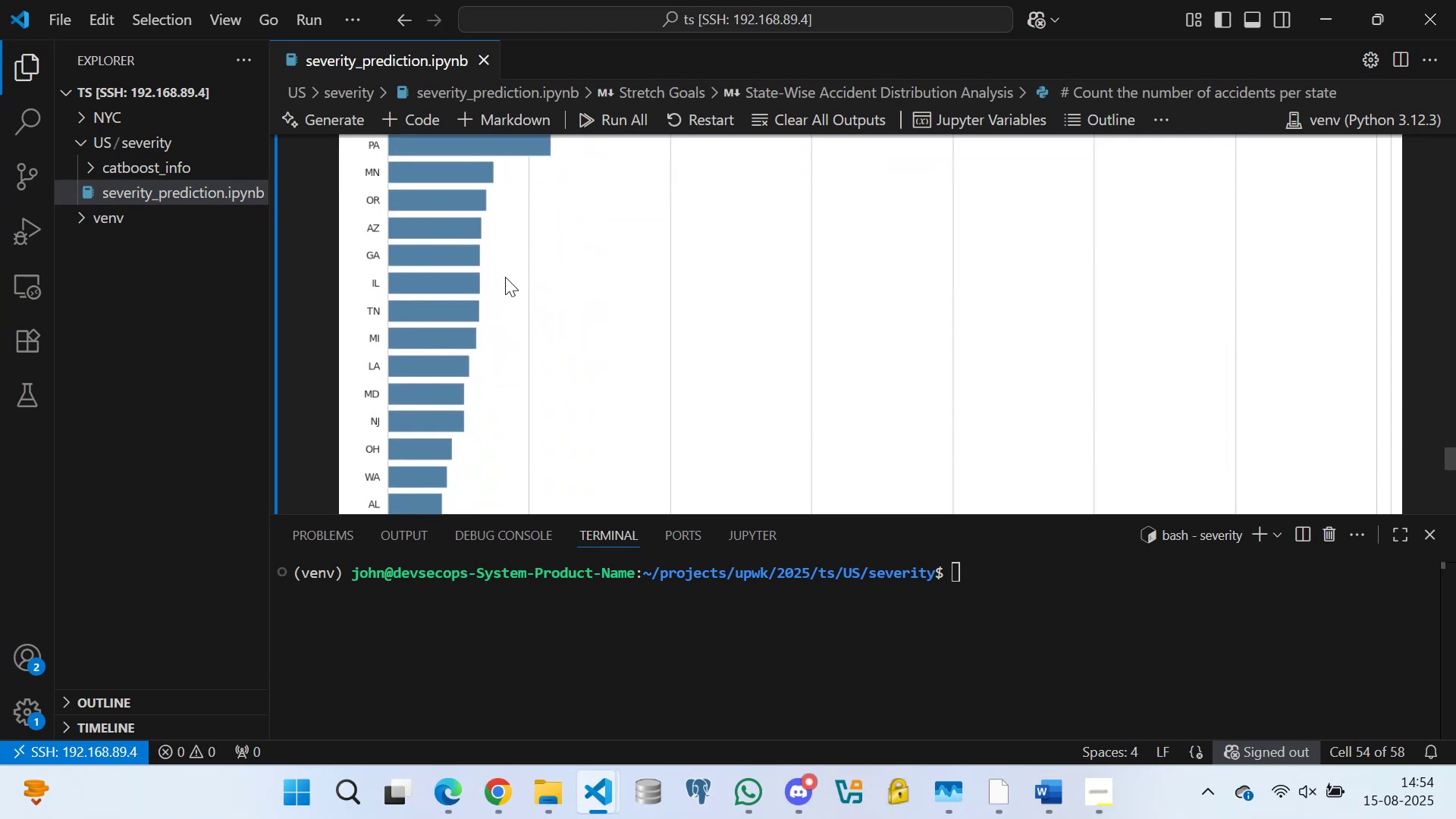 
scroll: coordinate [479, 307], scroll_direction: up, amount: 32.0
 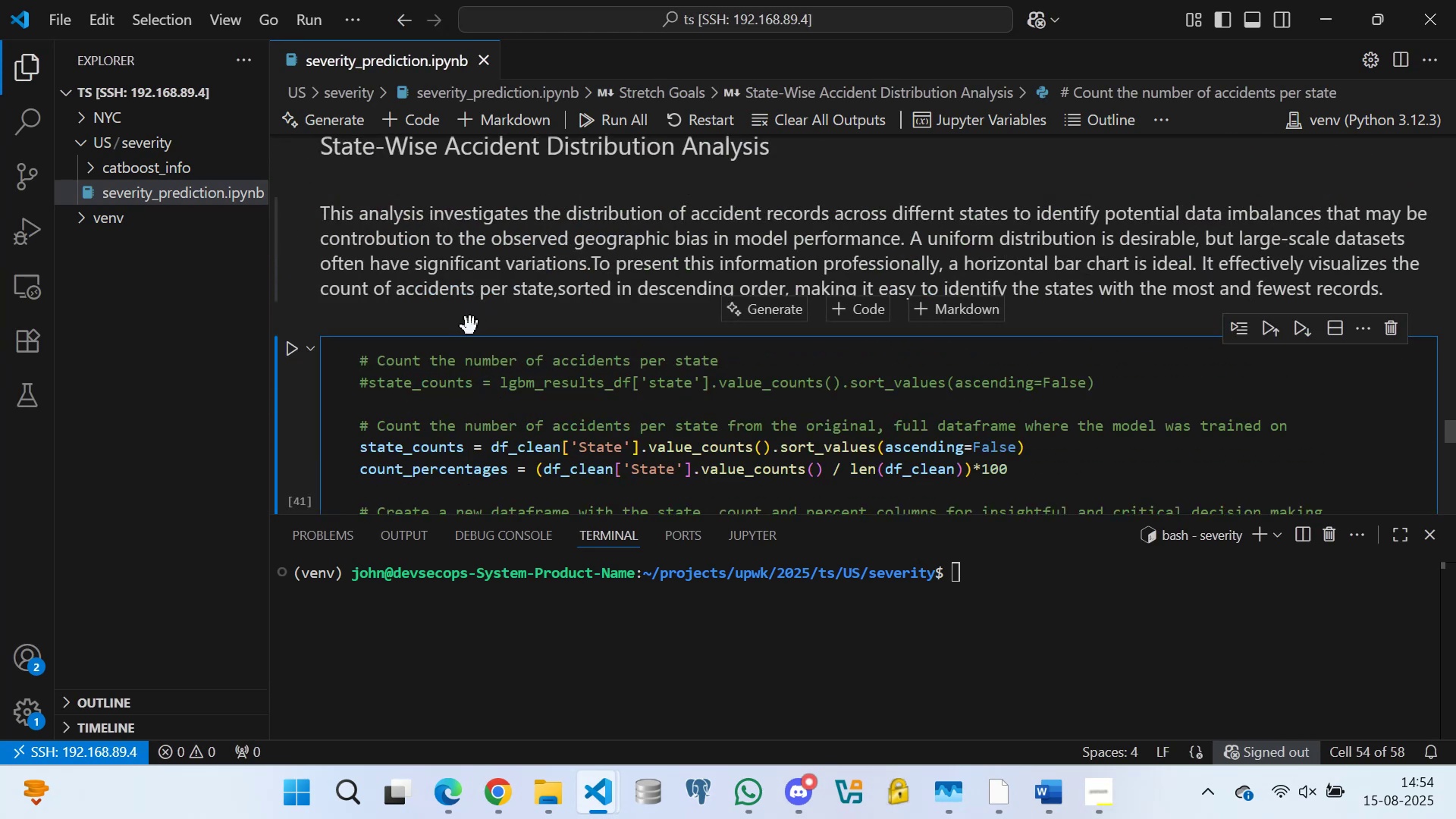 
scroll: coordinate [447, 296], scroll_direction: down, amount: 9.0
 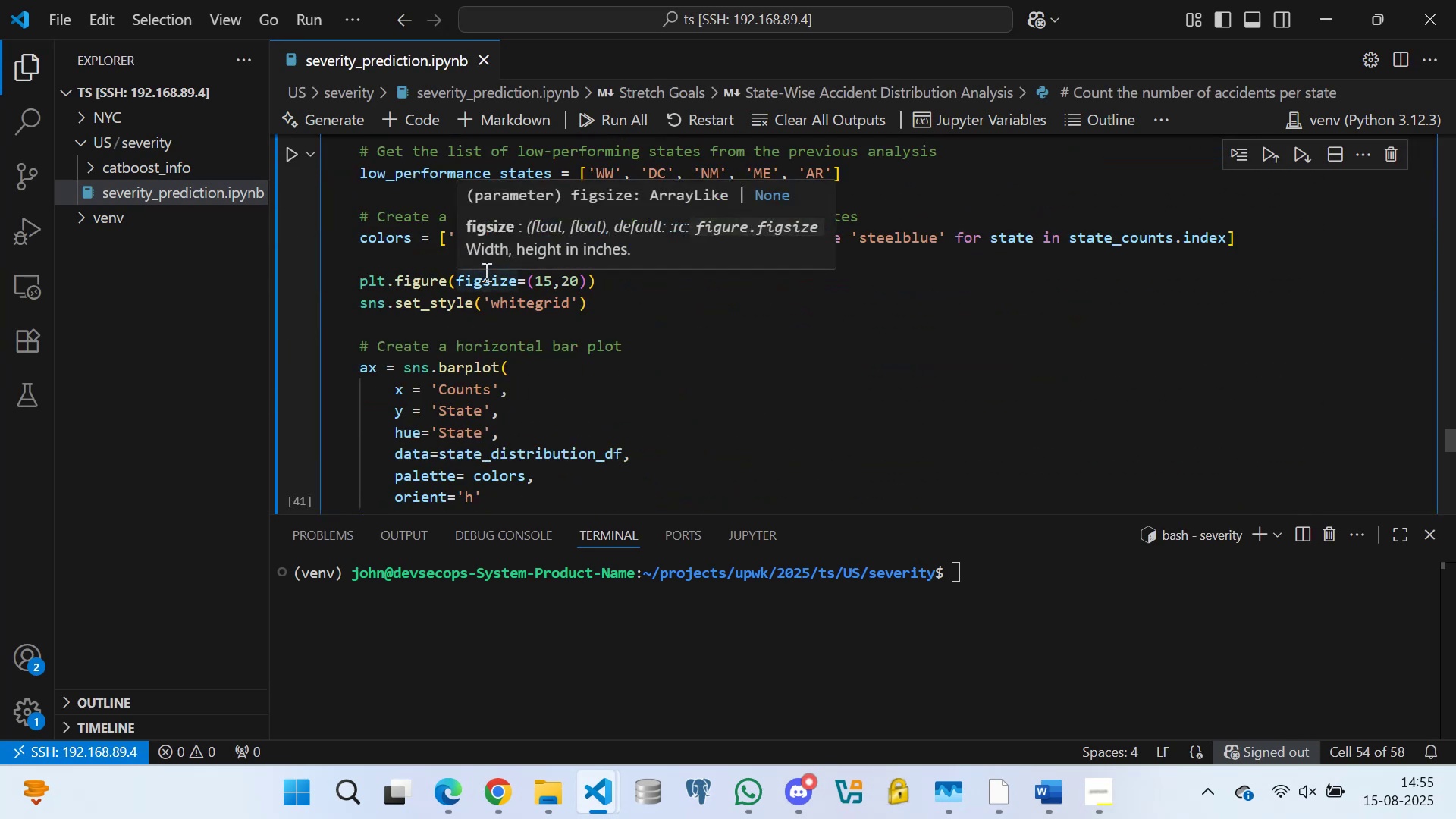 
wait(8.35)
 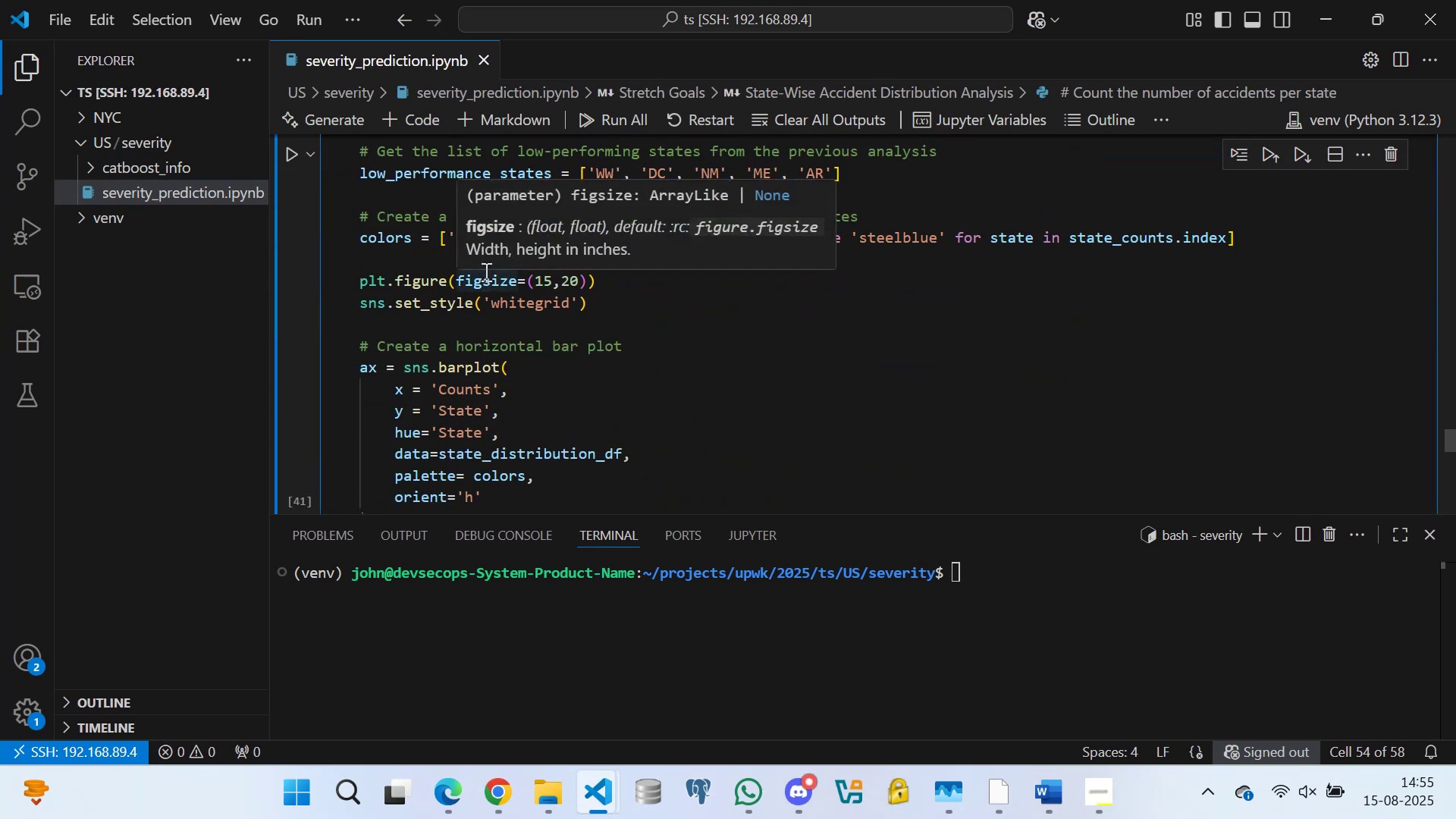 
scroll: coordinate [476, 290], scroll_direction: down, amount: 7.0
 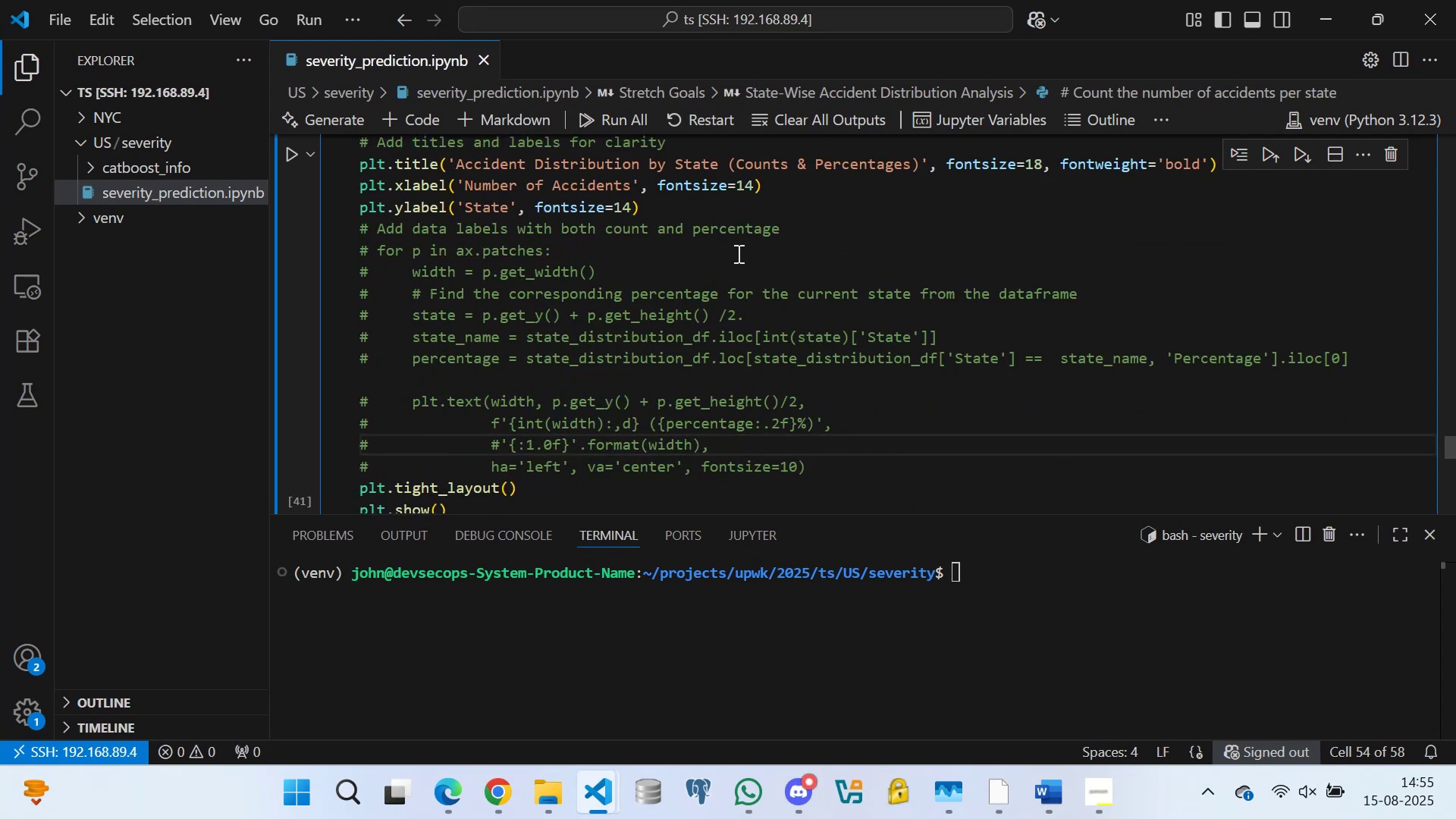 
left_click([806, 233])
 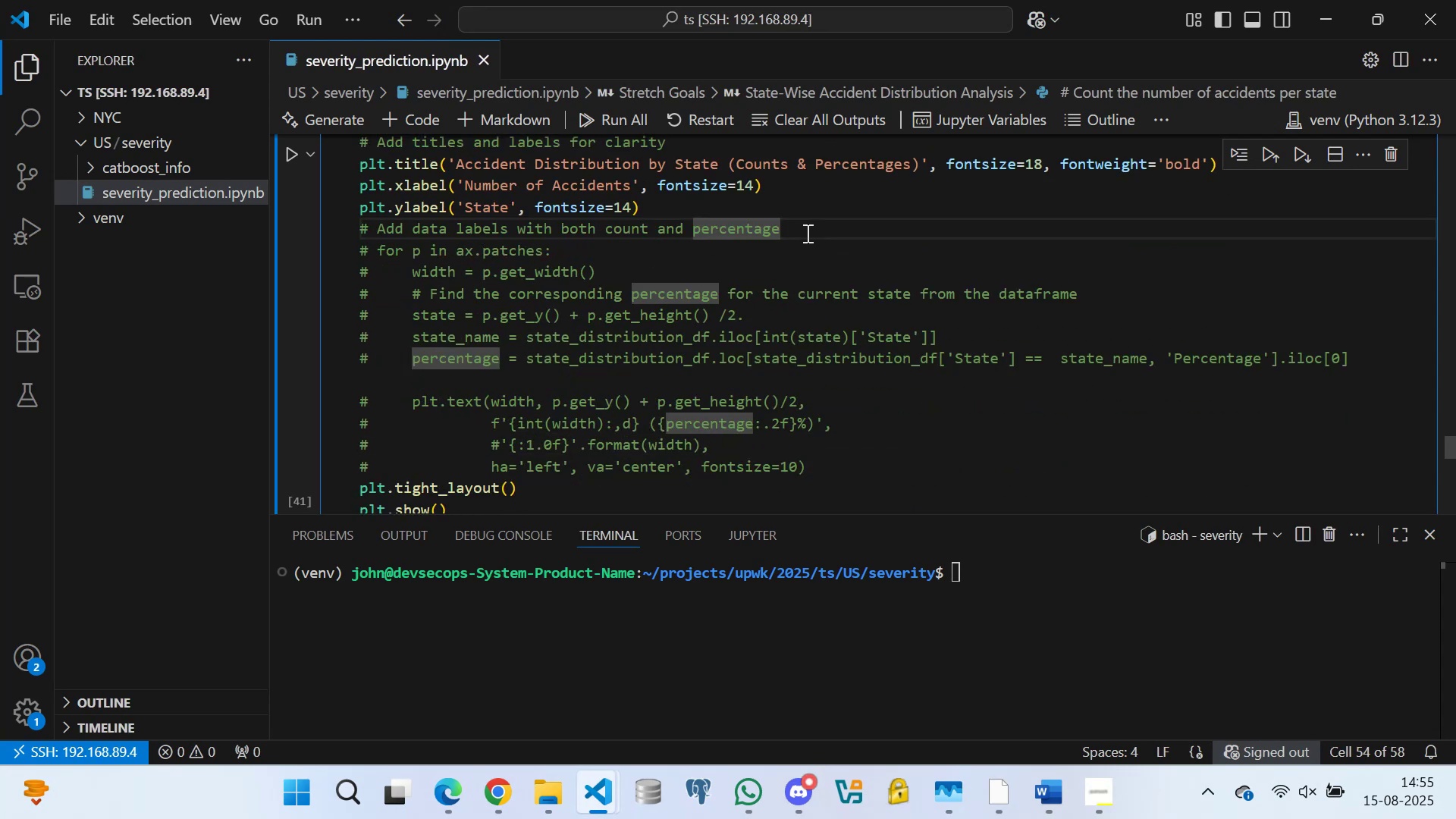 
key(Enter)
 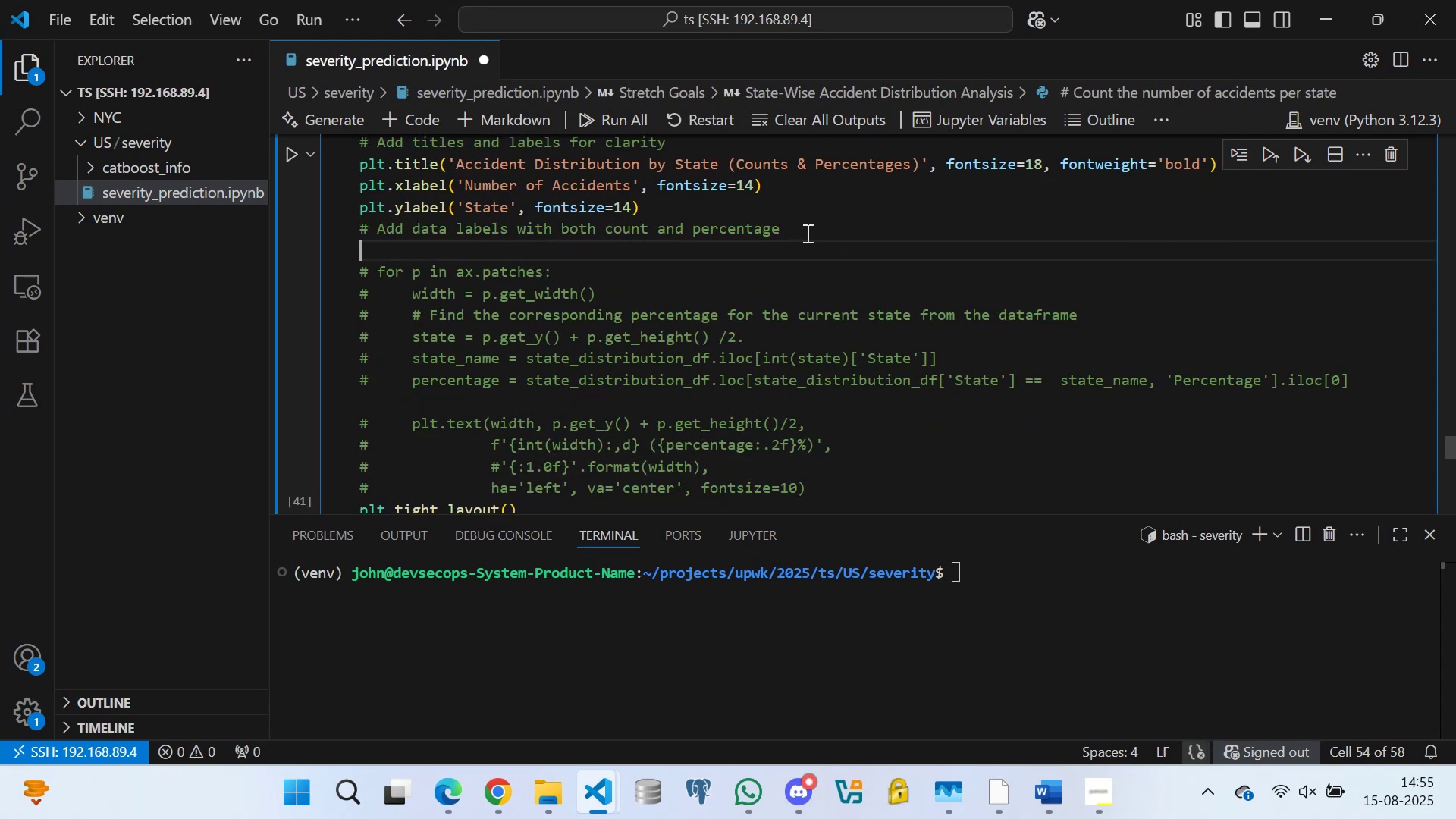 
type(for p in ax.pa)
 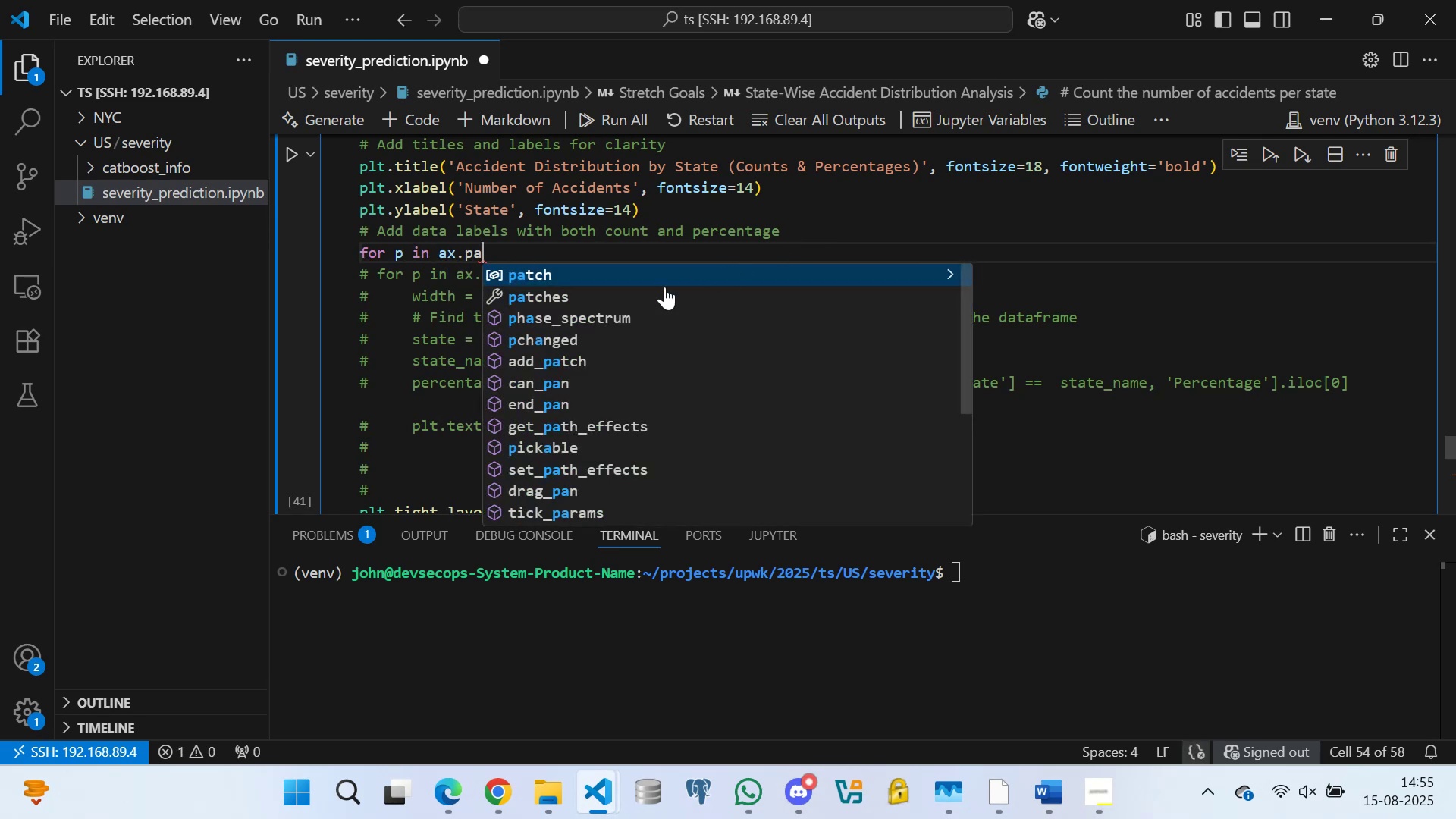 
left_click([548, 293])
 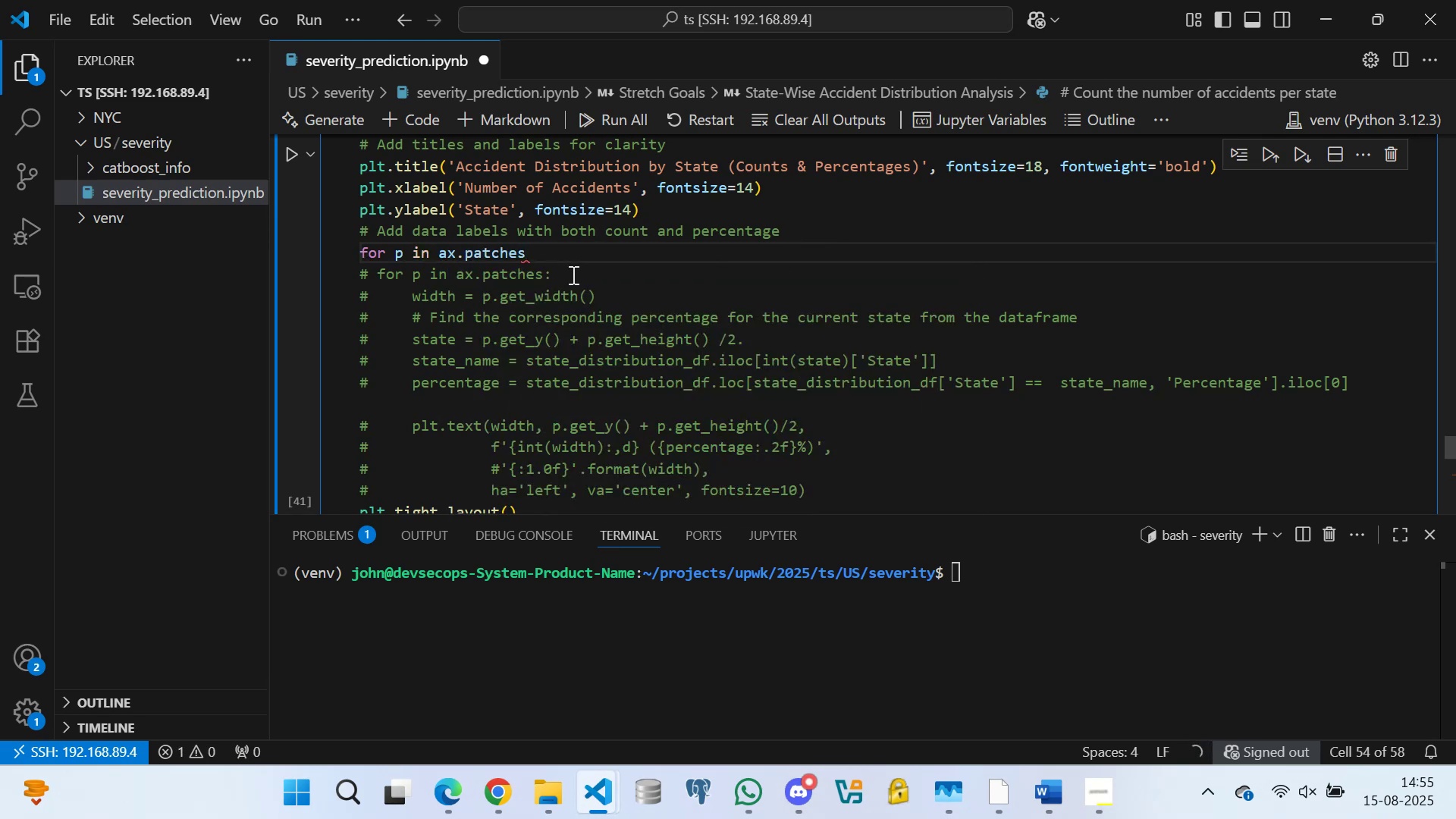 
key(Shift+Semicolon)
 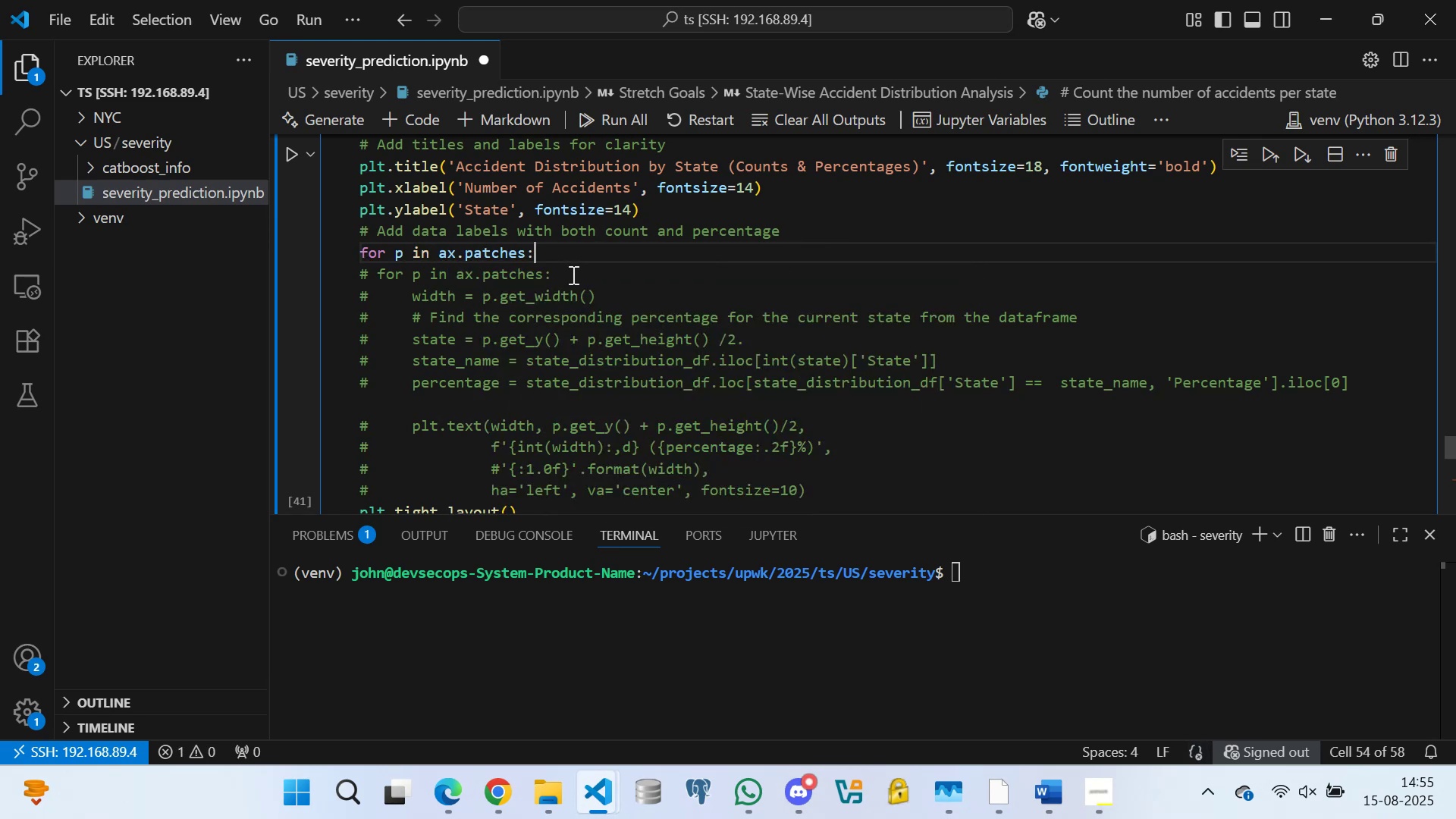 
key(Enter)
 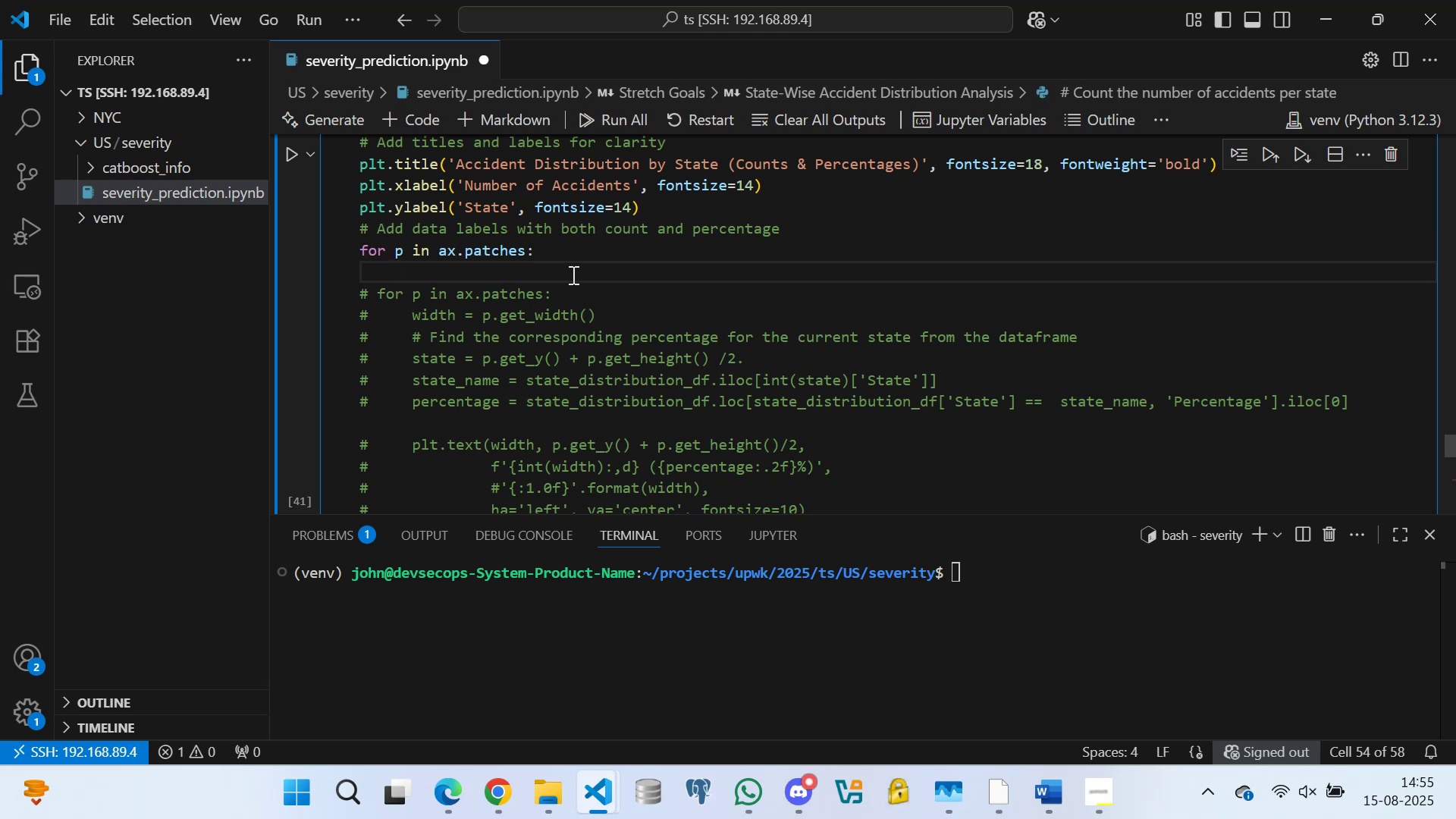 
wait(6.92)
 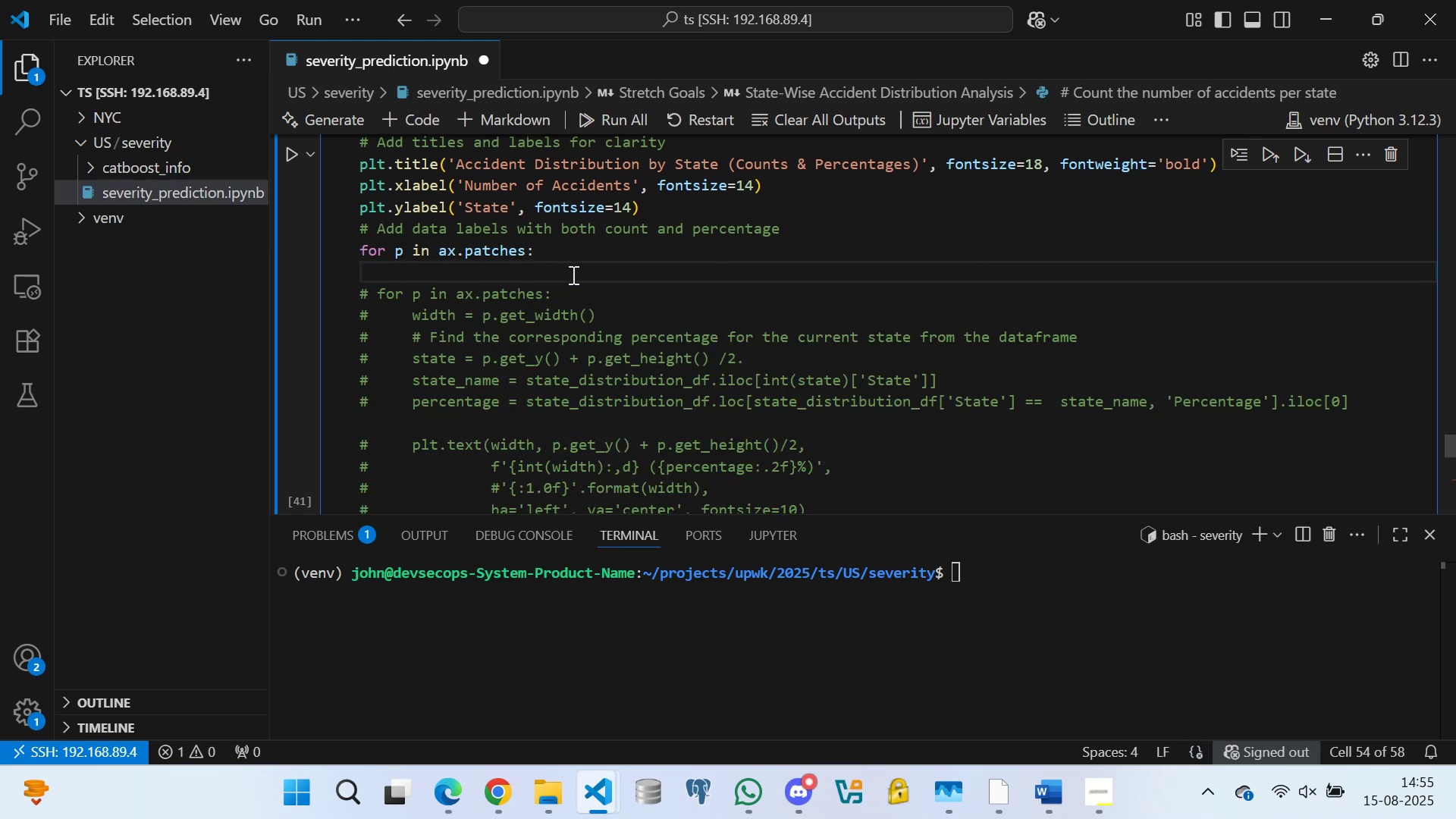 
type(# Get the index of the current bar from its y-position)
 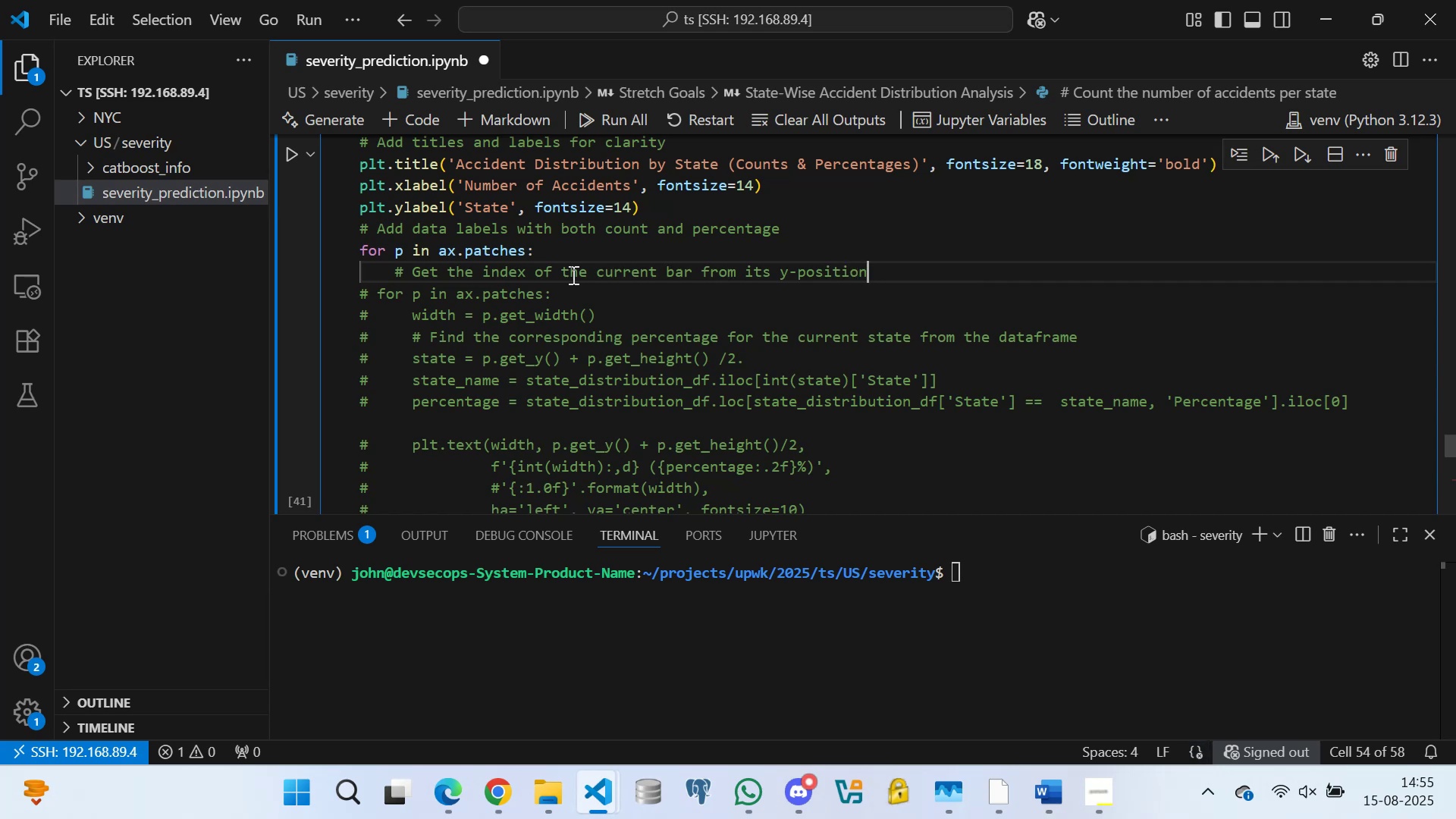 
key(Enter)
 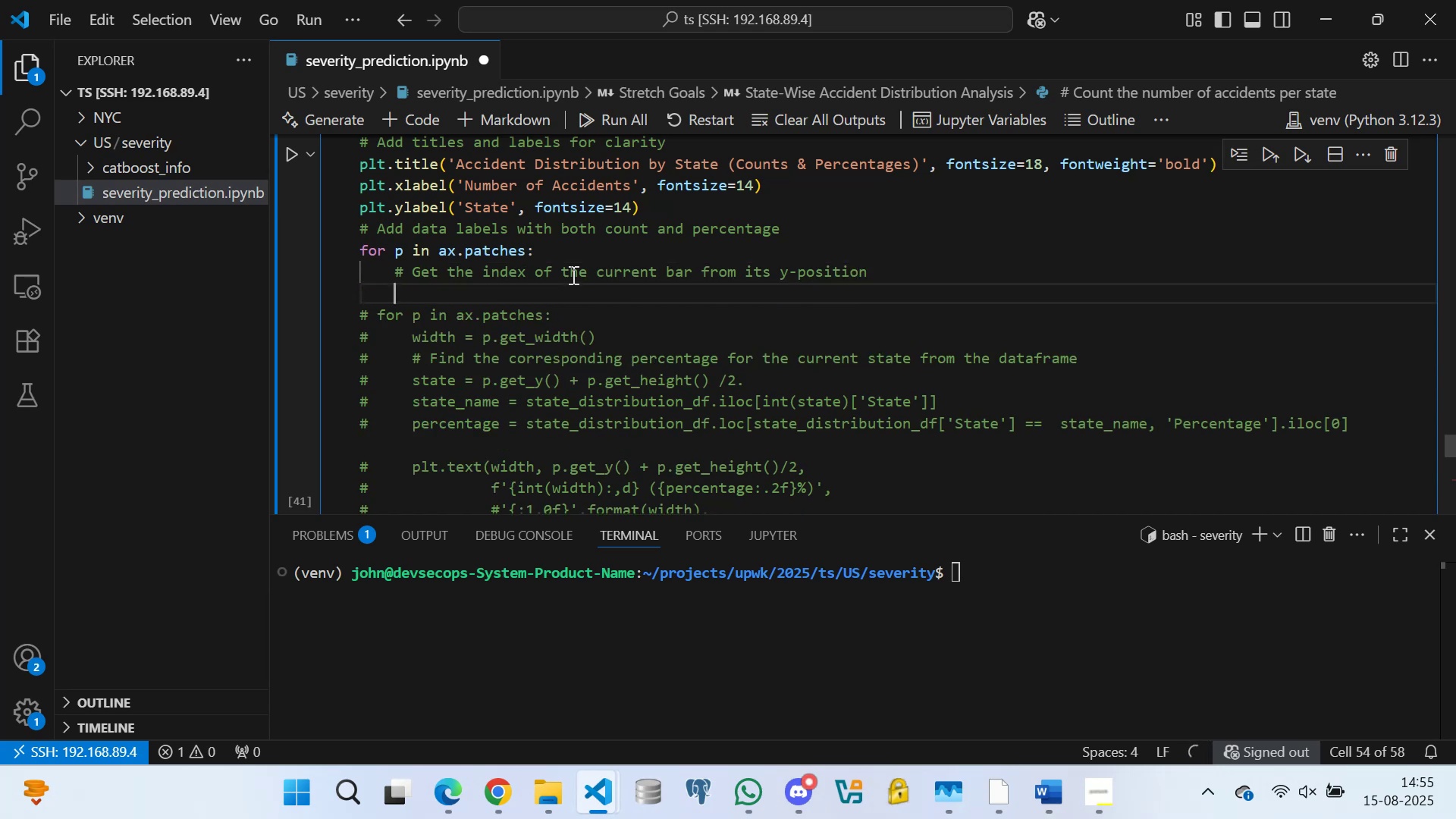 
type(state_index = int(p.get_y()
 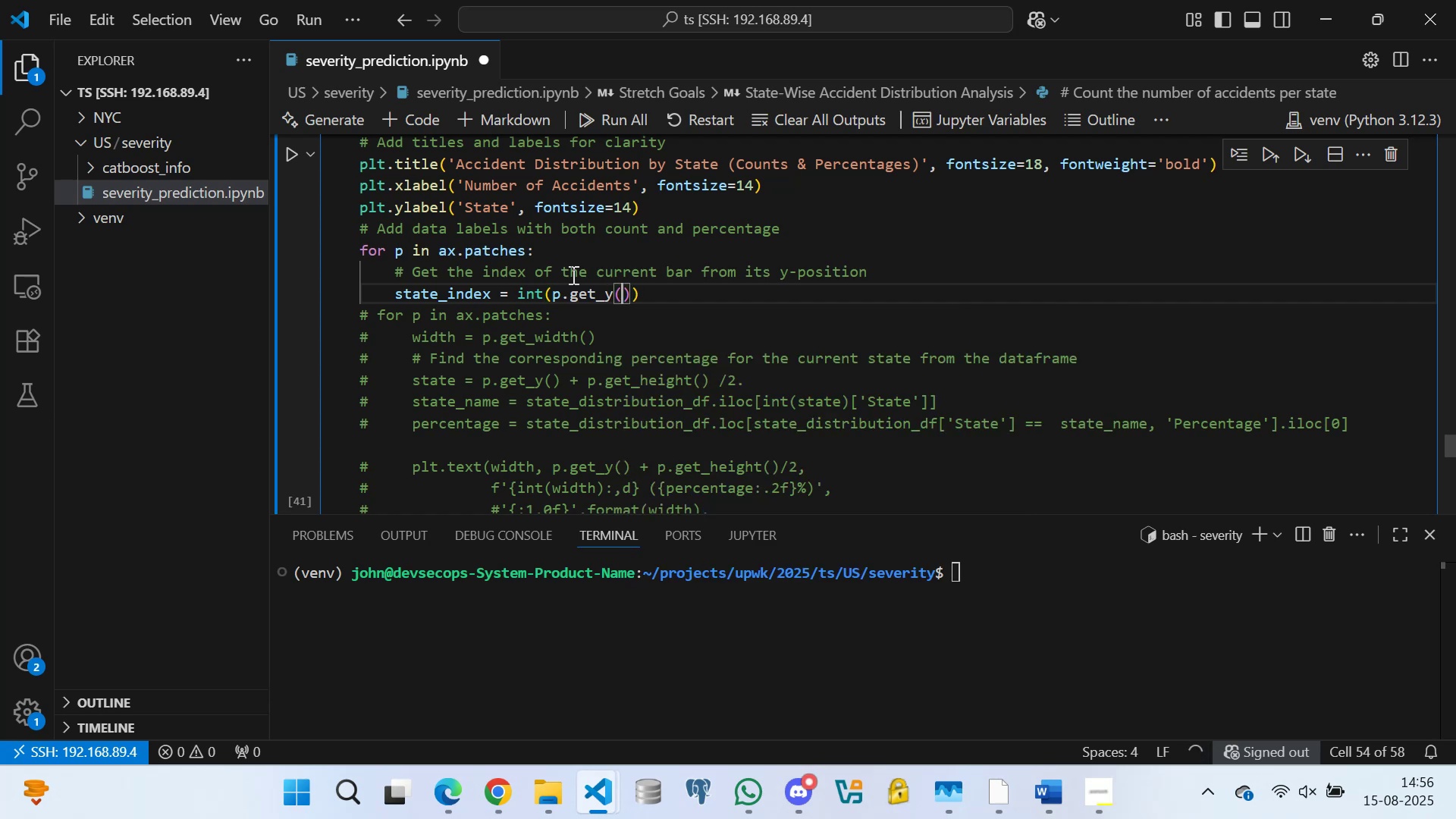 
key(ArrowRight)
 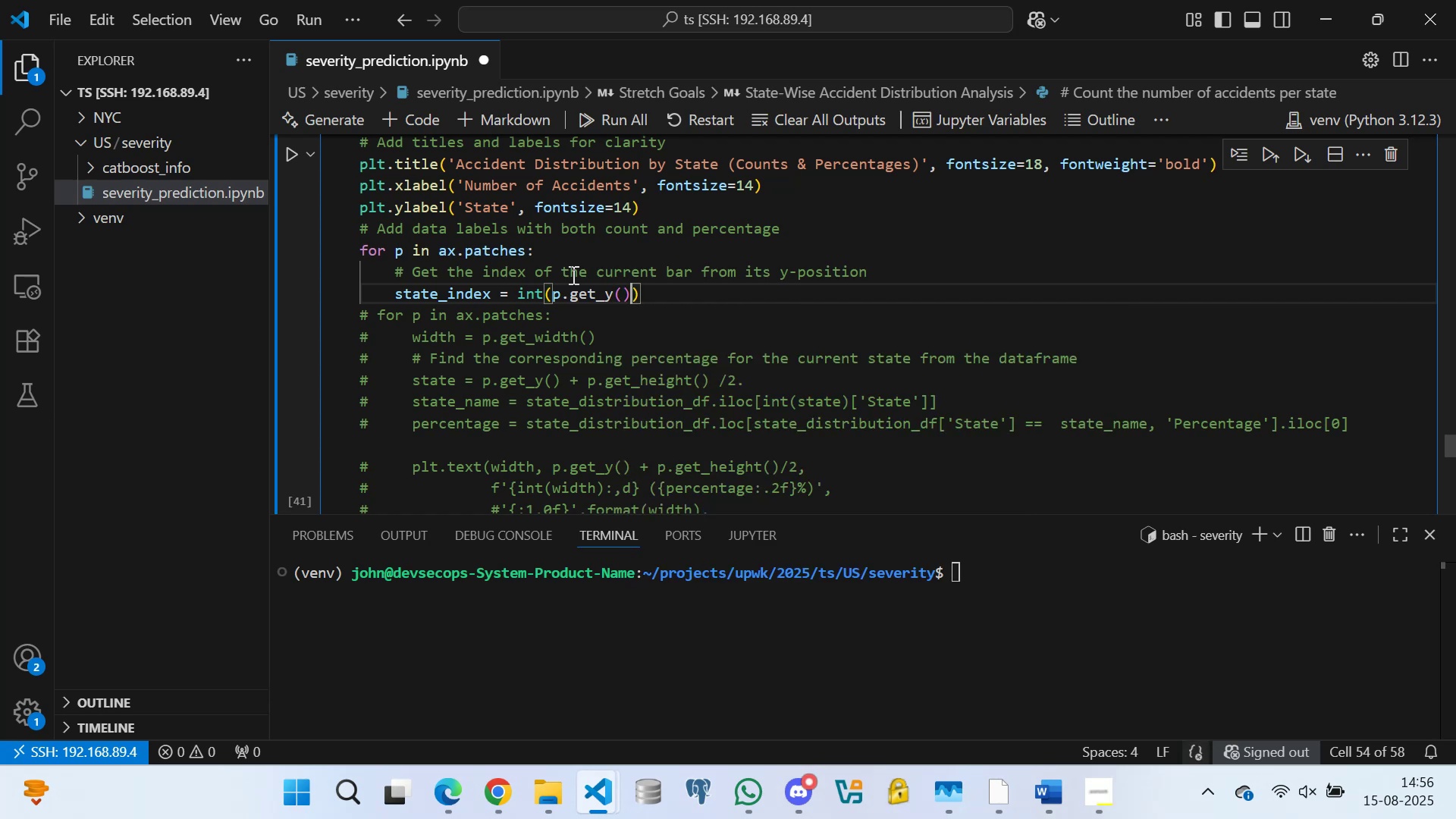 
key(ArrowRight)
 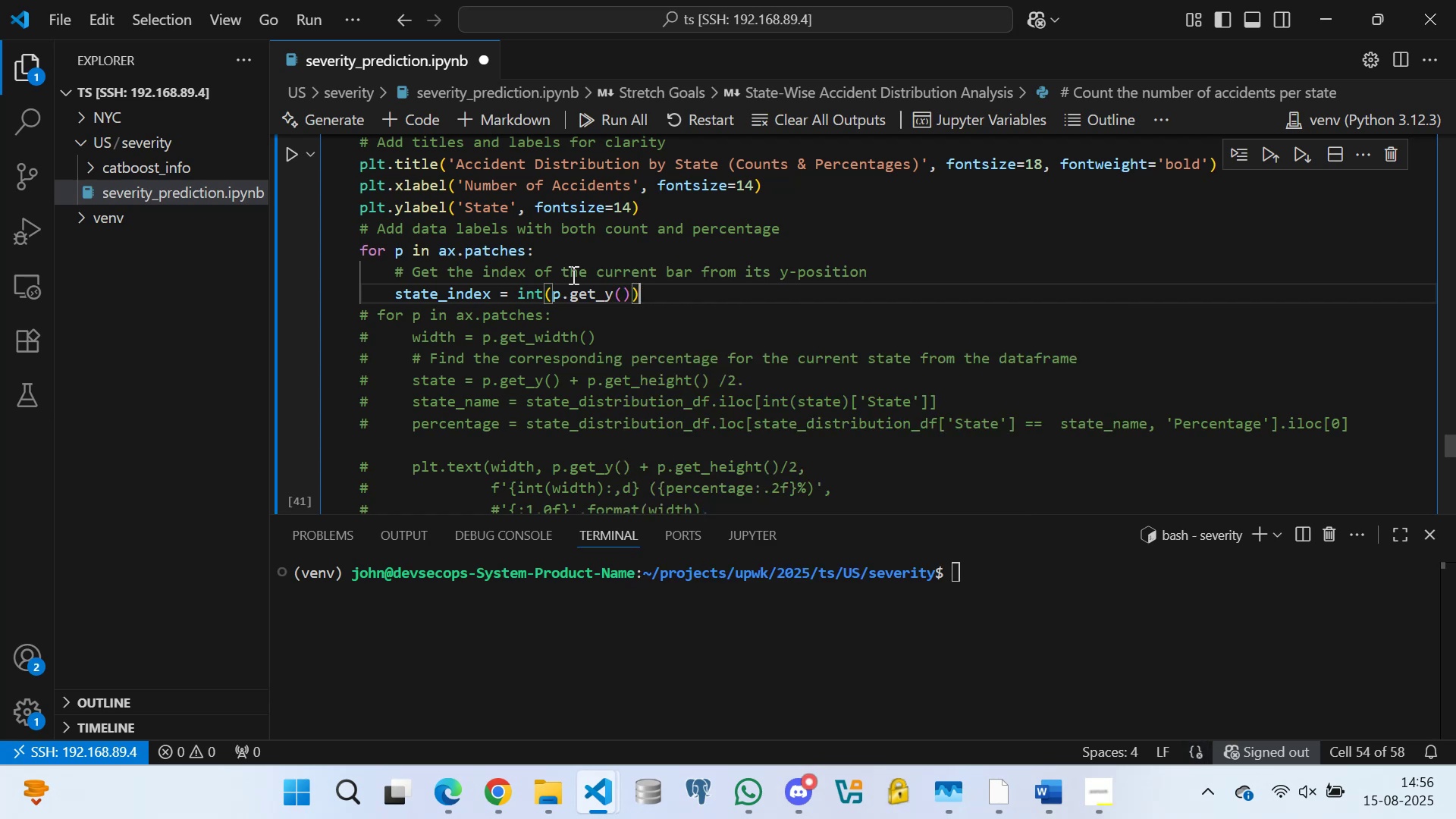 
key(Enter)
 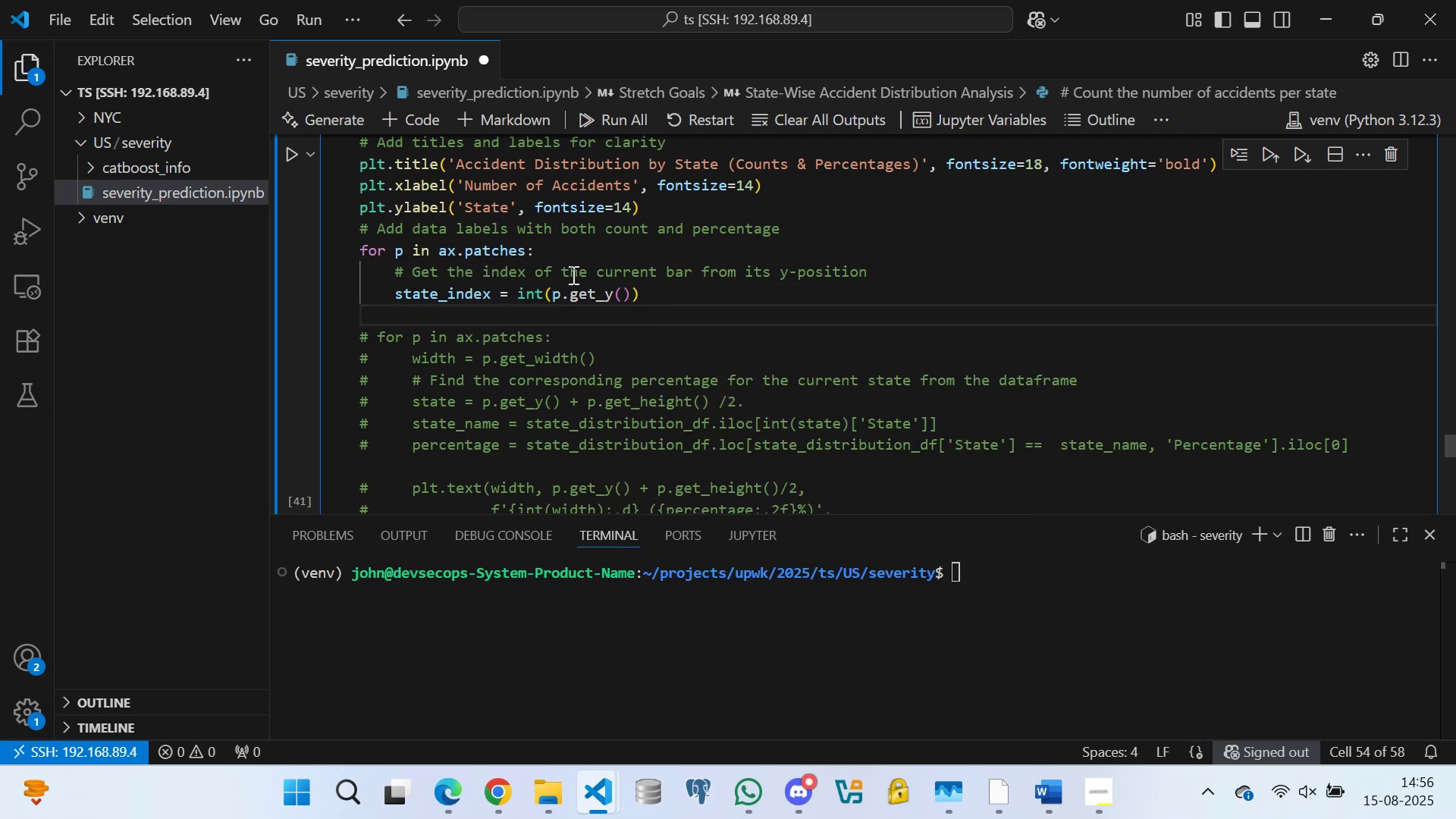 
wait(6.35)
 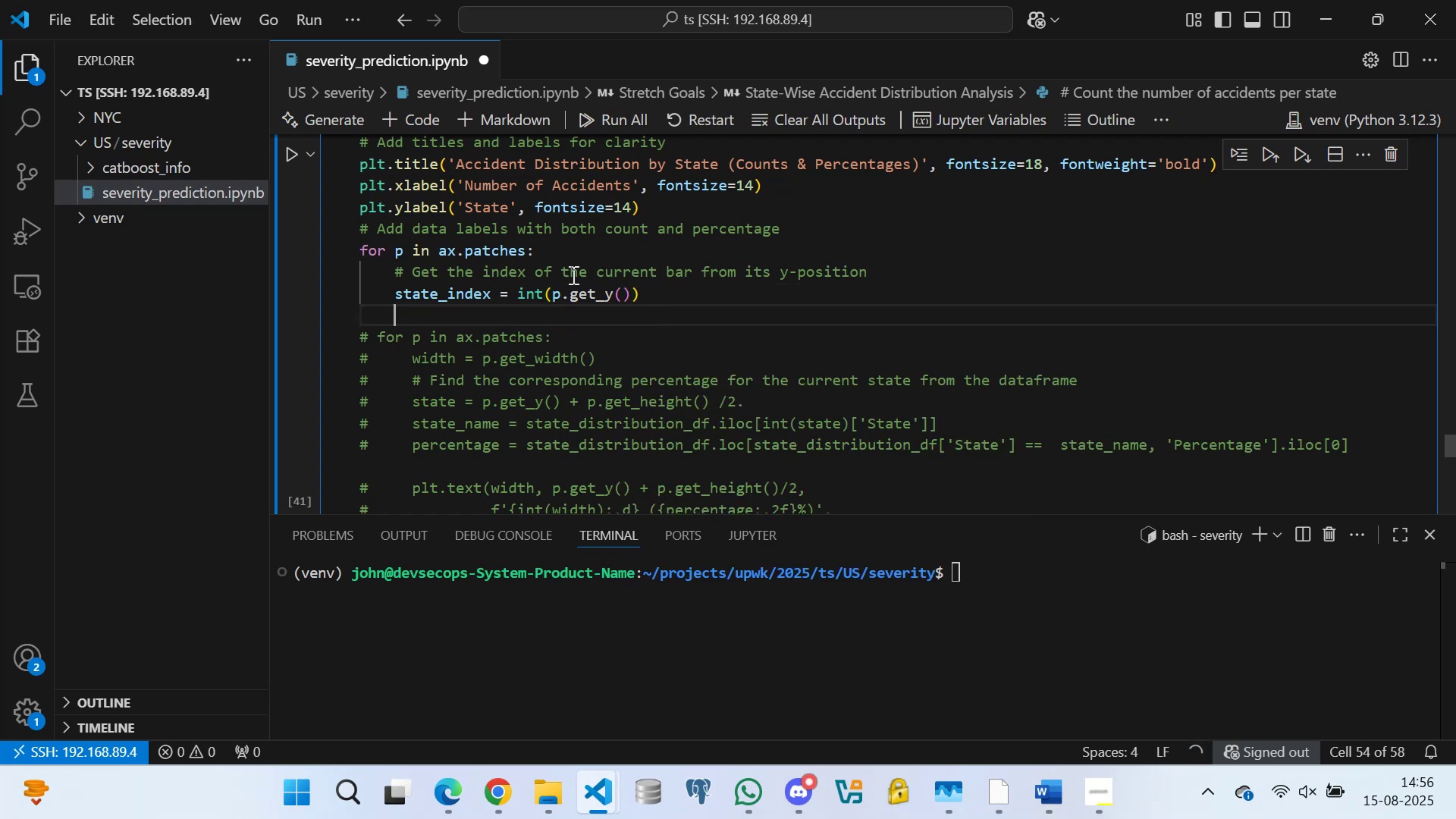 
type(# Use the index t )
key(Backspace)
type(o get the )
 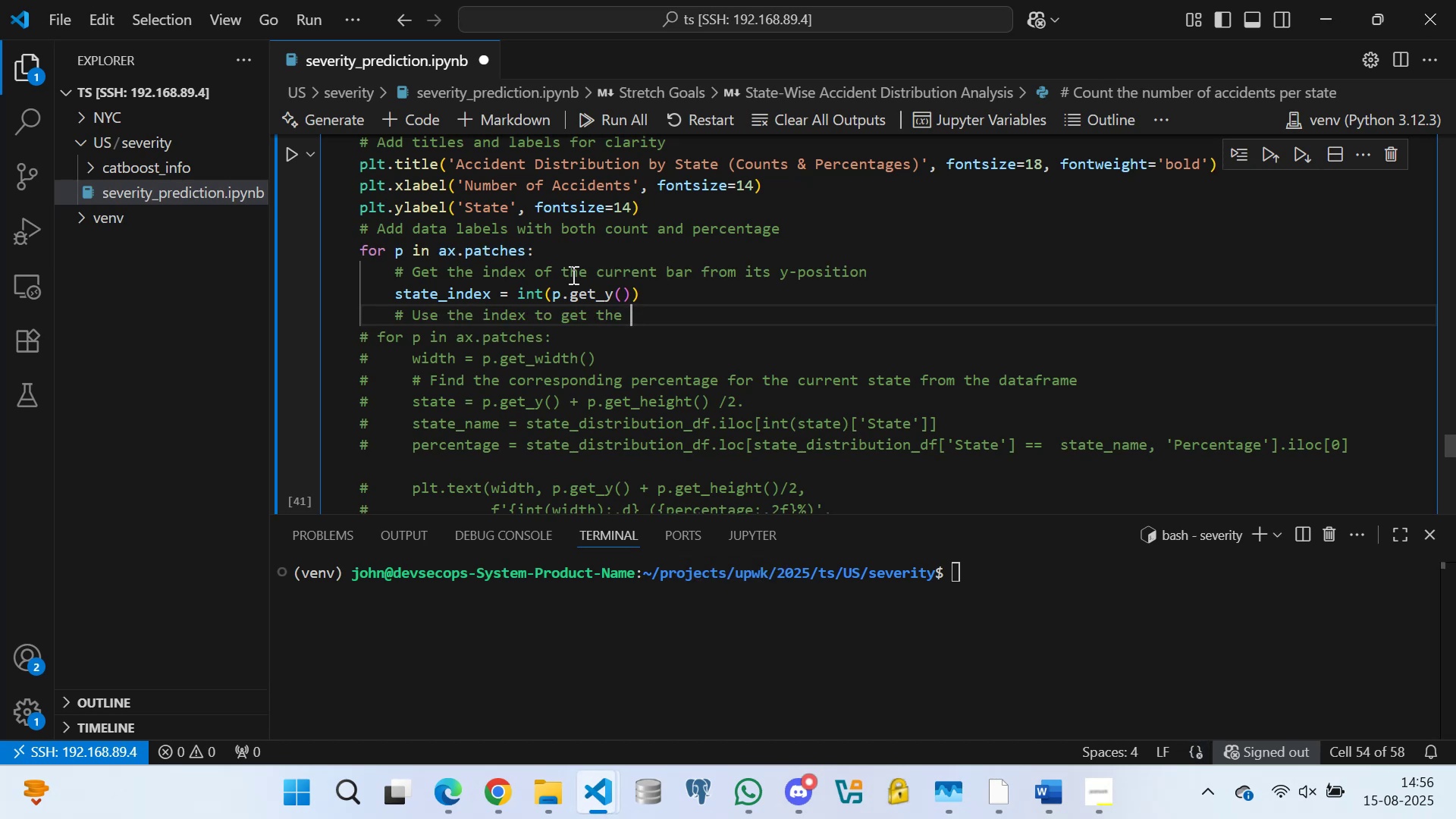 
type(corresponsing row from df)
key(Backspace)
key(Backspace)
type(dataframe)
 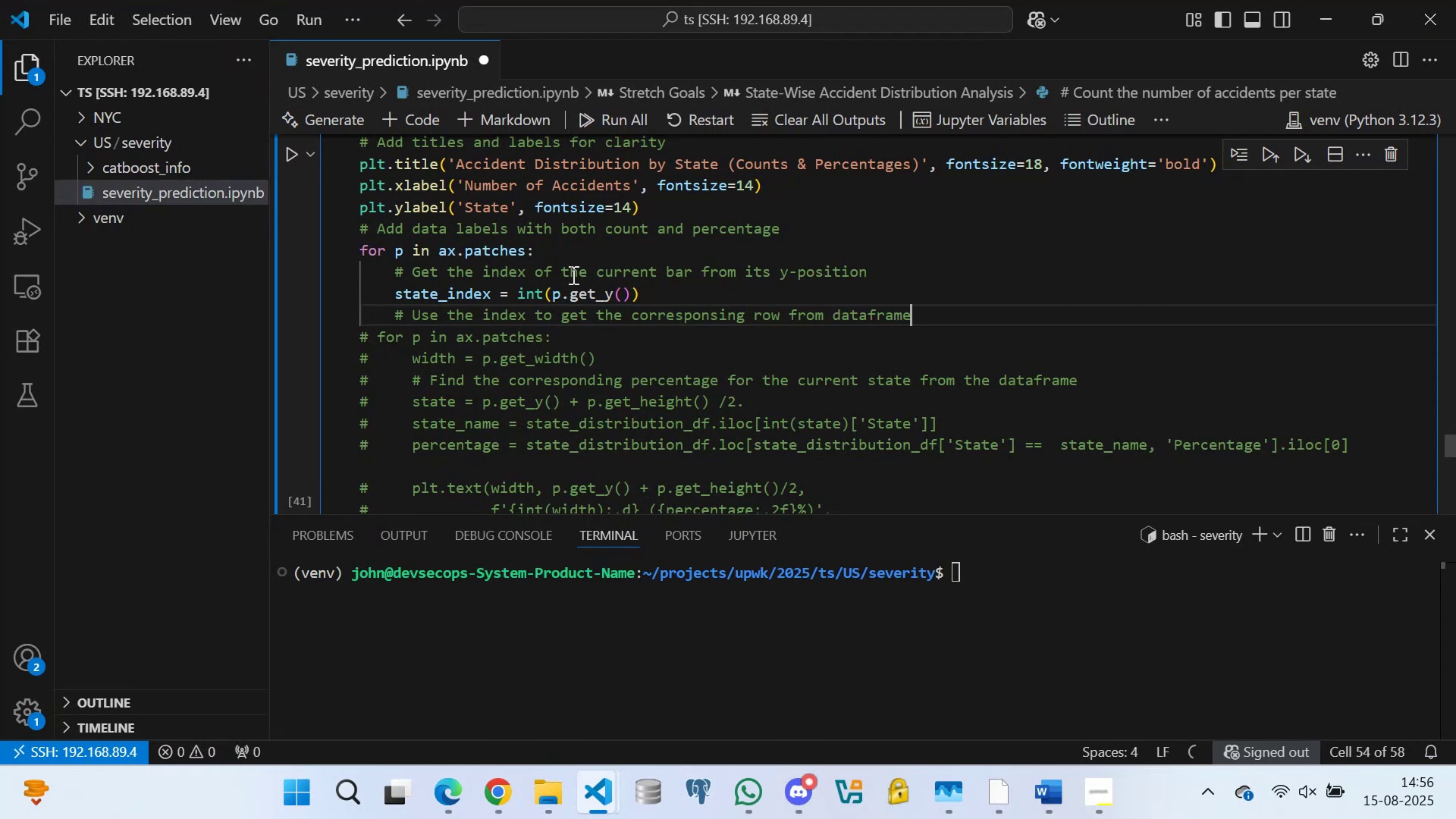 
key(Enter)
 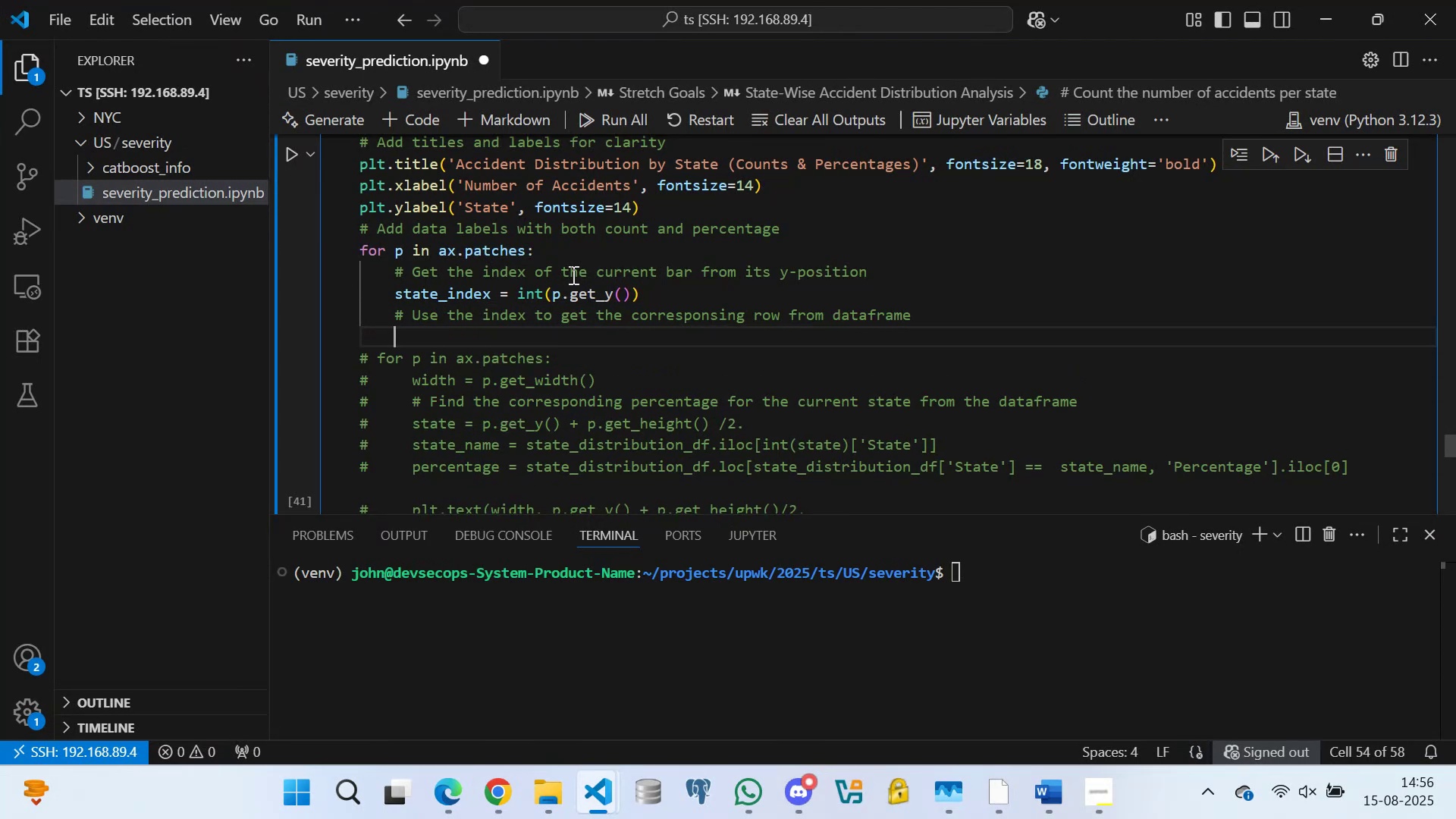 
type(current_state_data = )
 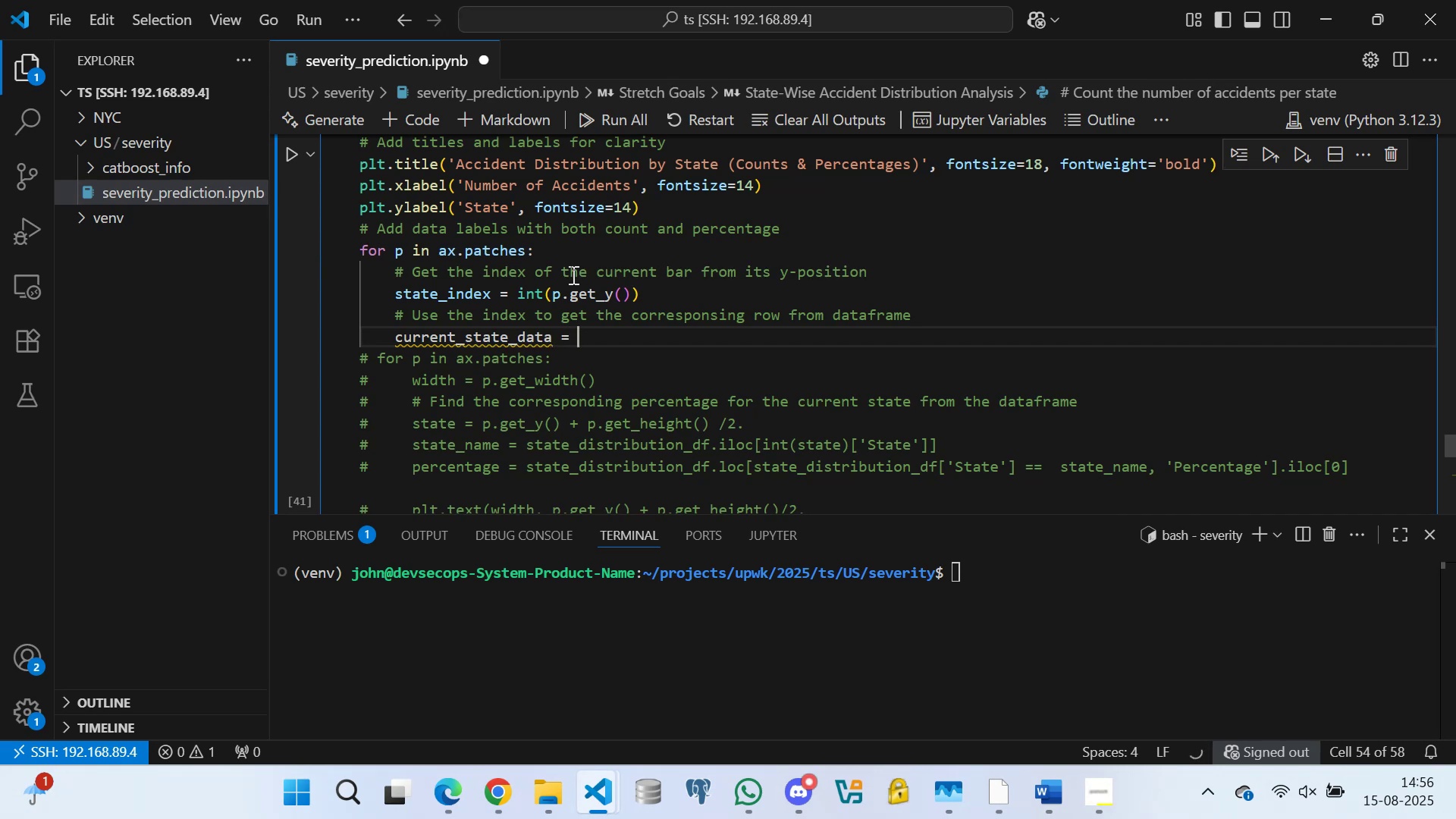 
type(state)
 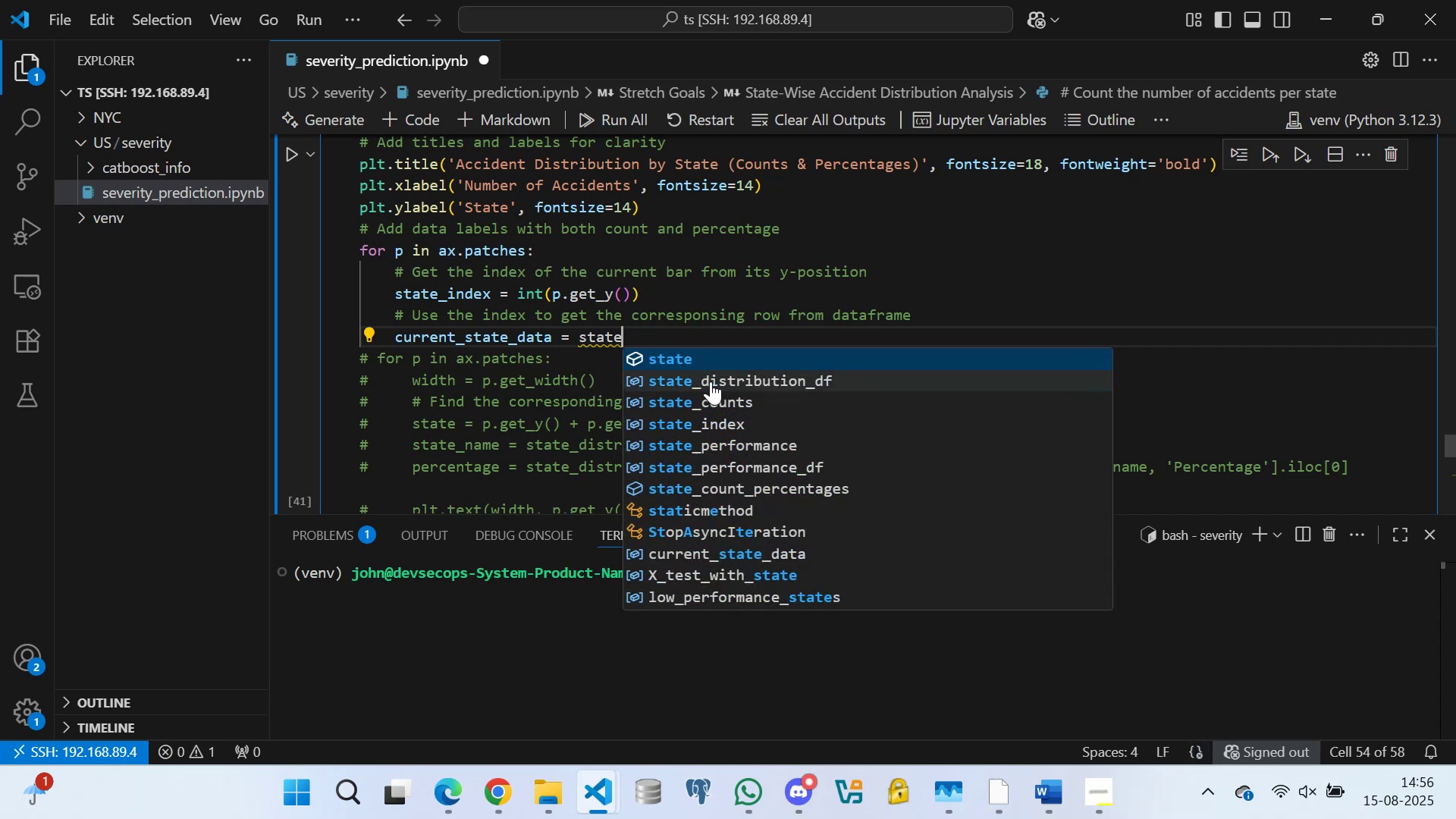 
left_click([711, 381])
 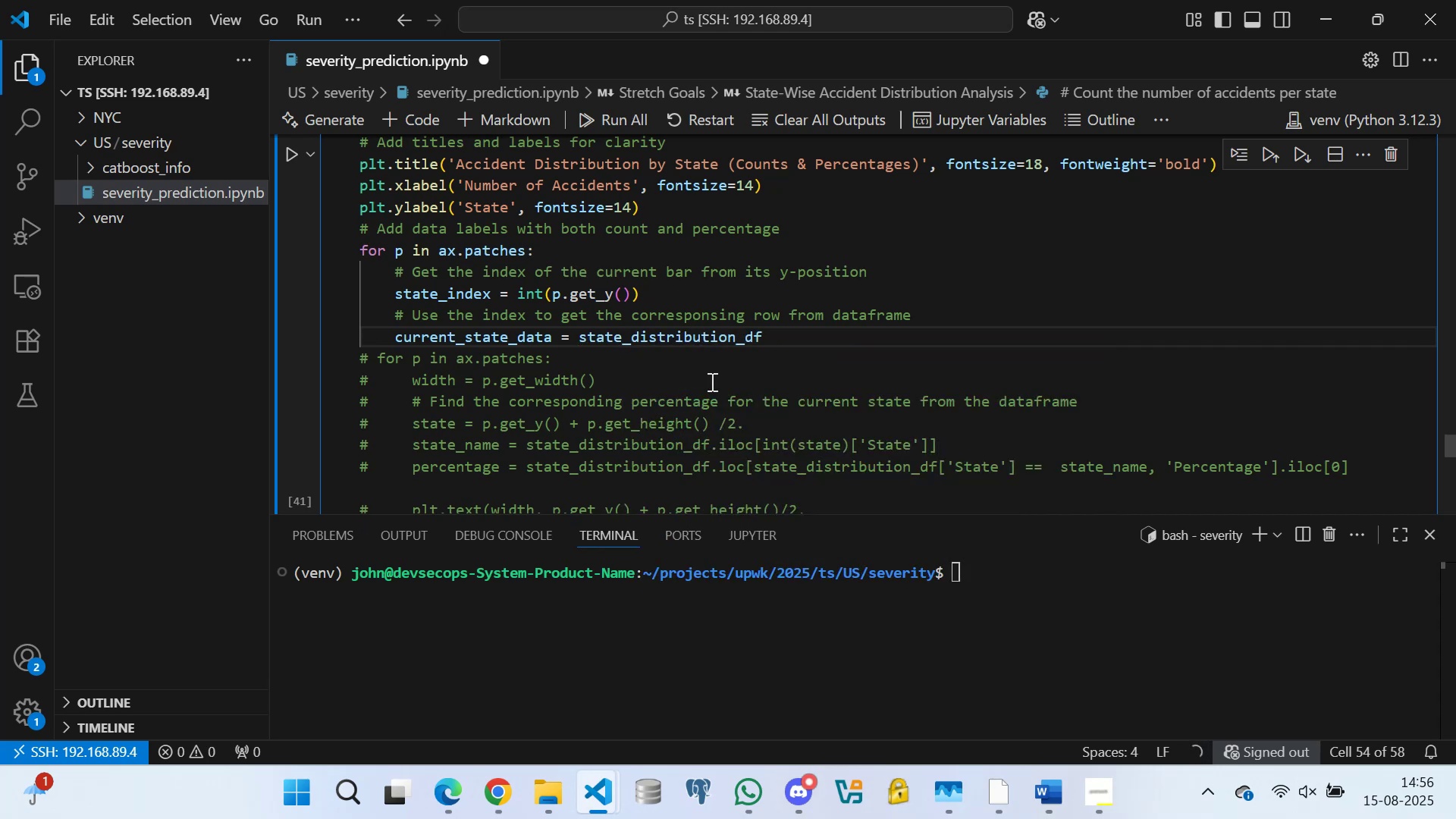 
type(.iloc[state)
 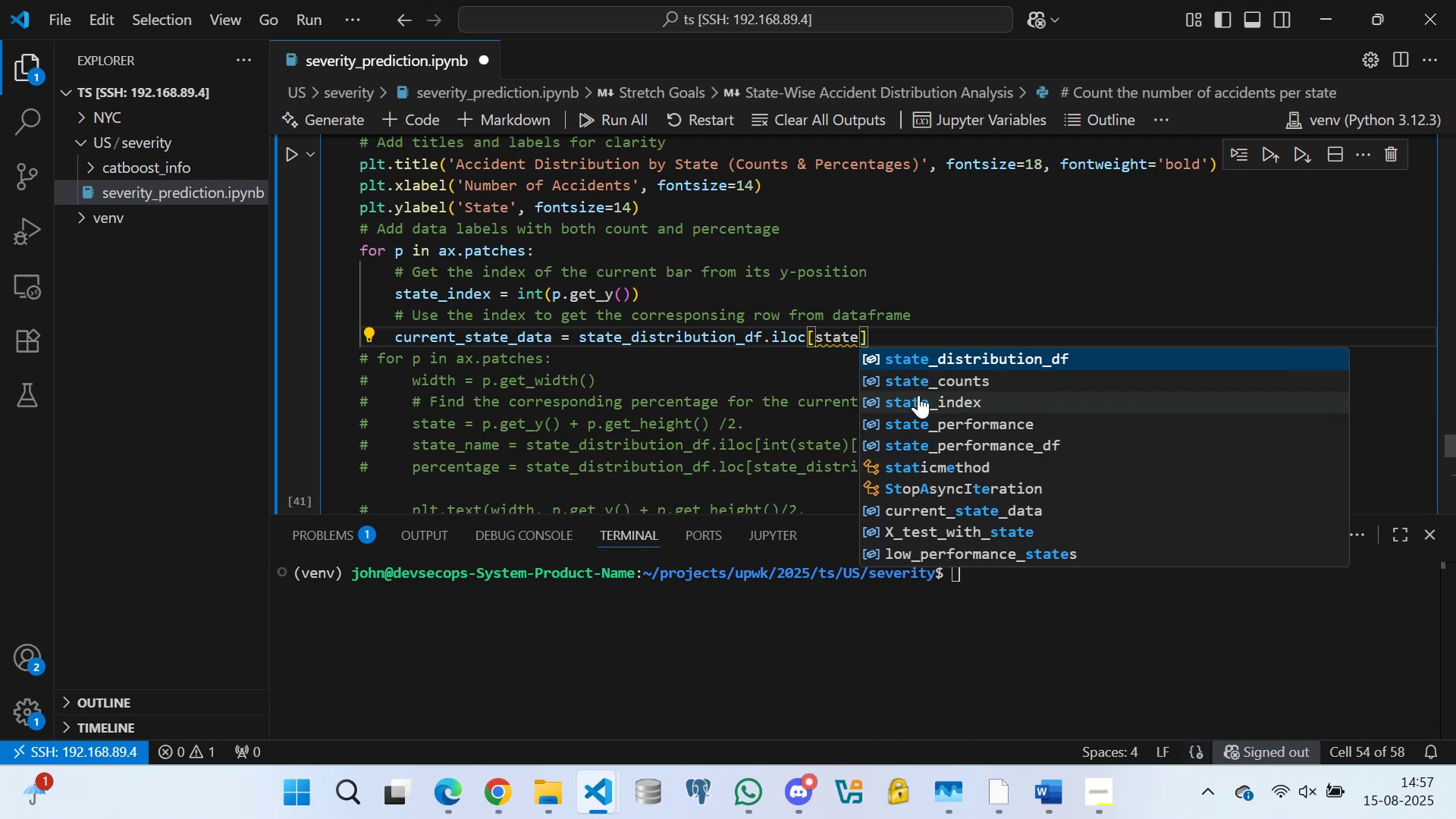 
left_click([916, 403])
 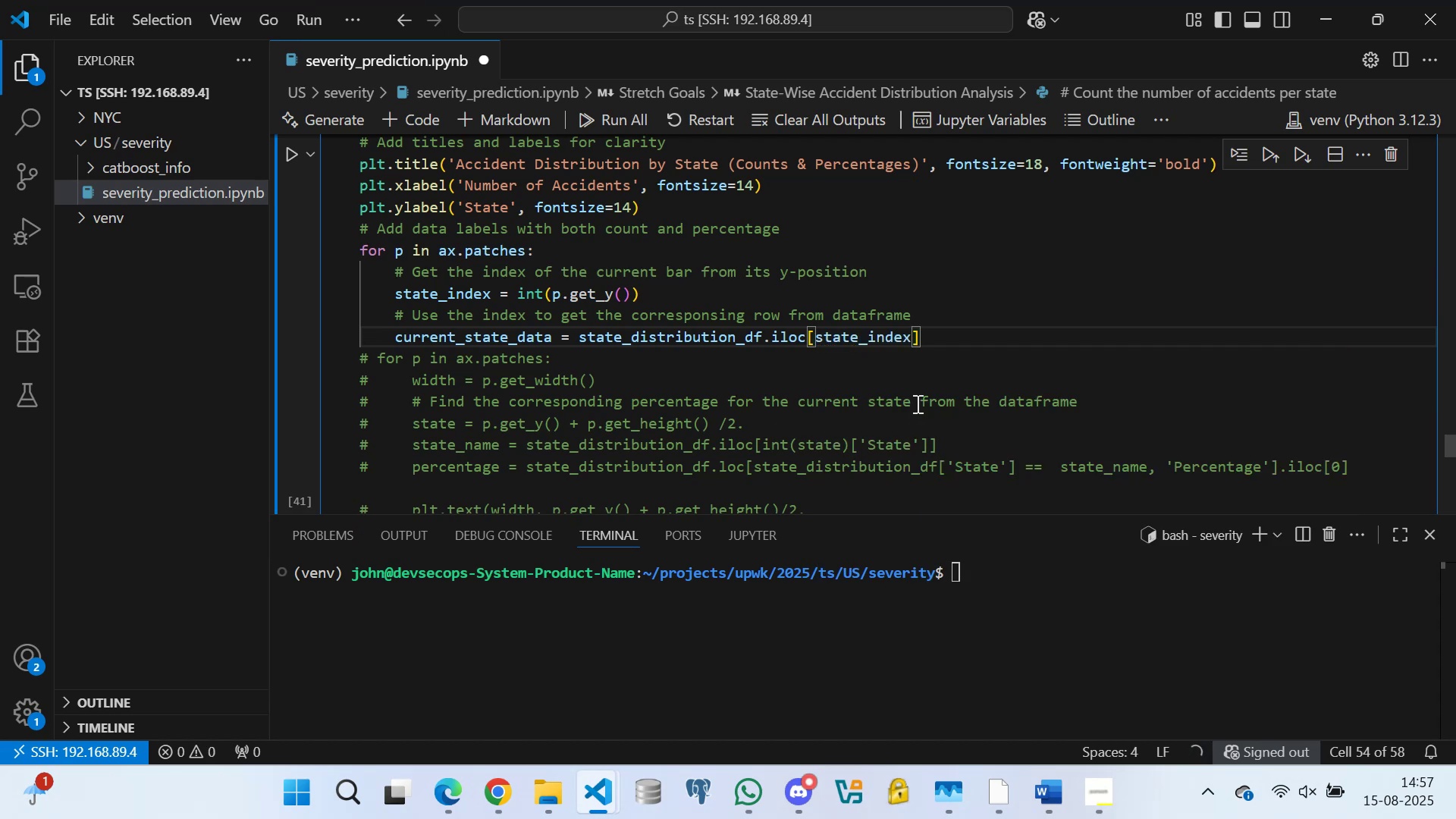 
key(ArrowRight)
 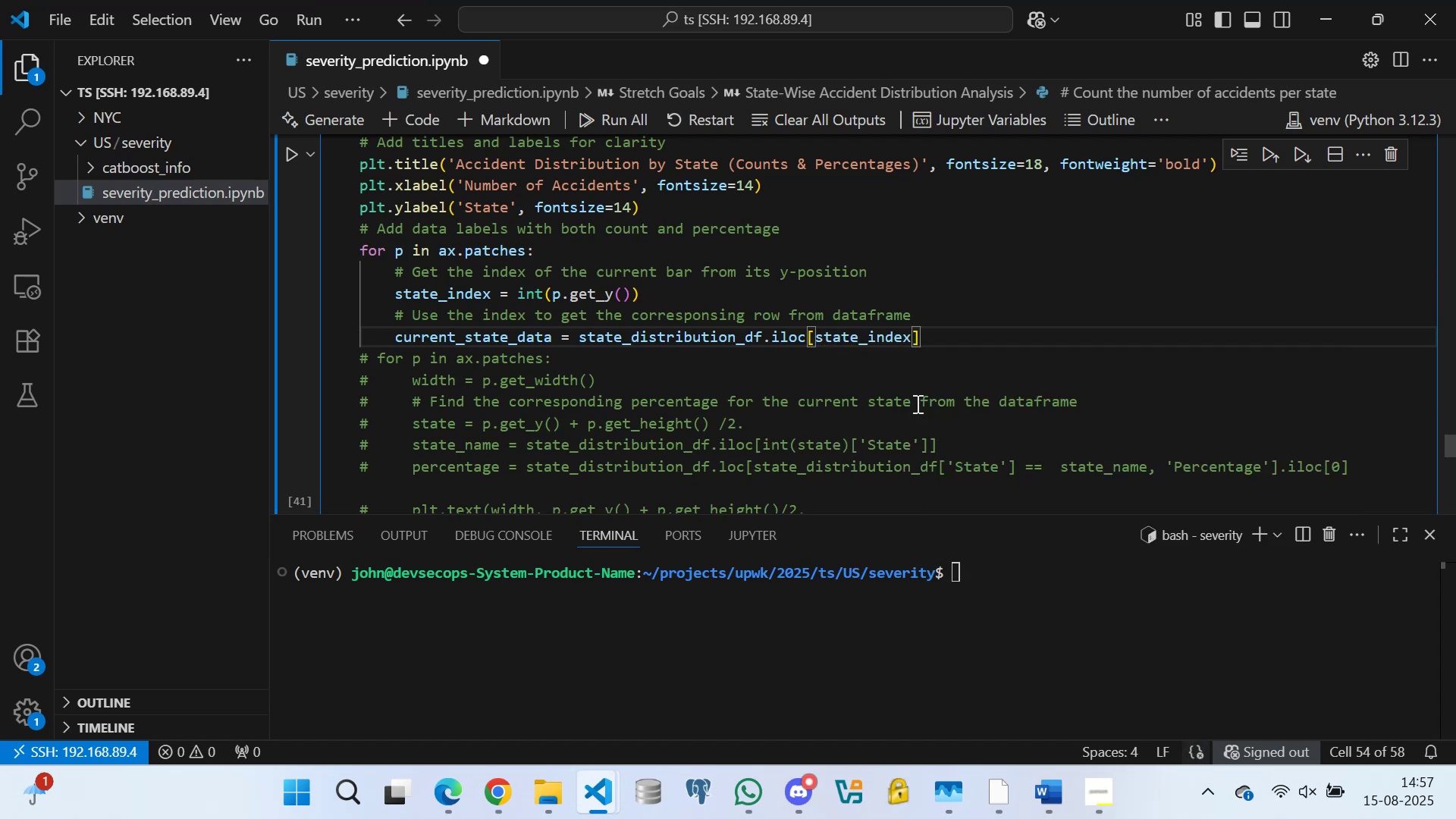 
key(Enter)
 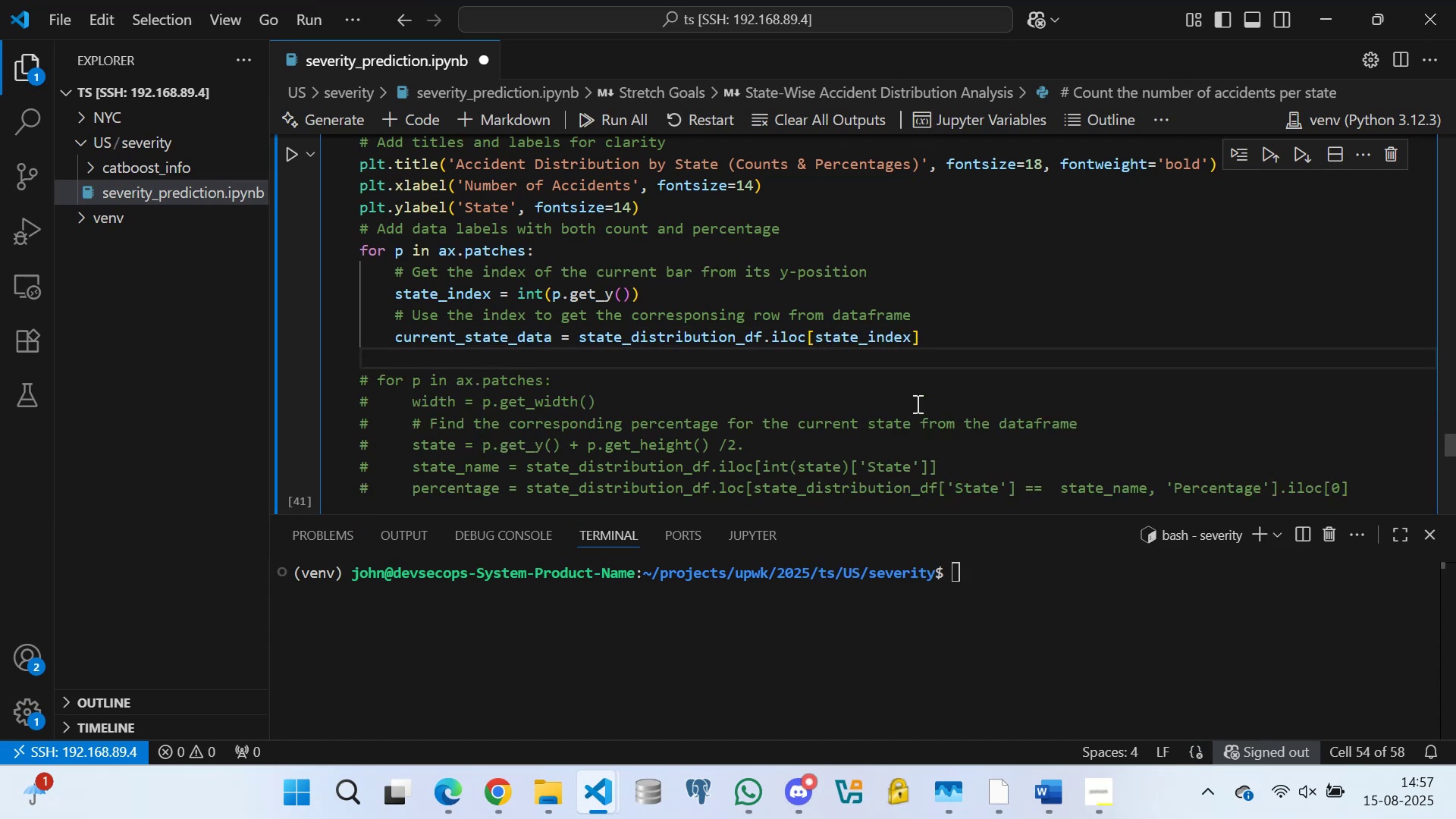 
wait(5.67)
 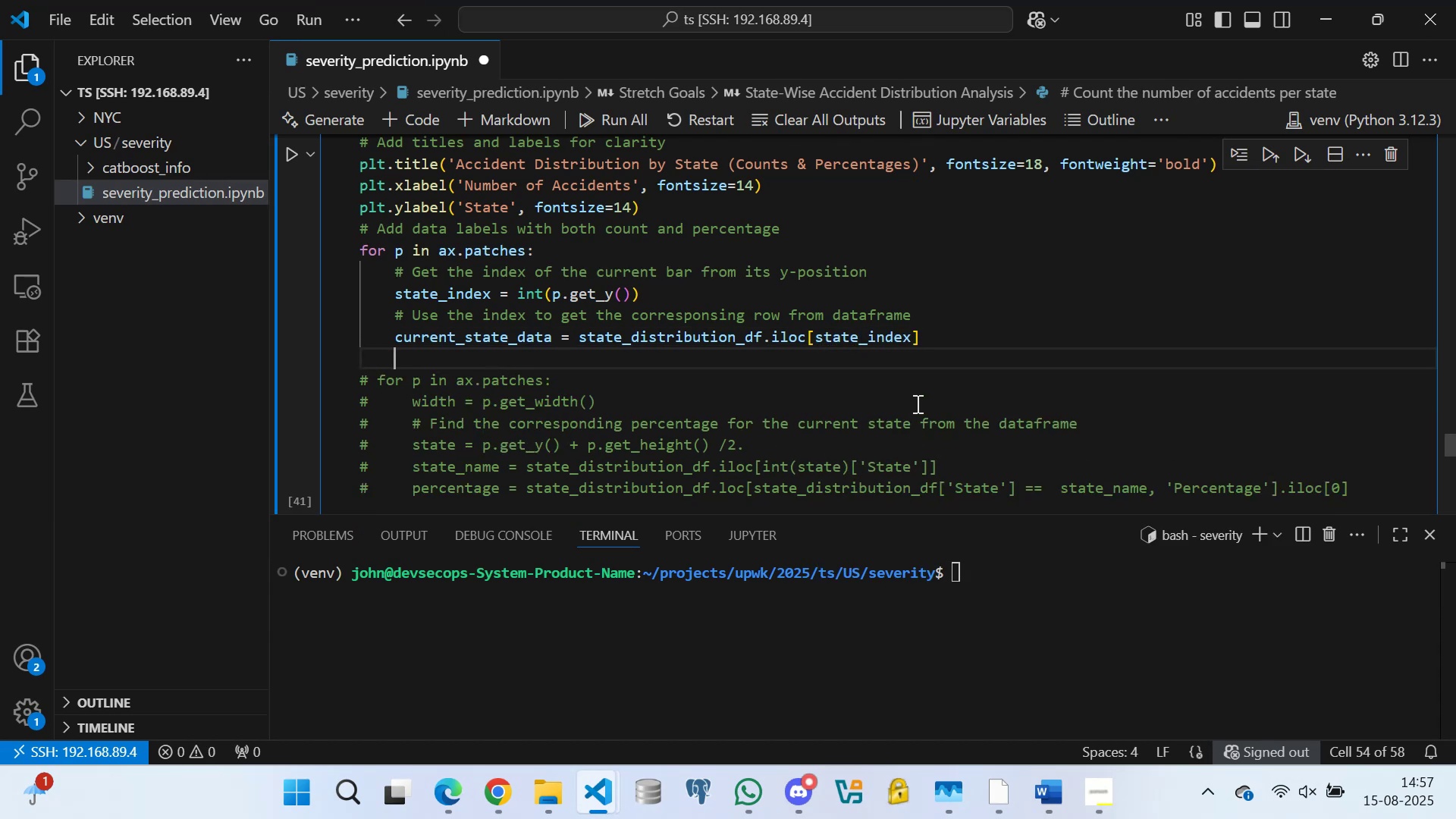 
type(#E)
key(Backspace)
type( Extract the count and percentage )
 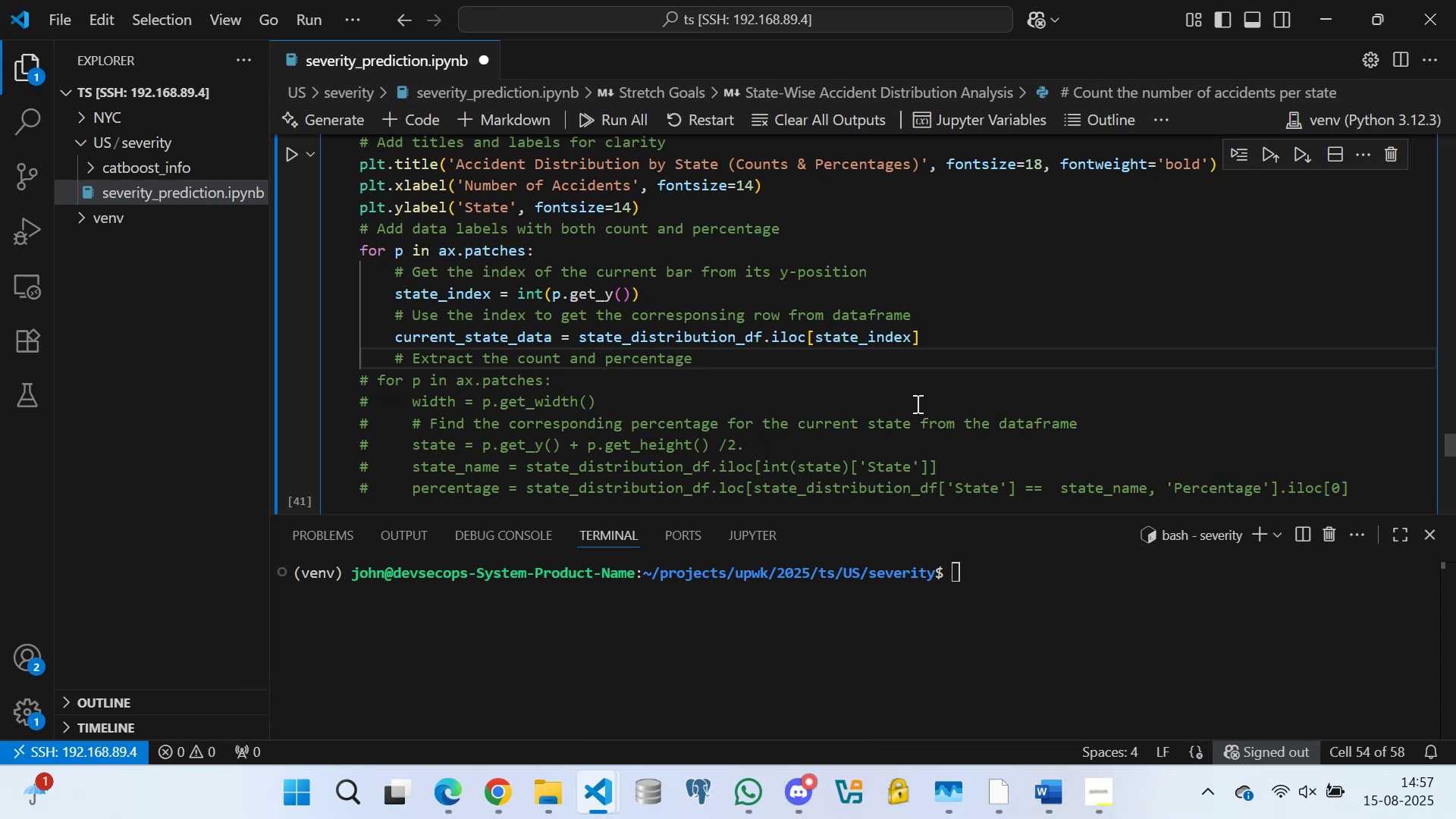 
wait(5.2)
 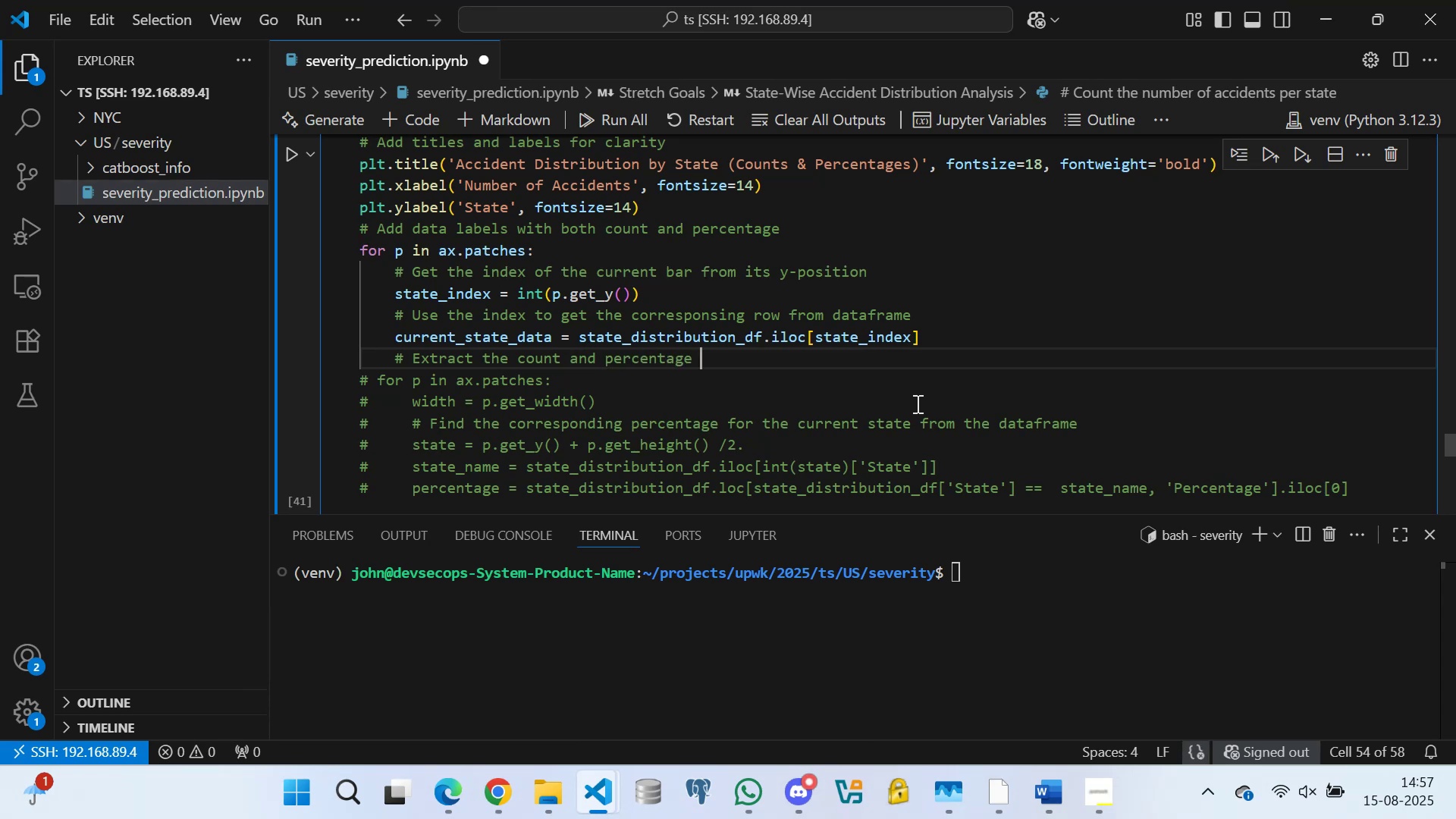 
key(Enter)
 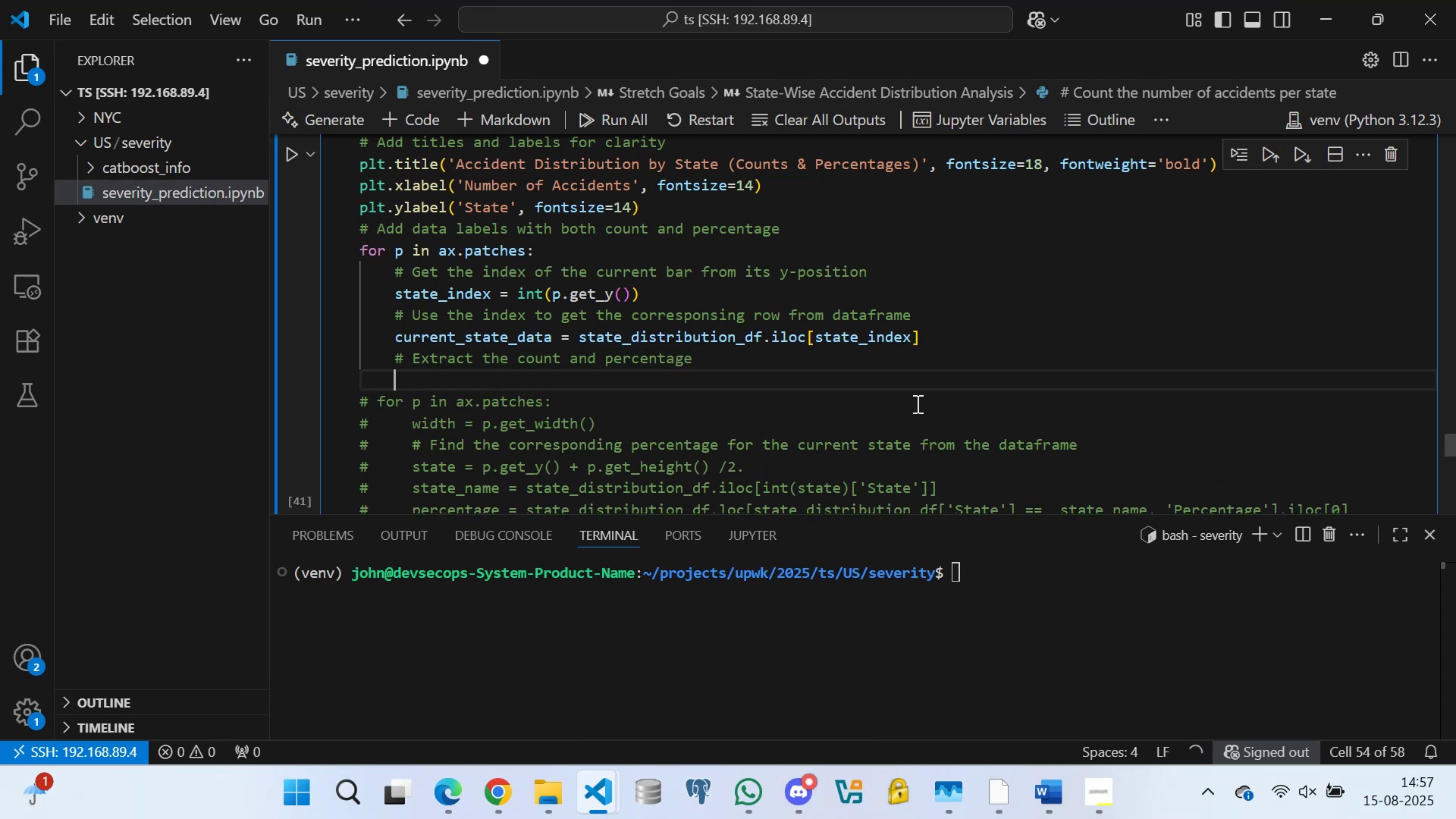 
type(count = current)
 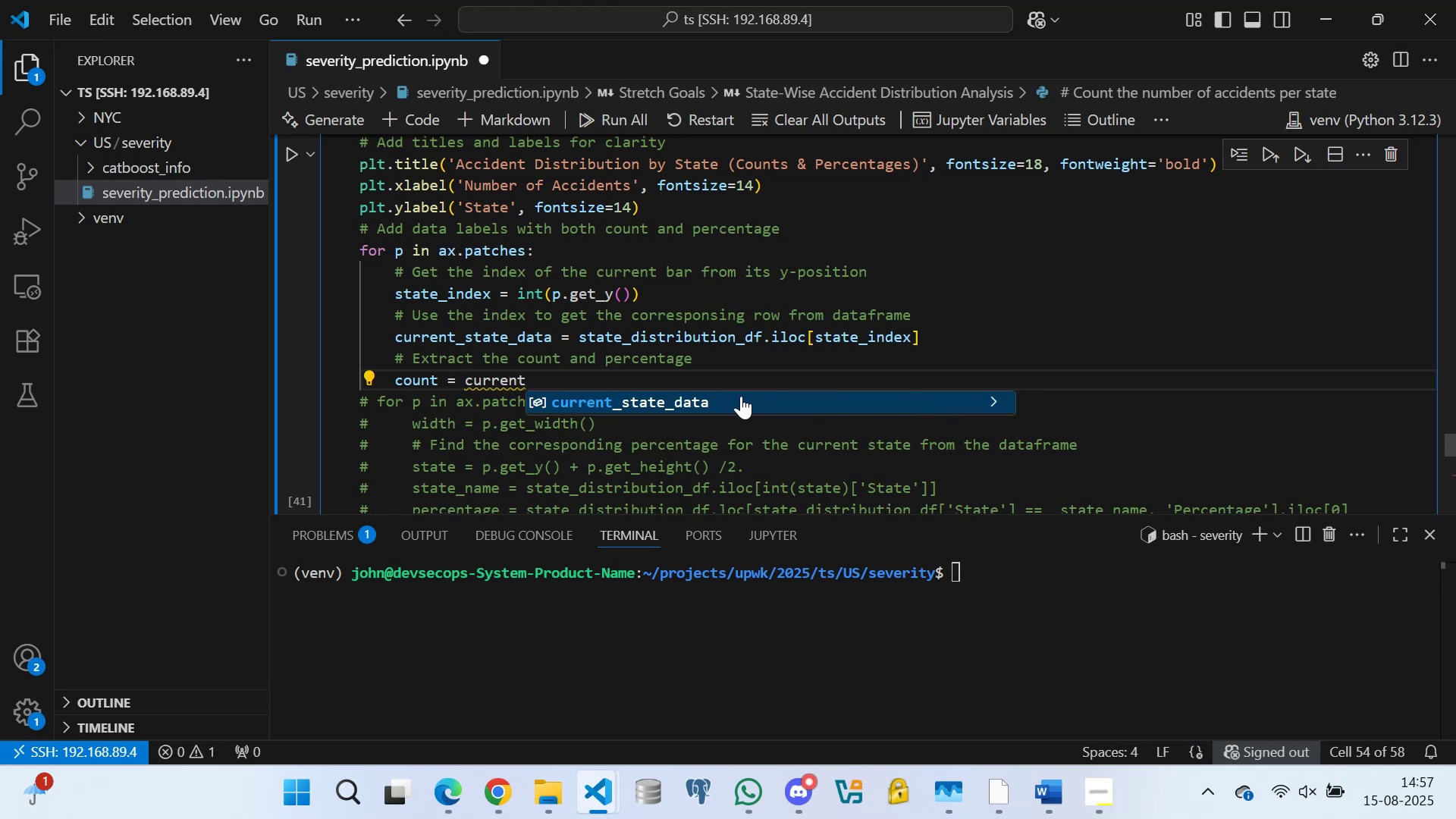 
left_click([741, 396])
 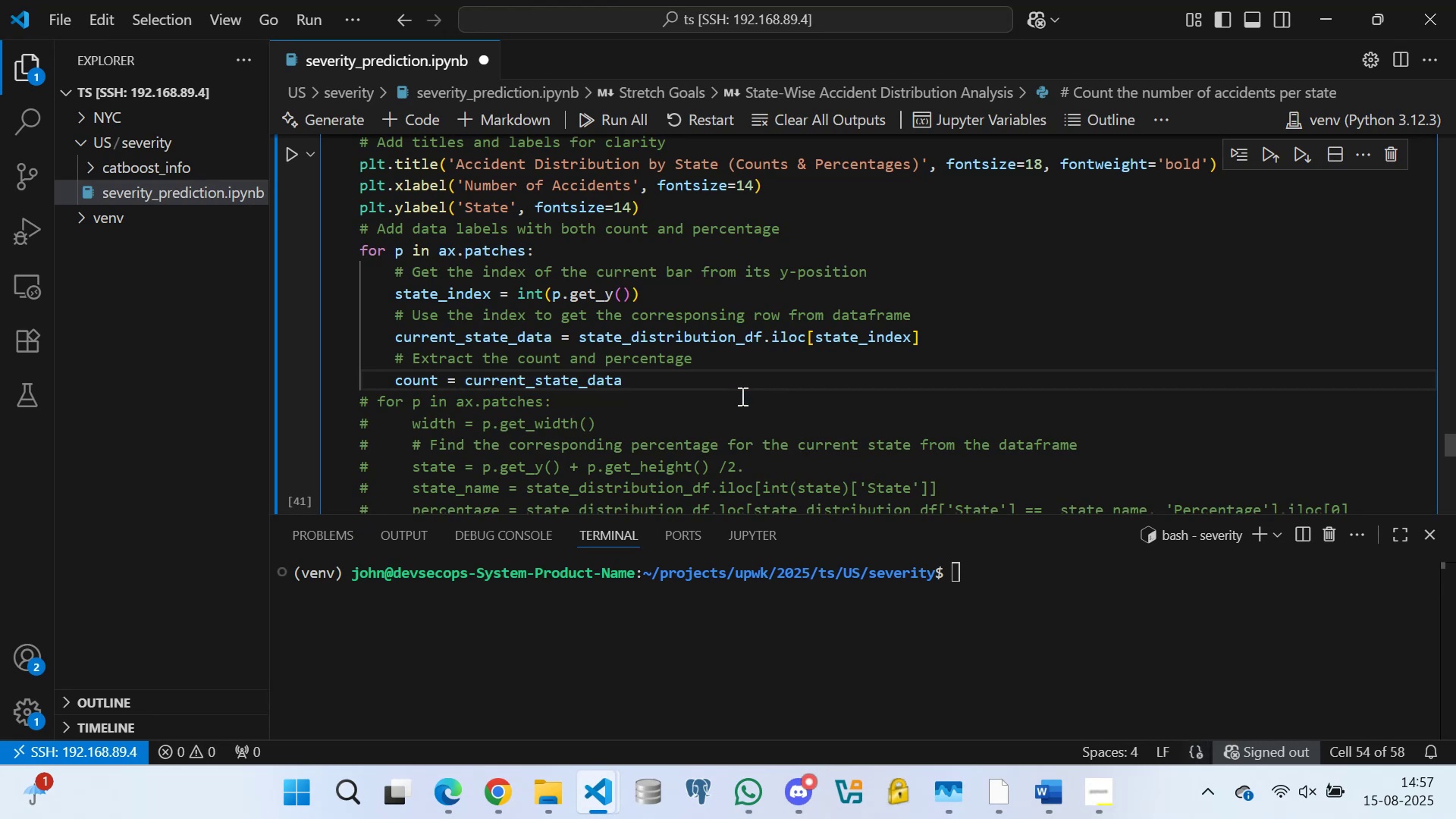 
type(')
key(Backspace)
type(['Counts)
 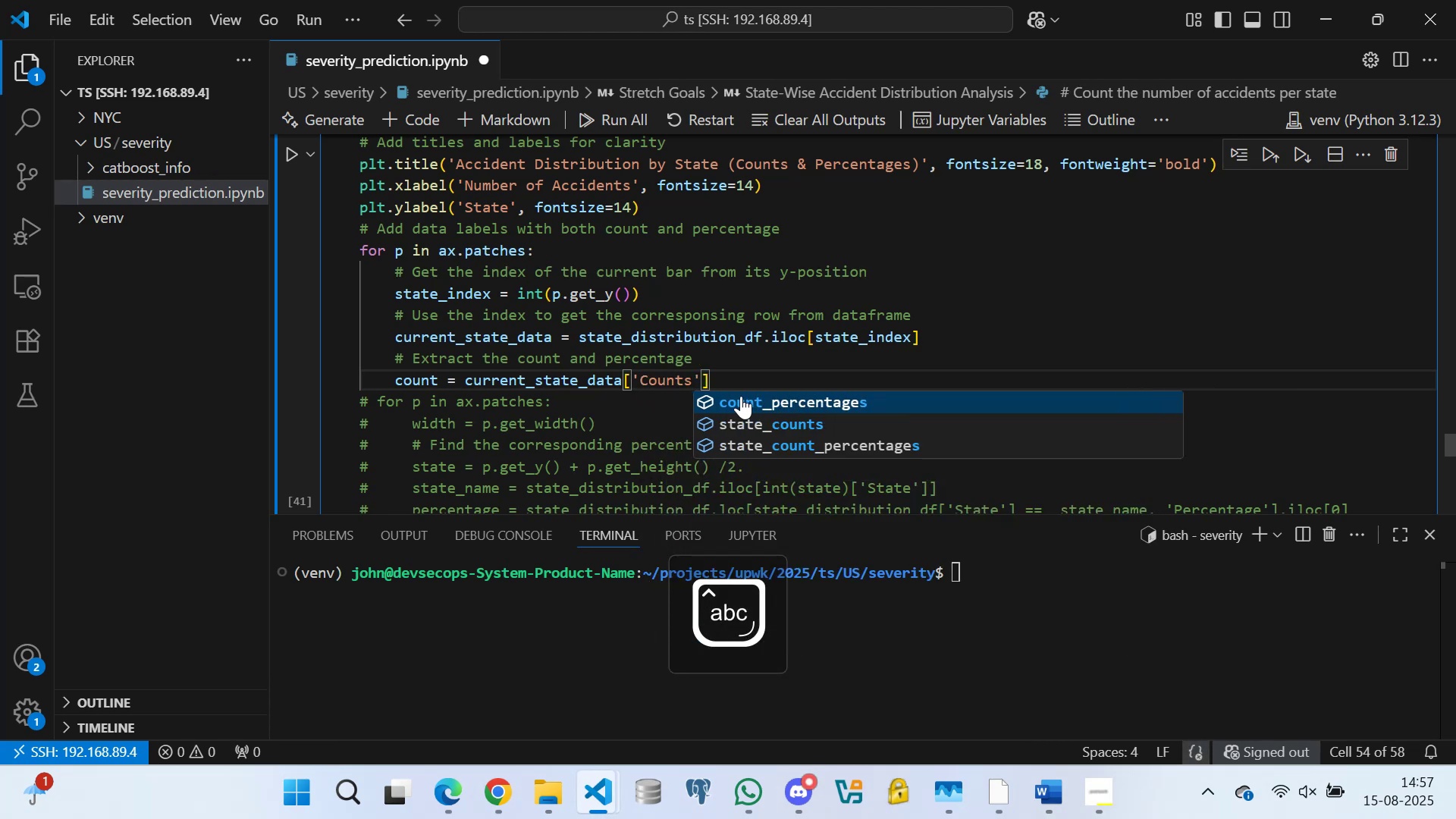 
key(ArrowRight)
 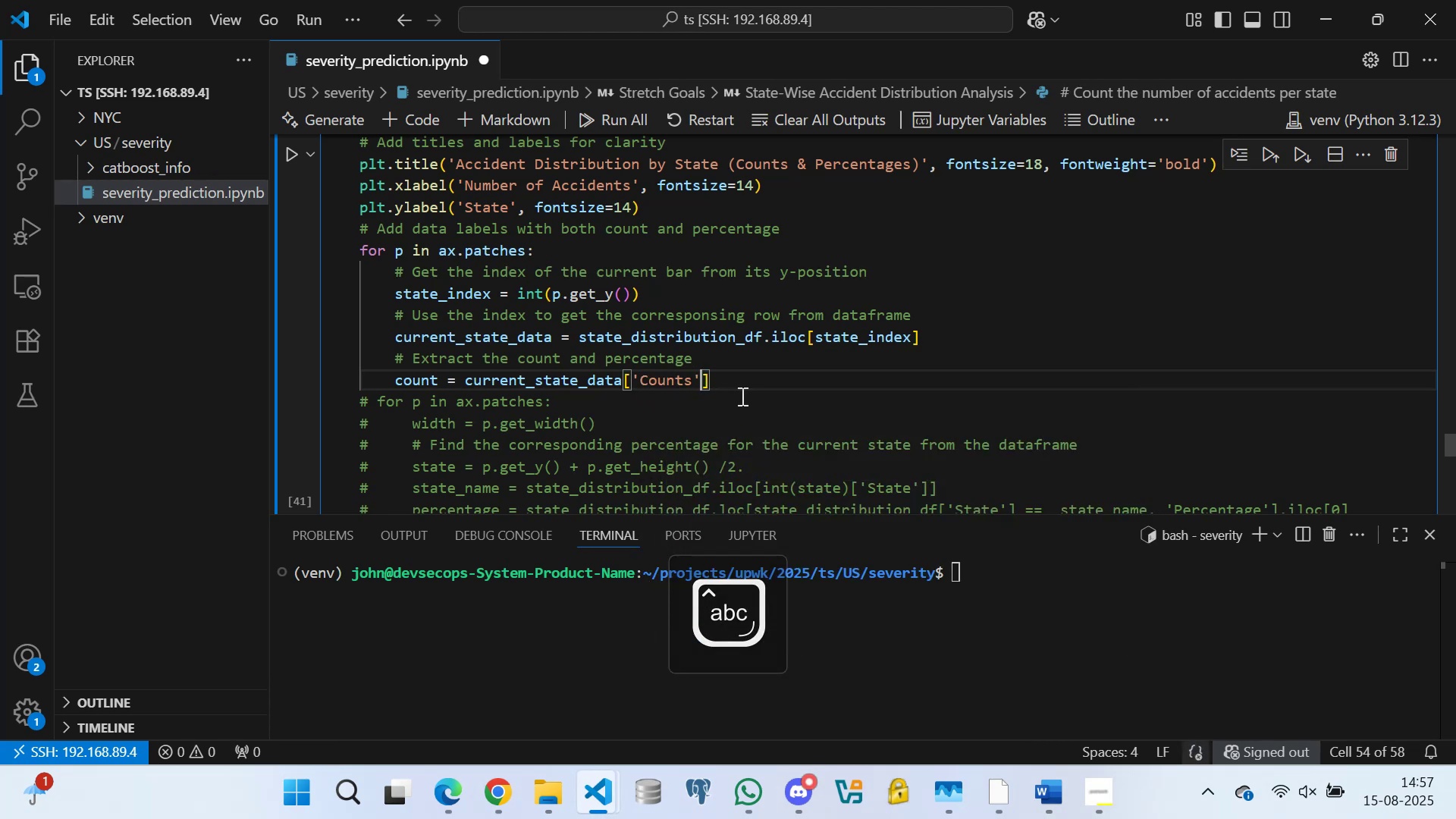 
key(ArrowRight)
 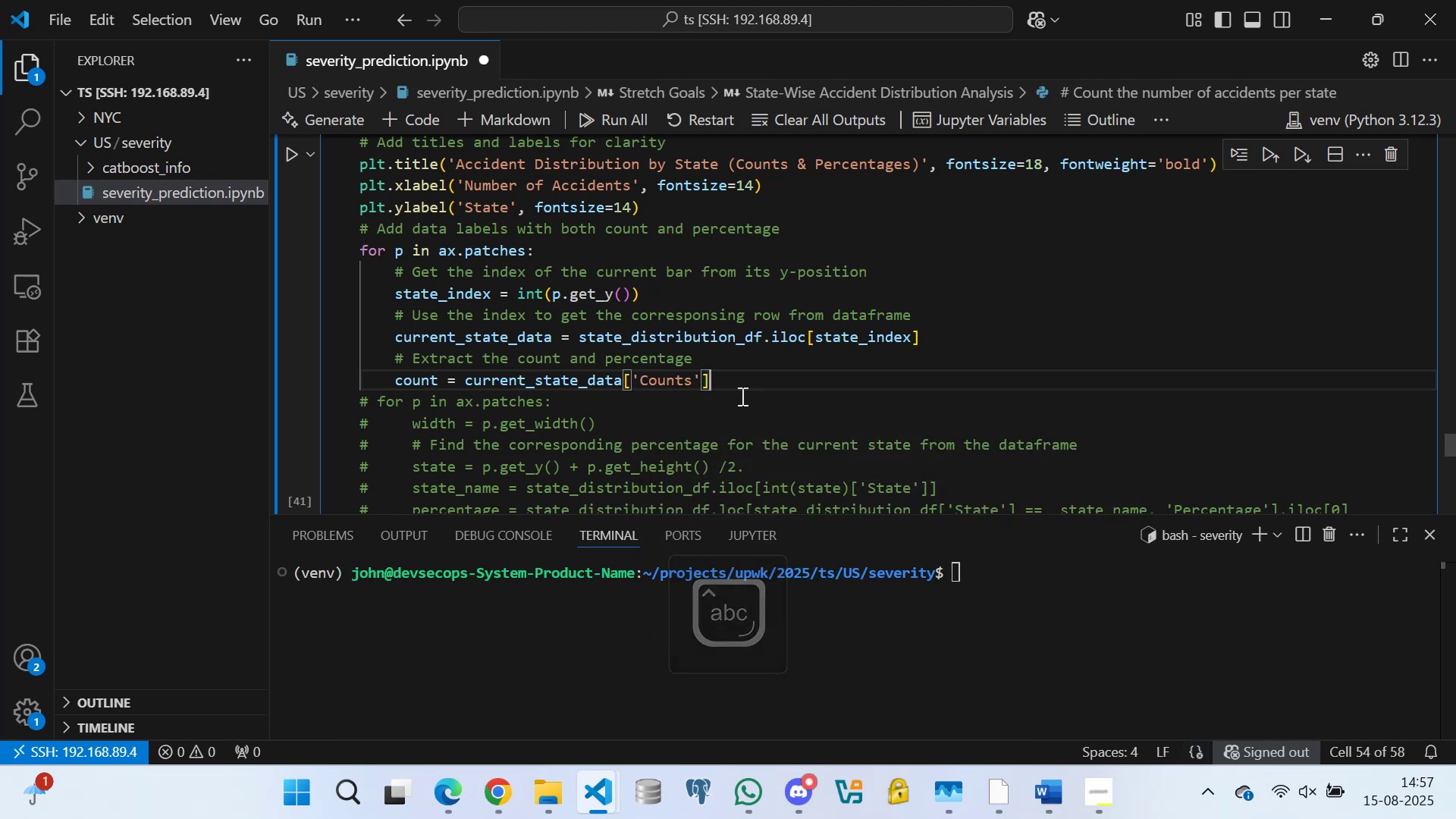 
key(Enter)
 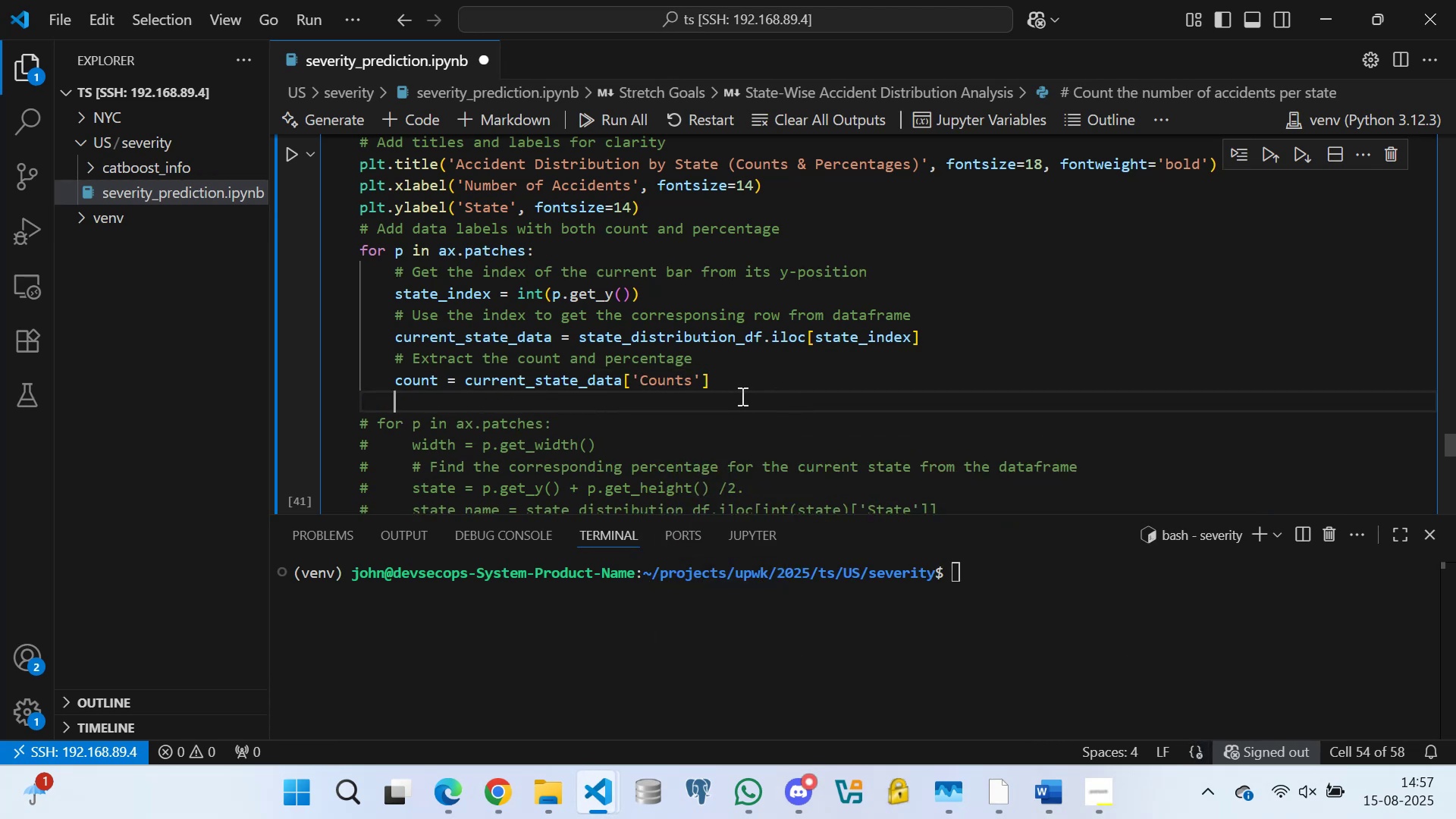 
type(percentage = current)
 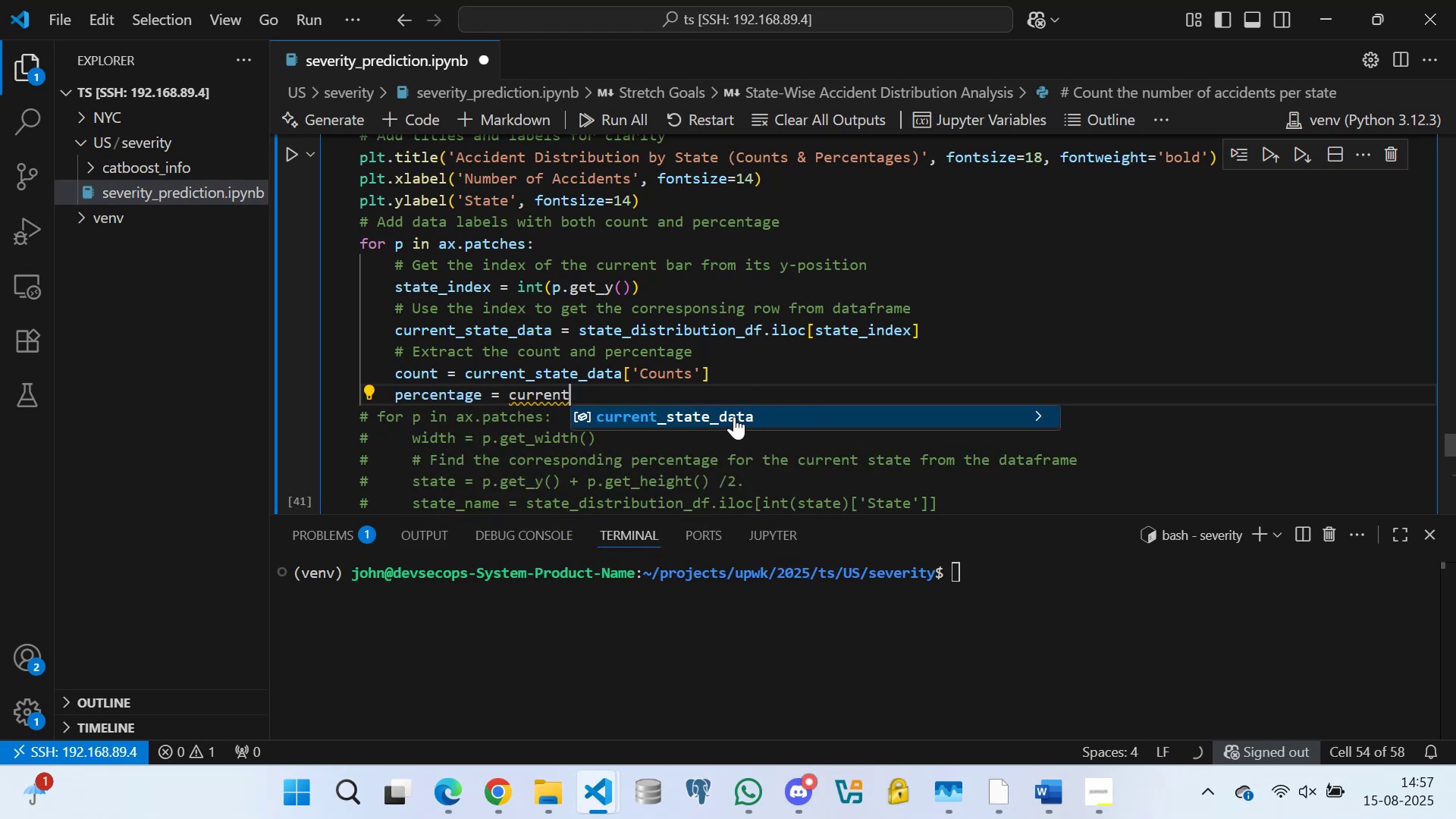 
left_click([728, 416])
 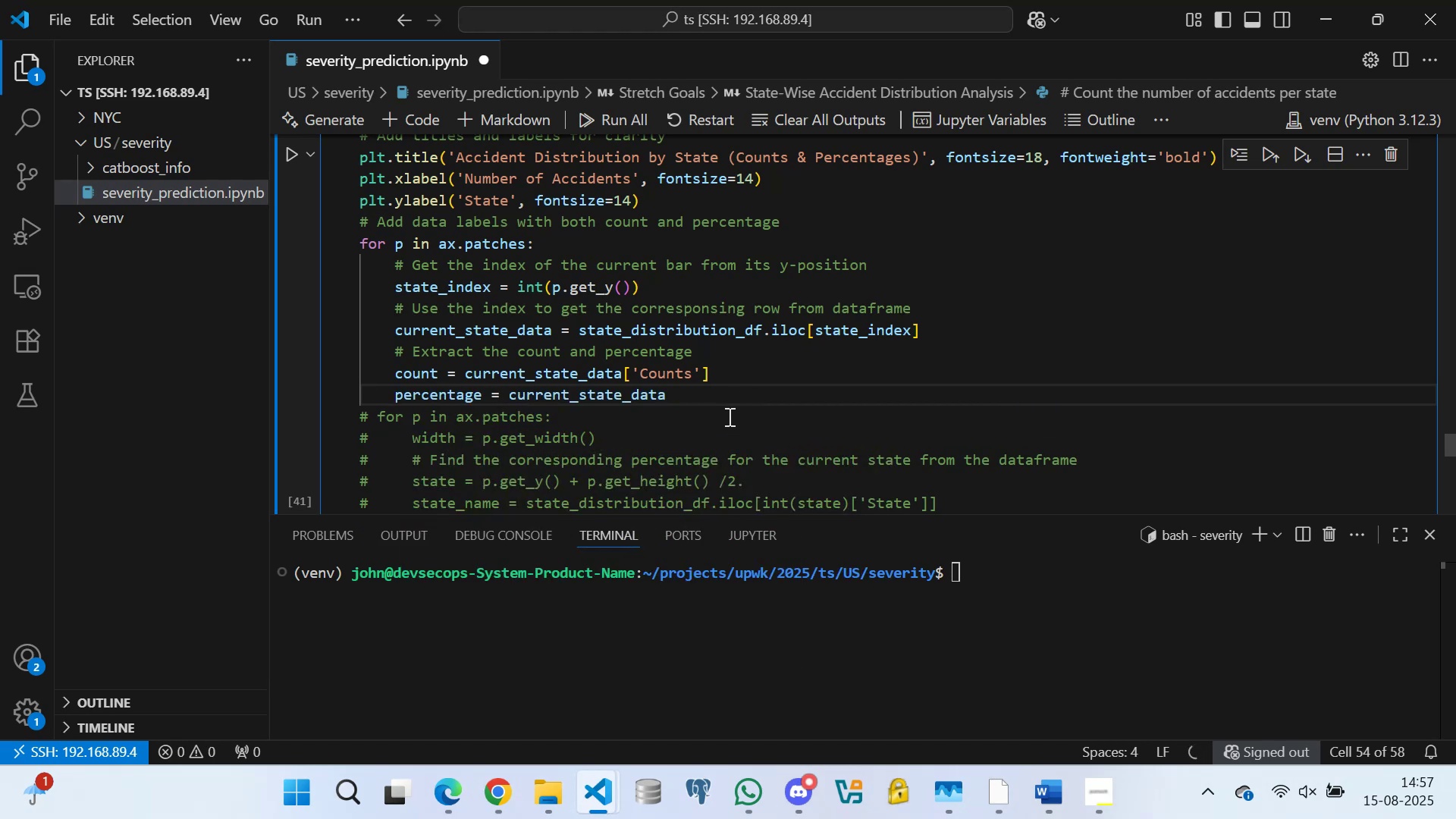 
type(['Perce)
 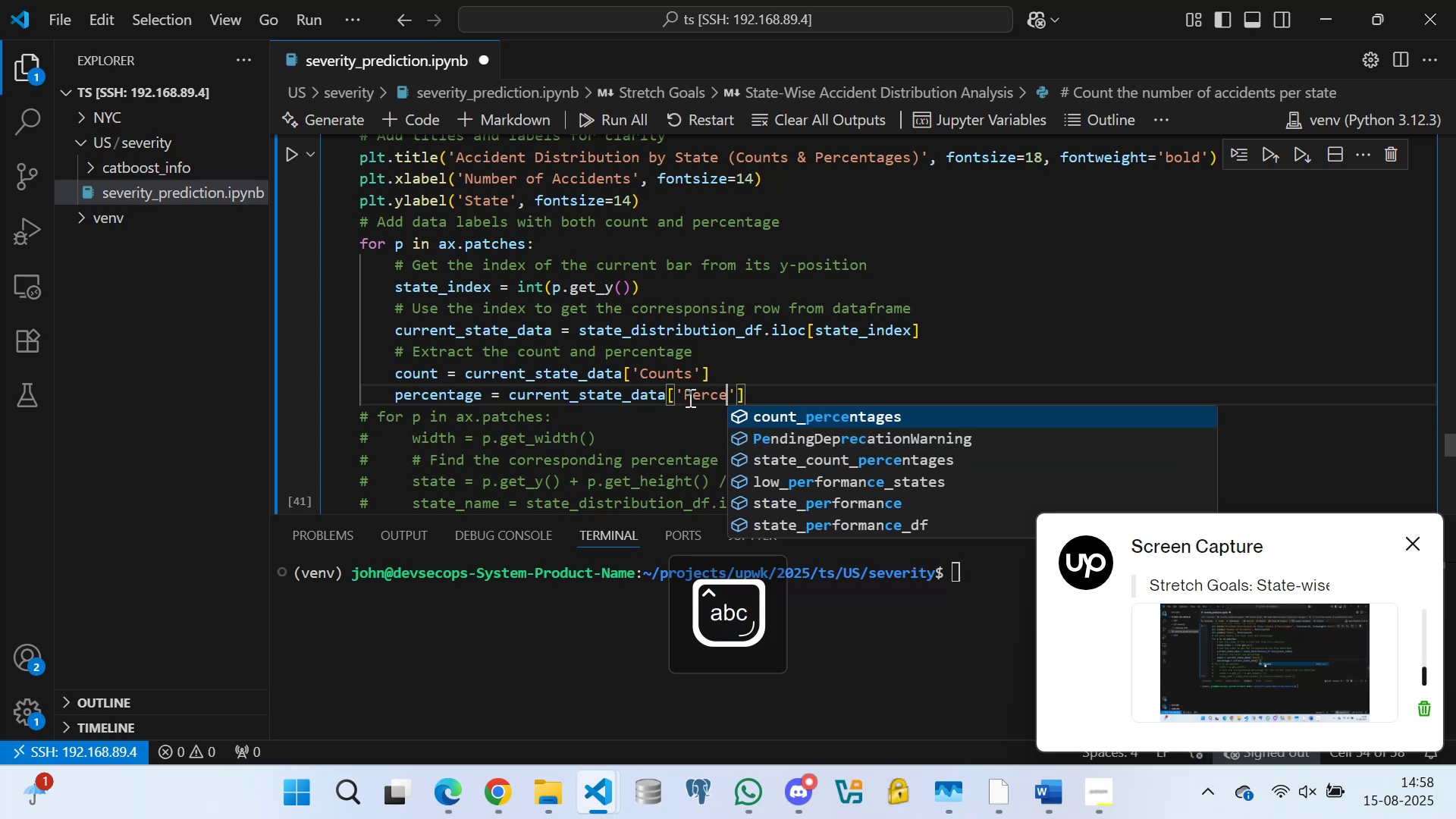 
double_click([711, 394])
 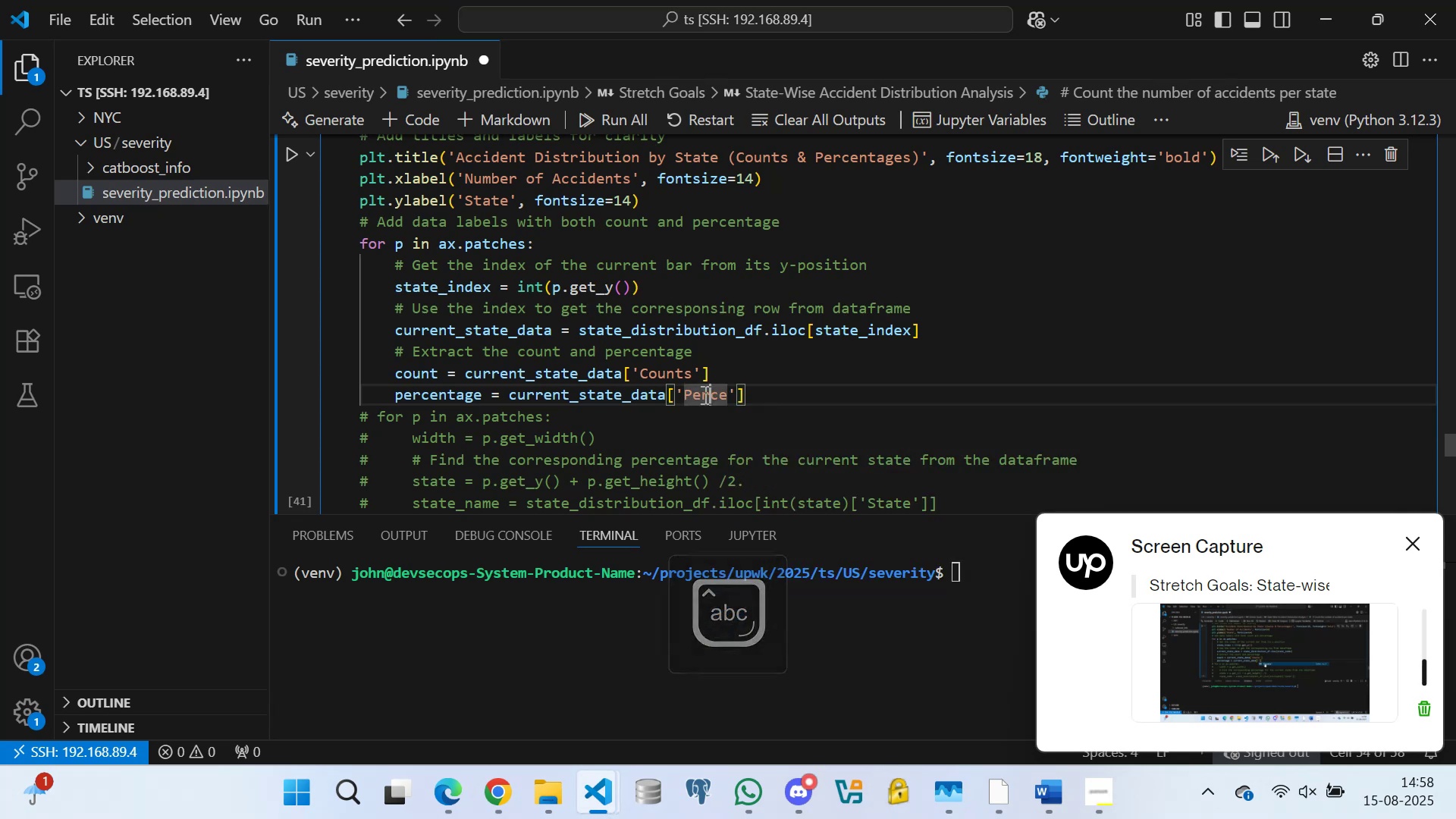 
triple_click([704, 394])
 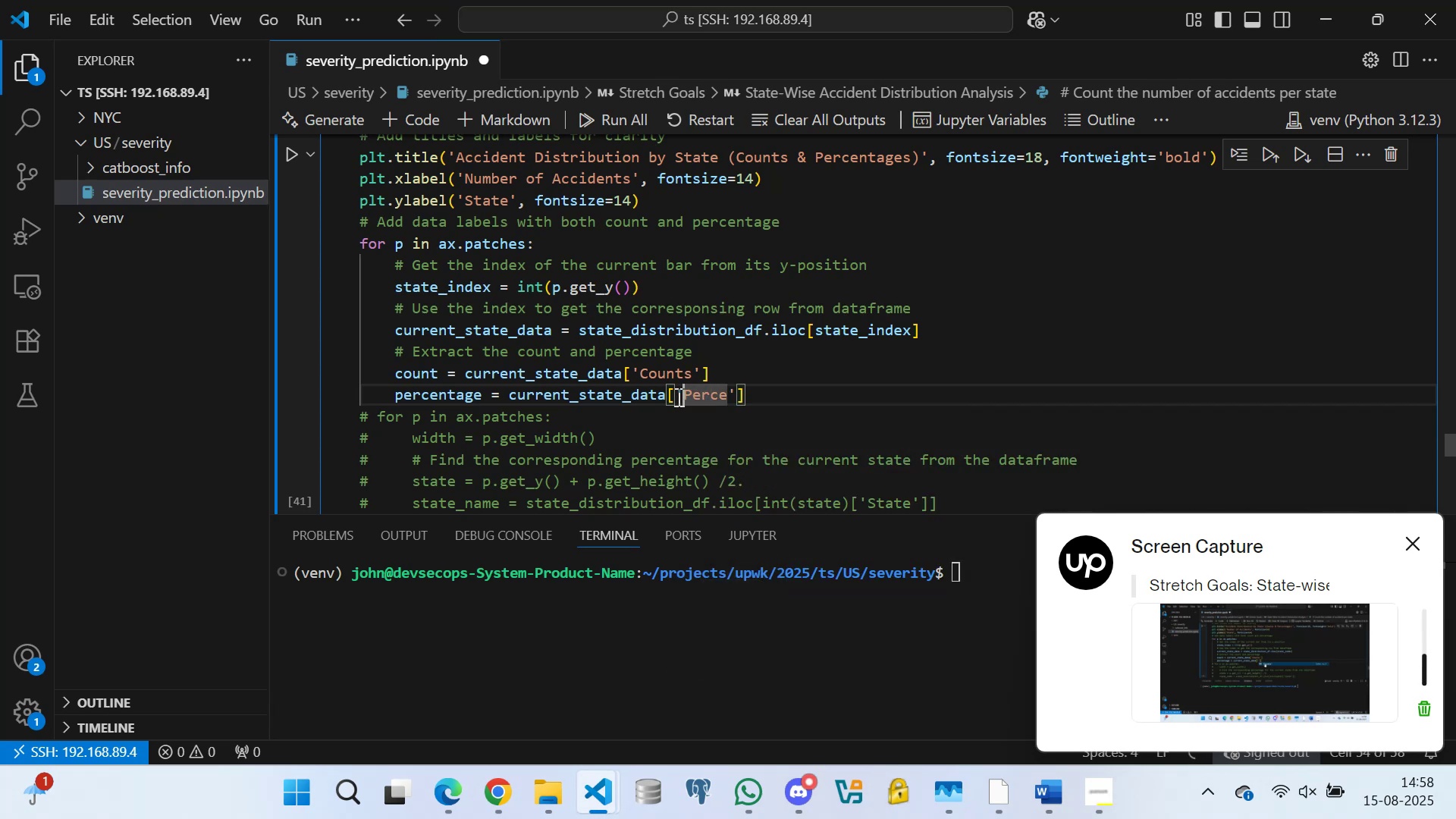 
triple_click([655, 397])
 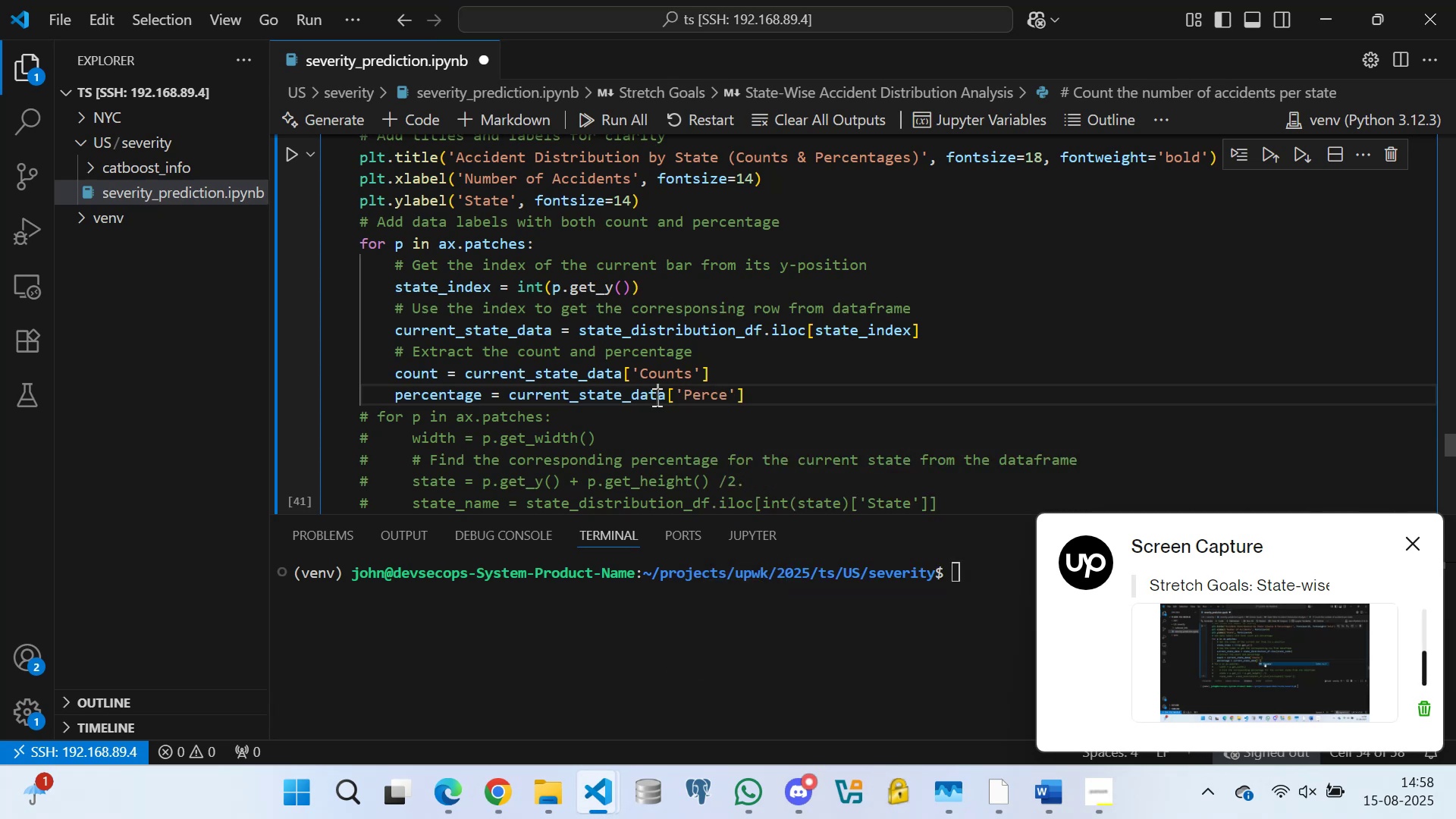 
triple_click([655, 397])
 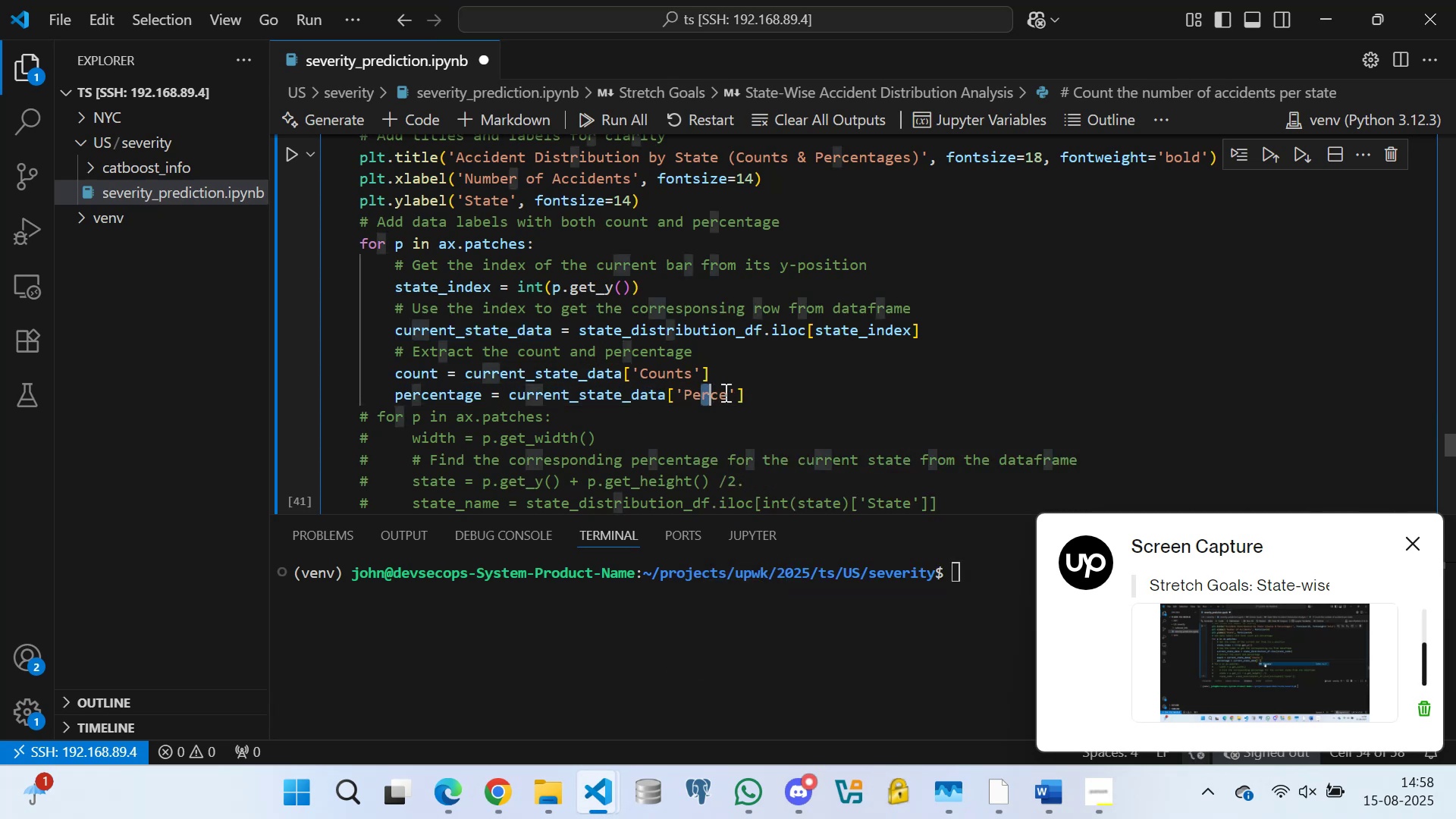 
triple_click([733, 391])
 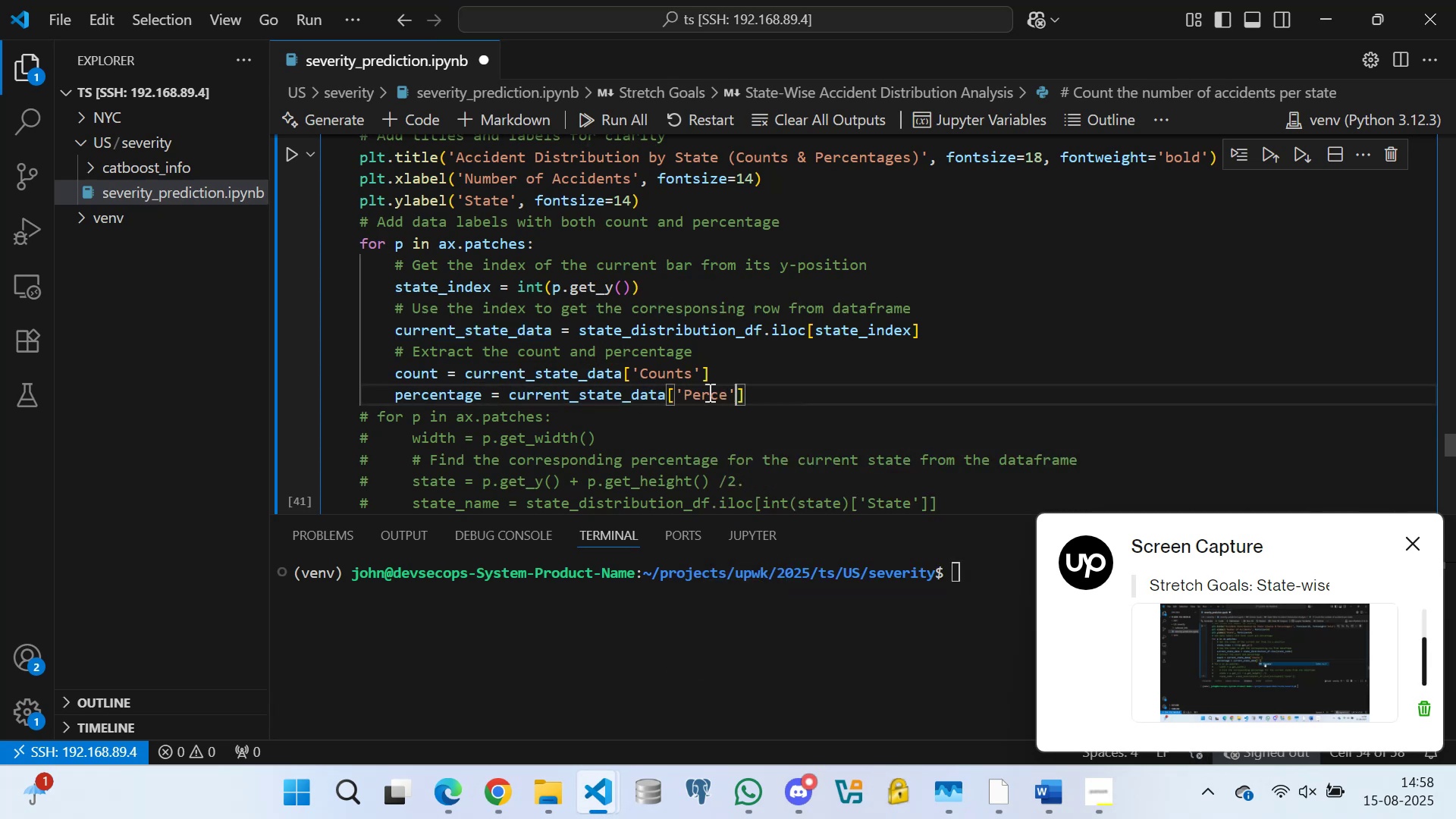 
triple_click([701, 392])
 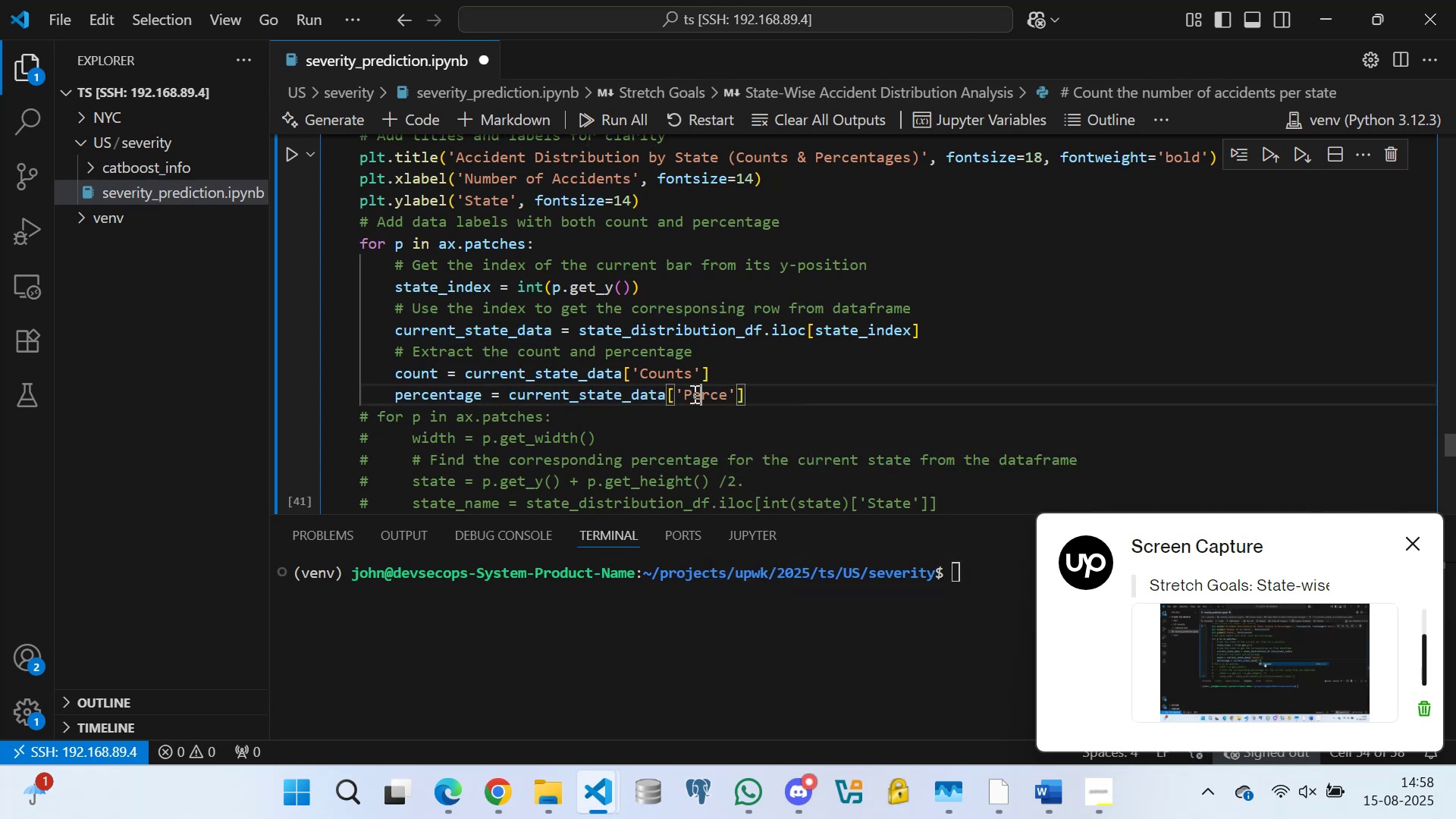 
triple_click([693, 394])
 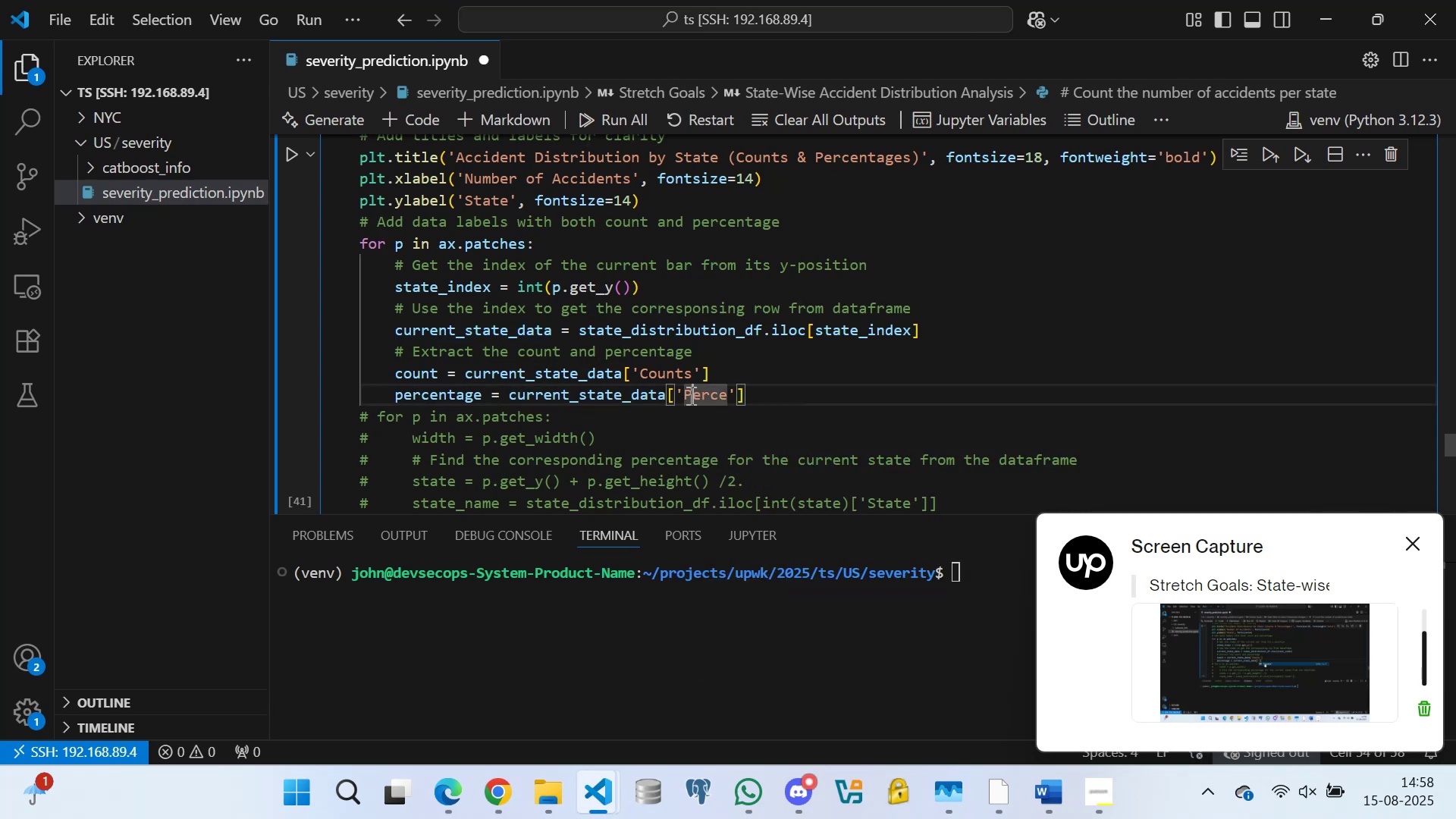 
triple_click([687, 395])
 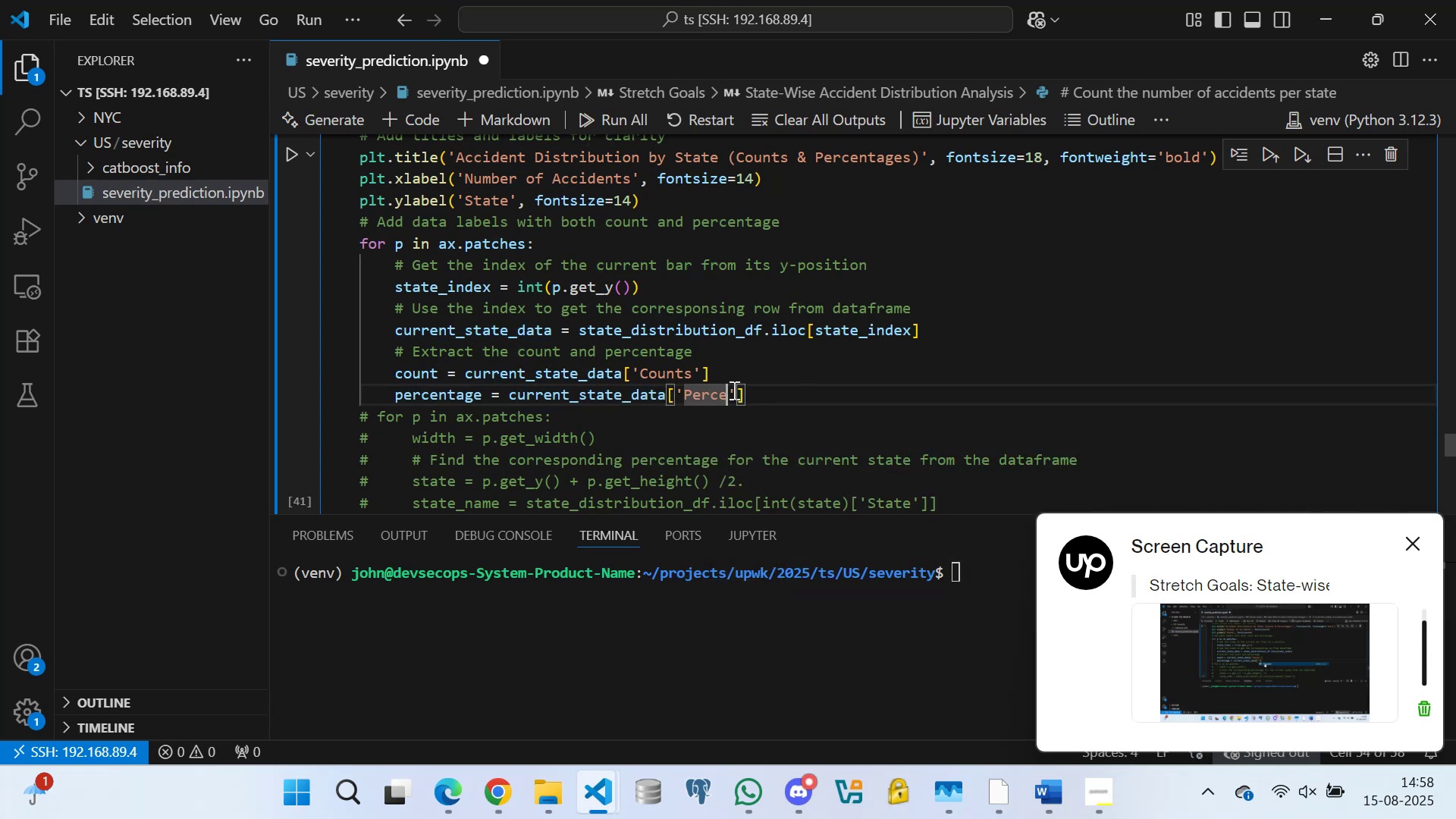 
triple_click([735, 388])
 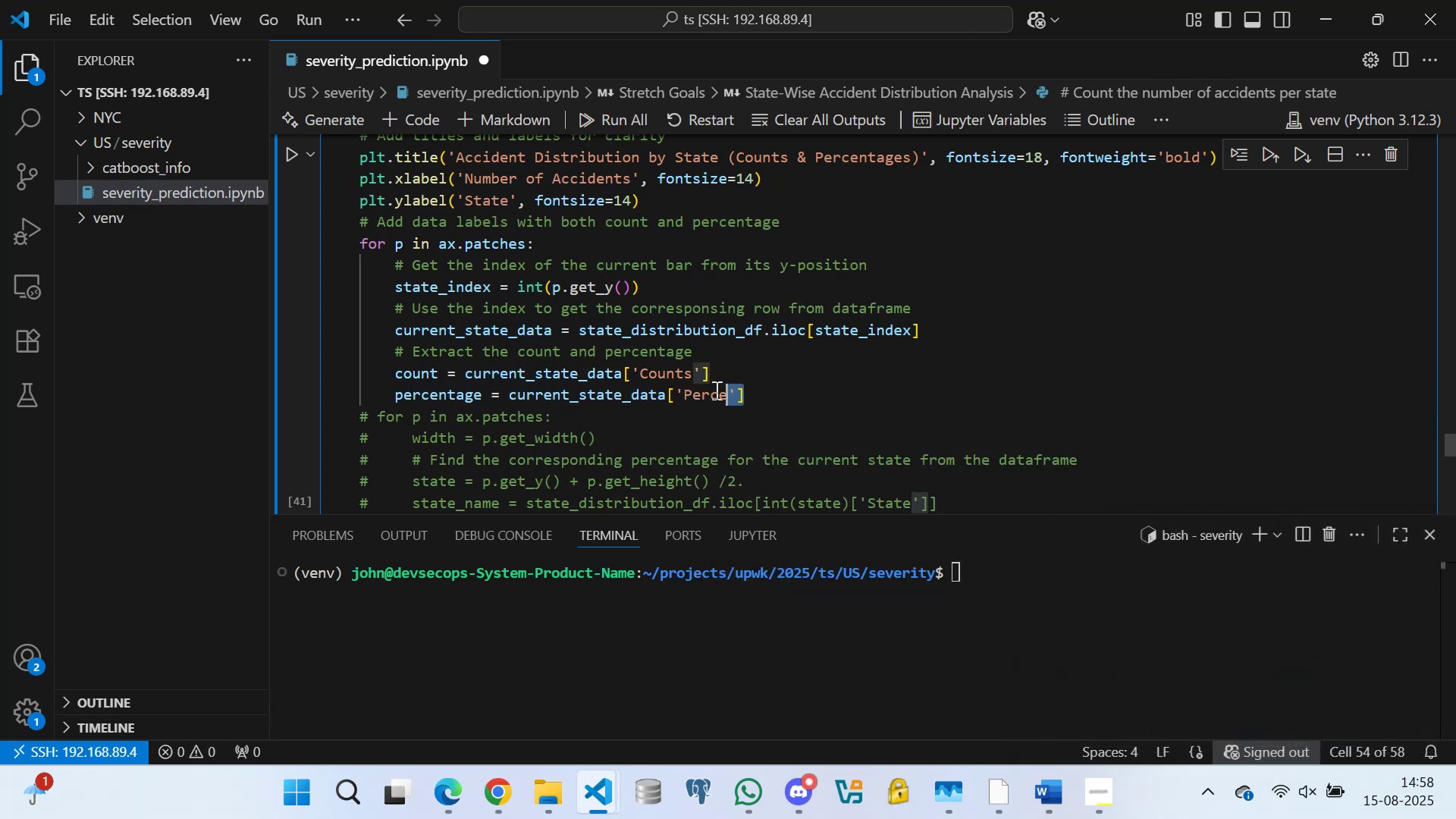 
triple_click([715, 390])
 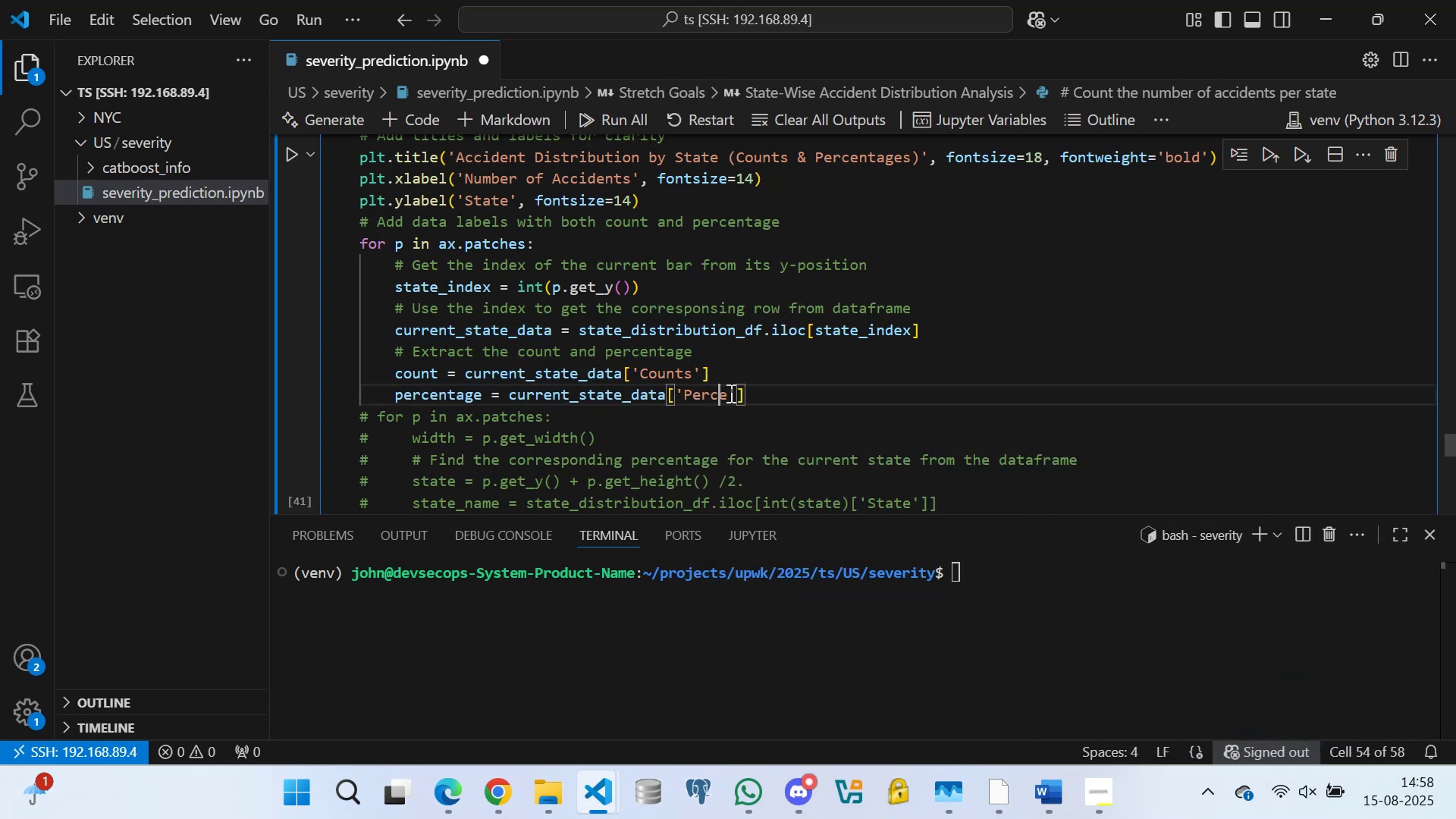 
left_click([730, 393])
 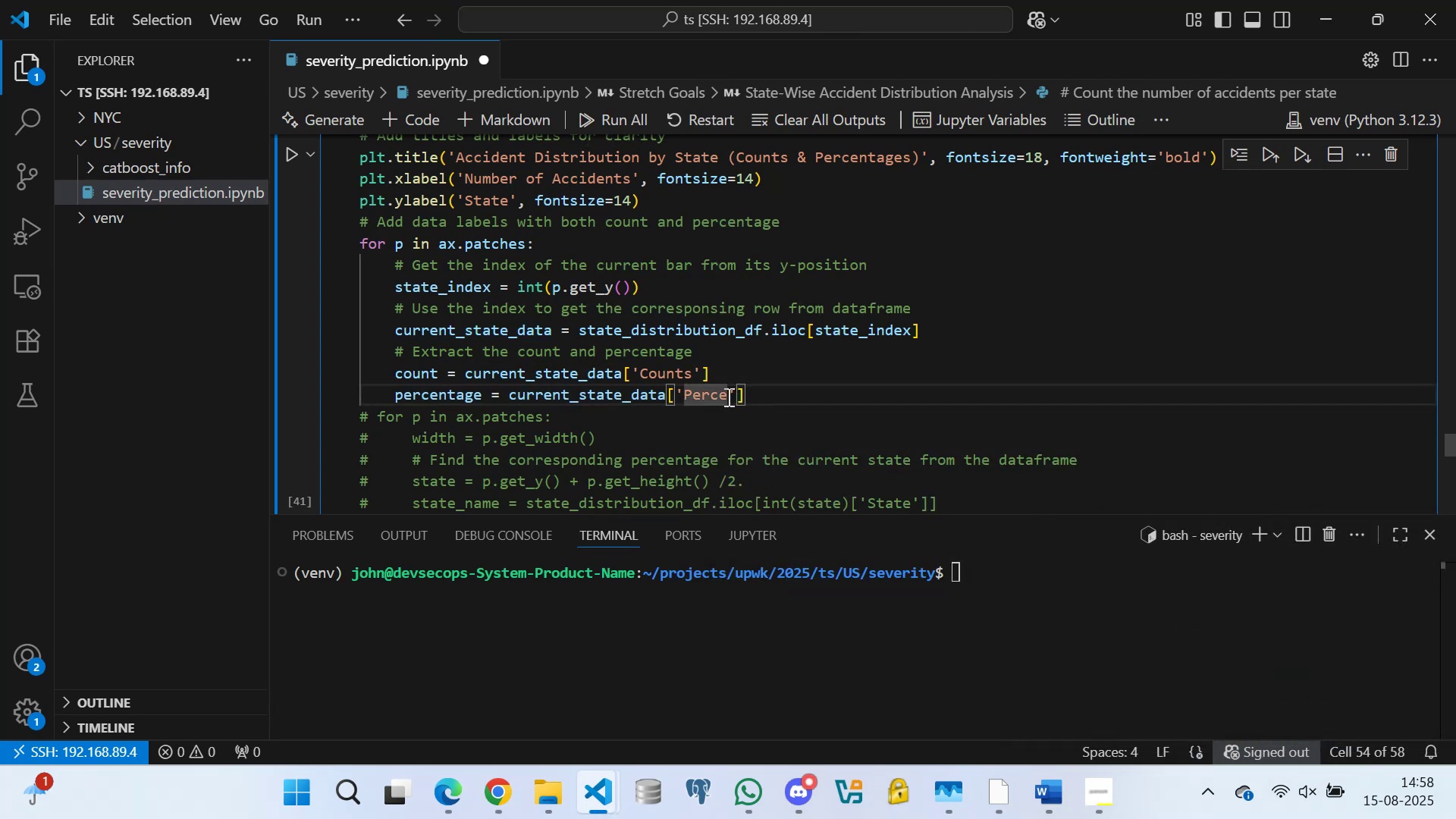 
type(ntages)
 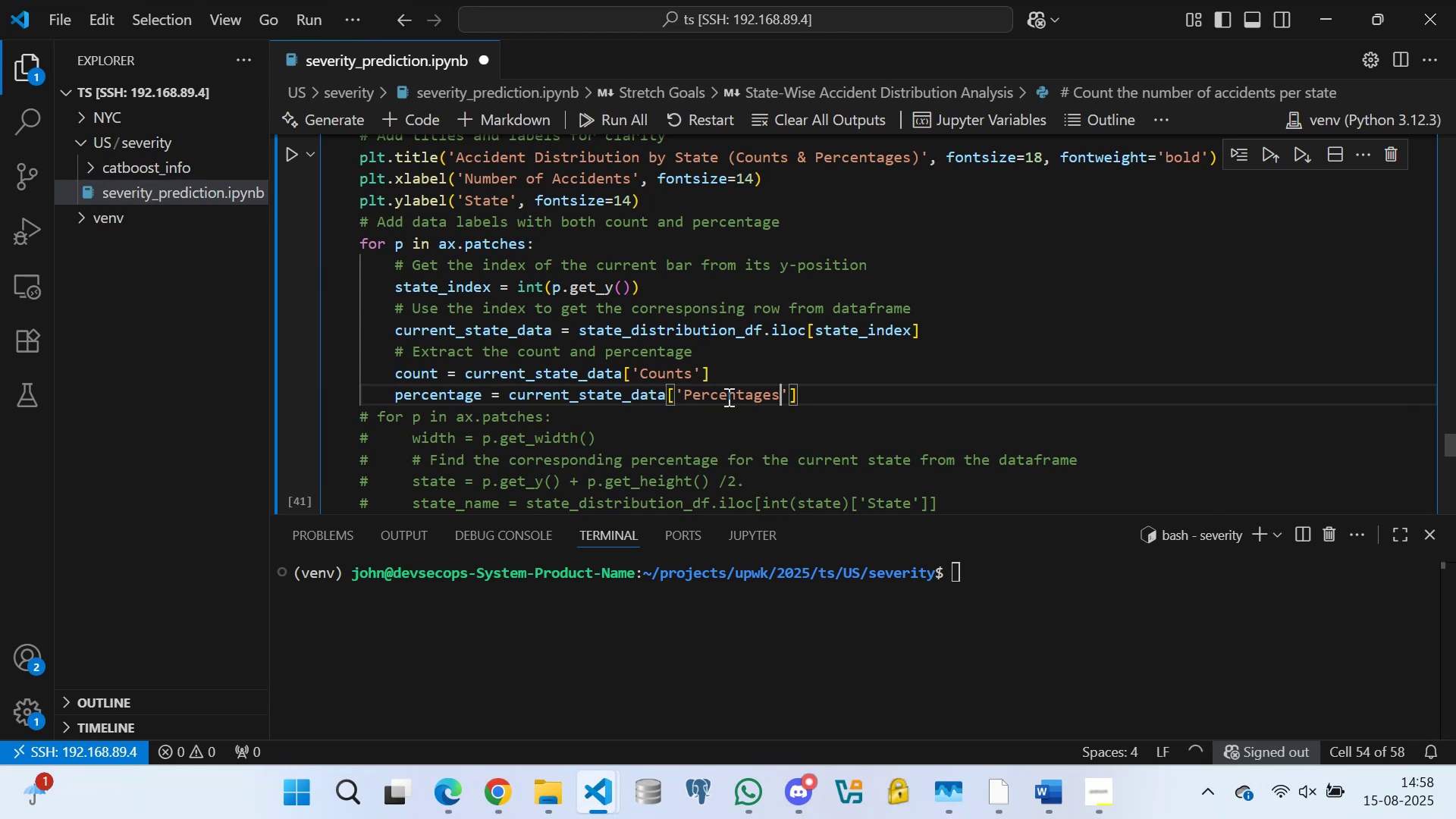 
key(ArrowRight)
 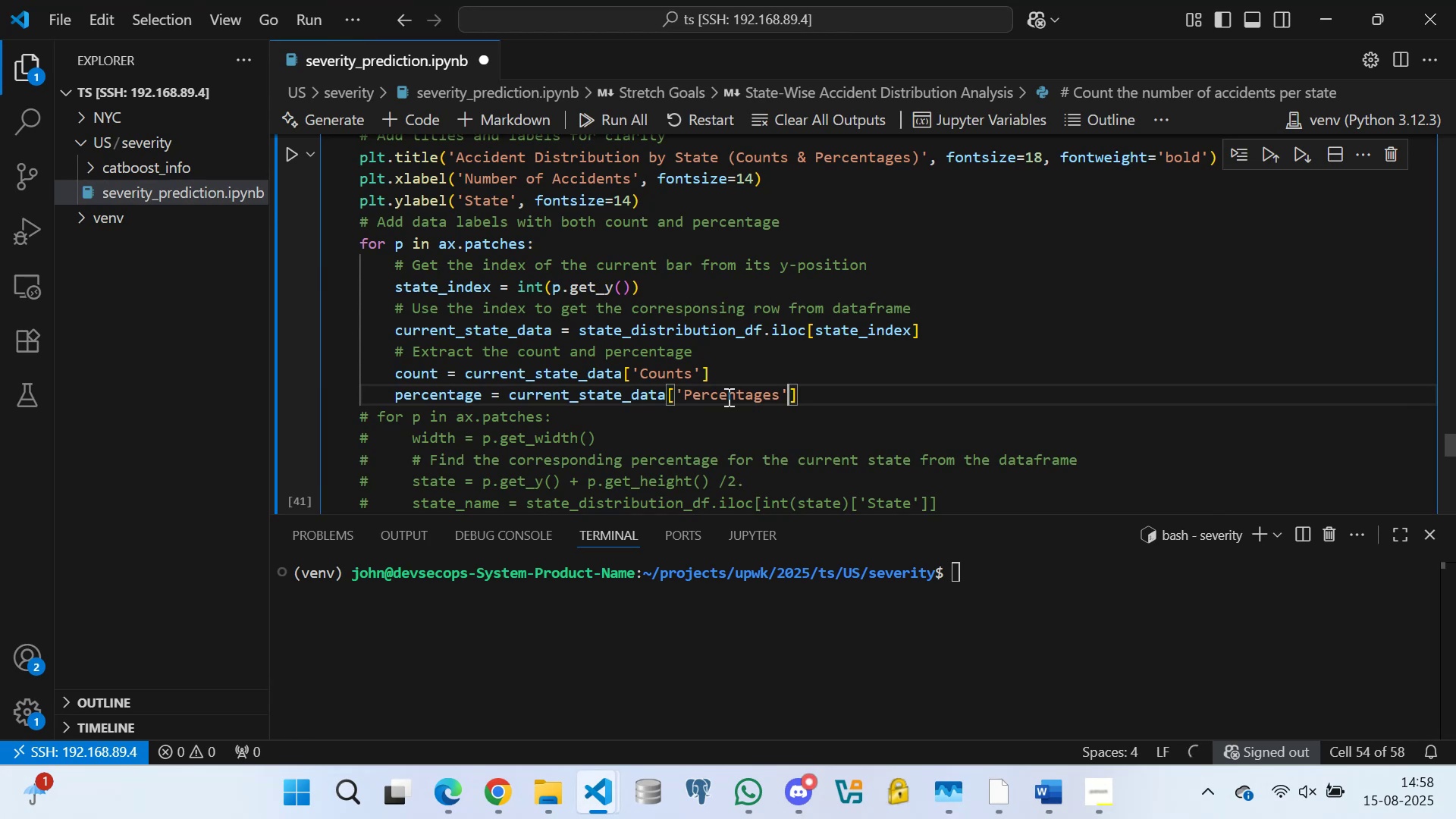 
key(ArrowRight)
 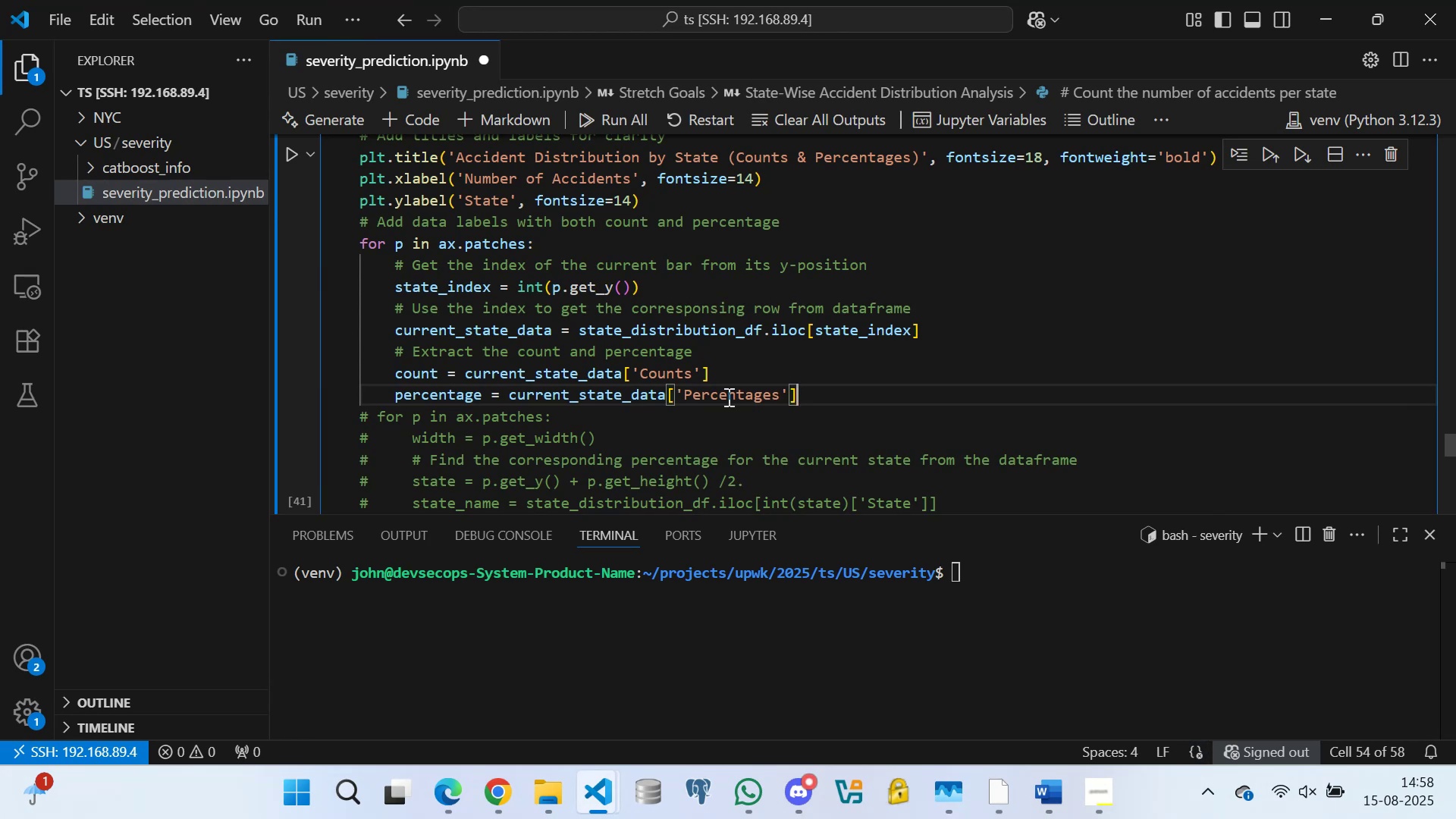 
wait(9.16)
 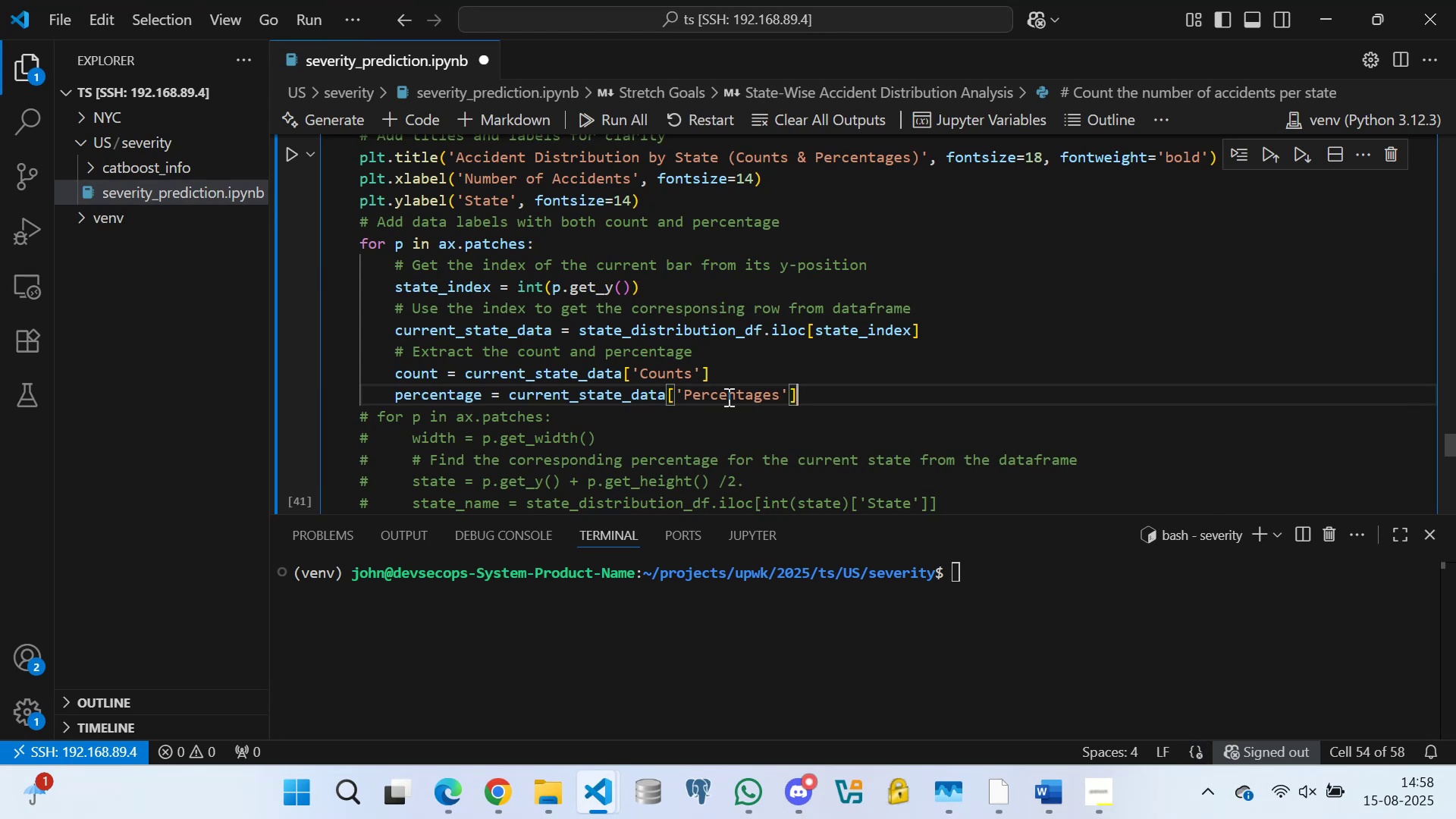 
key(Enter)
 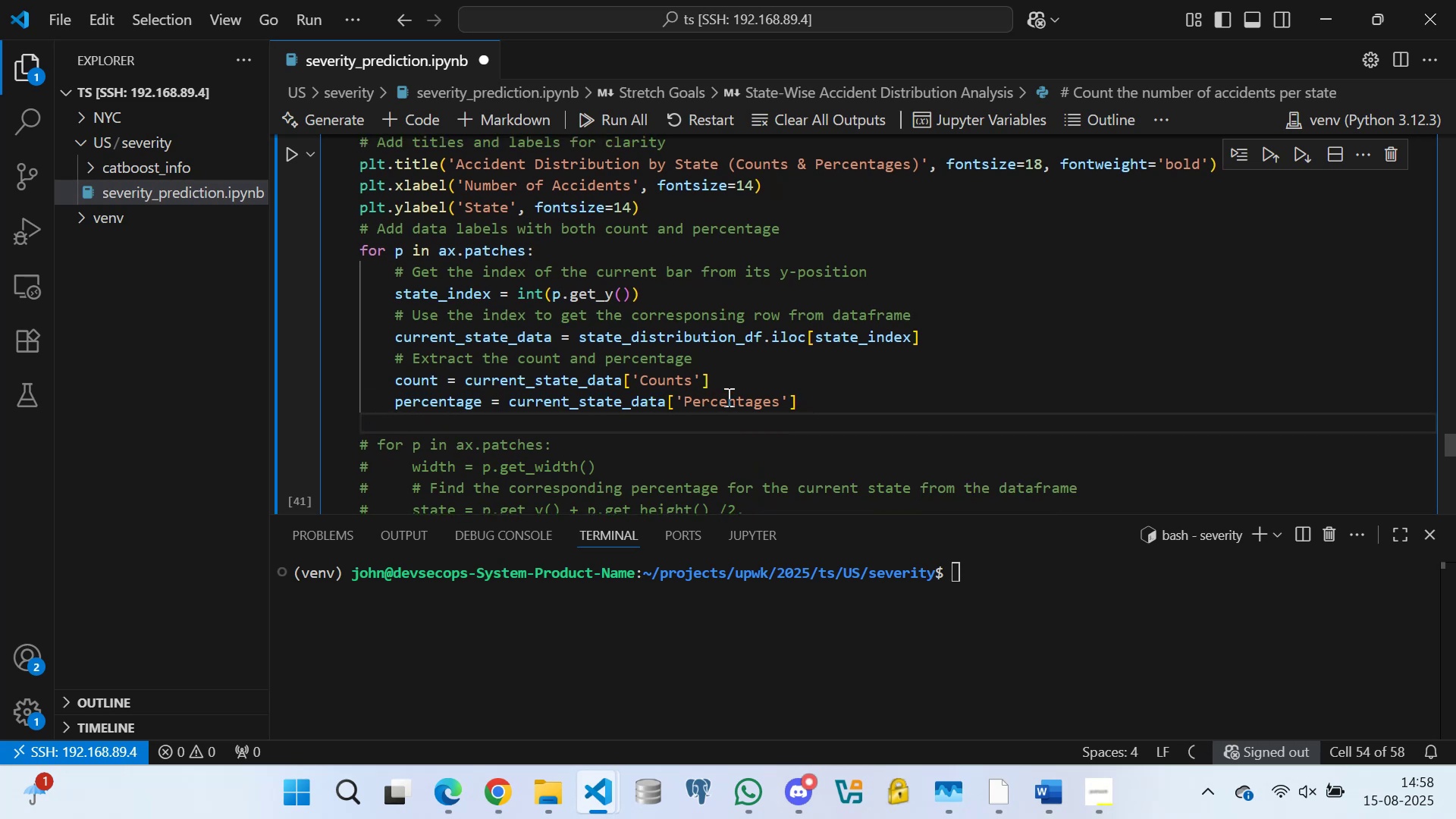 
type(# Create the combined label string)
 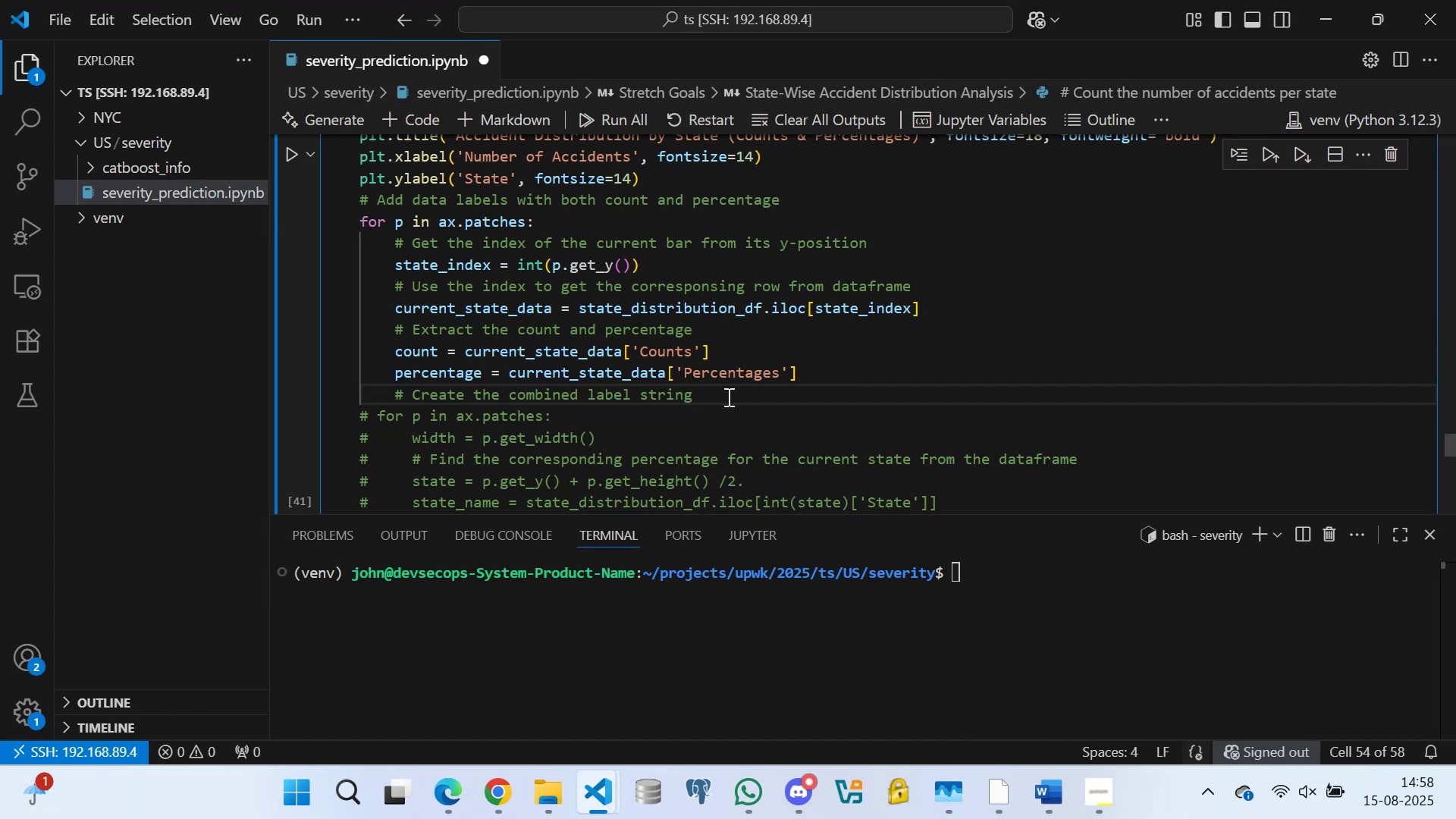 
key(Enter)
 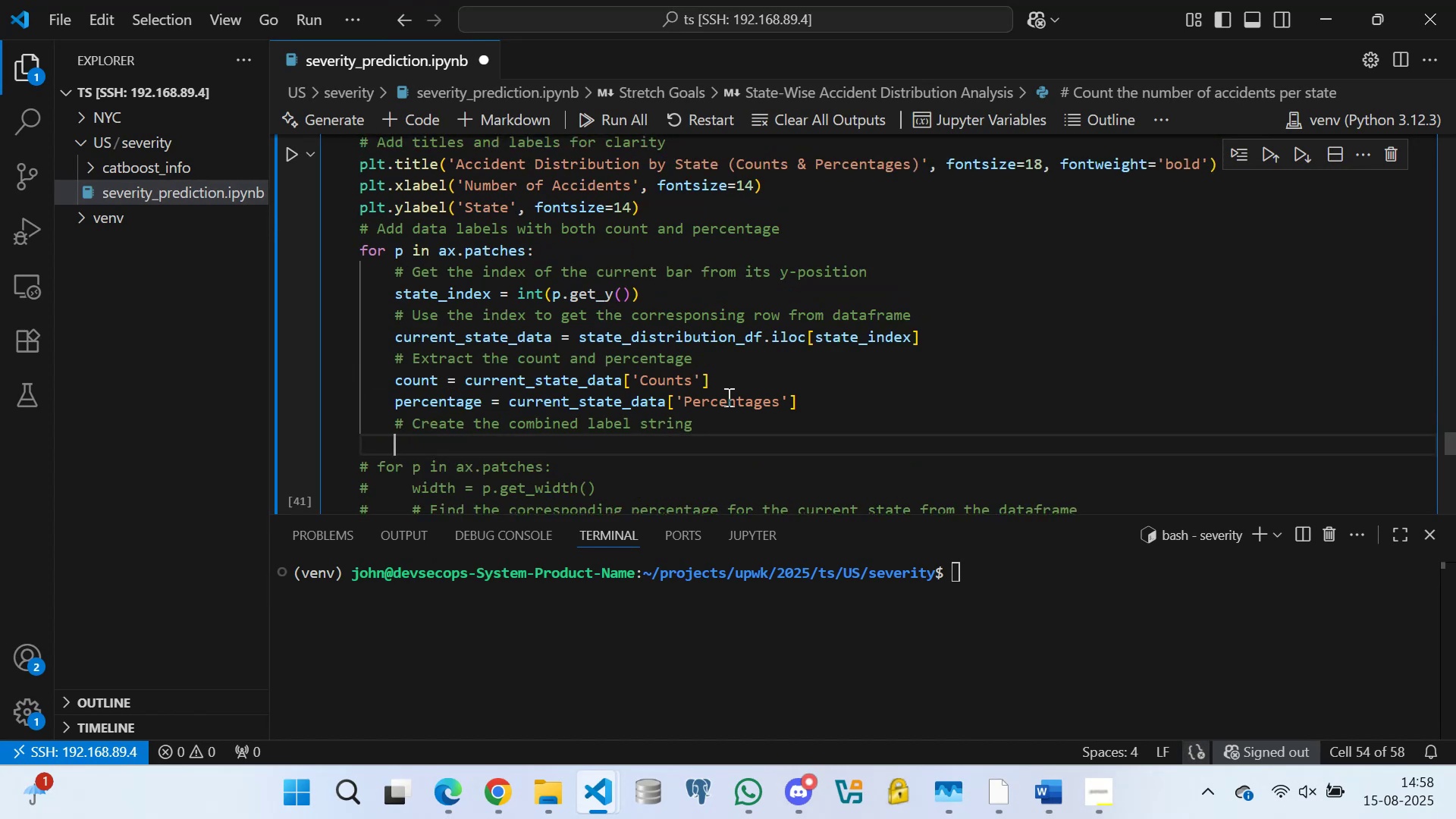 
type(lael = f"{count:,d)
 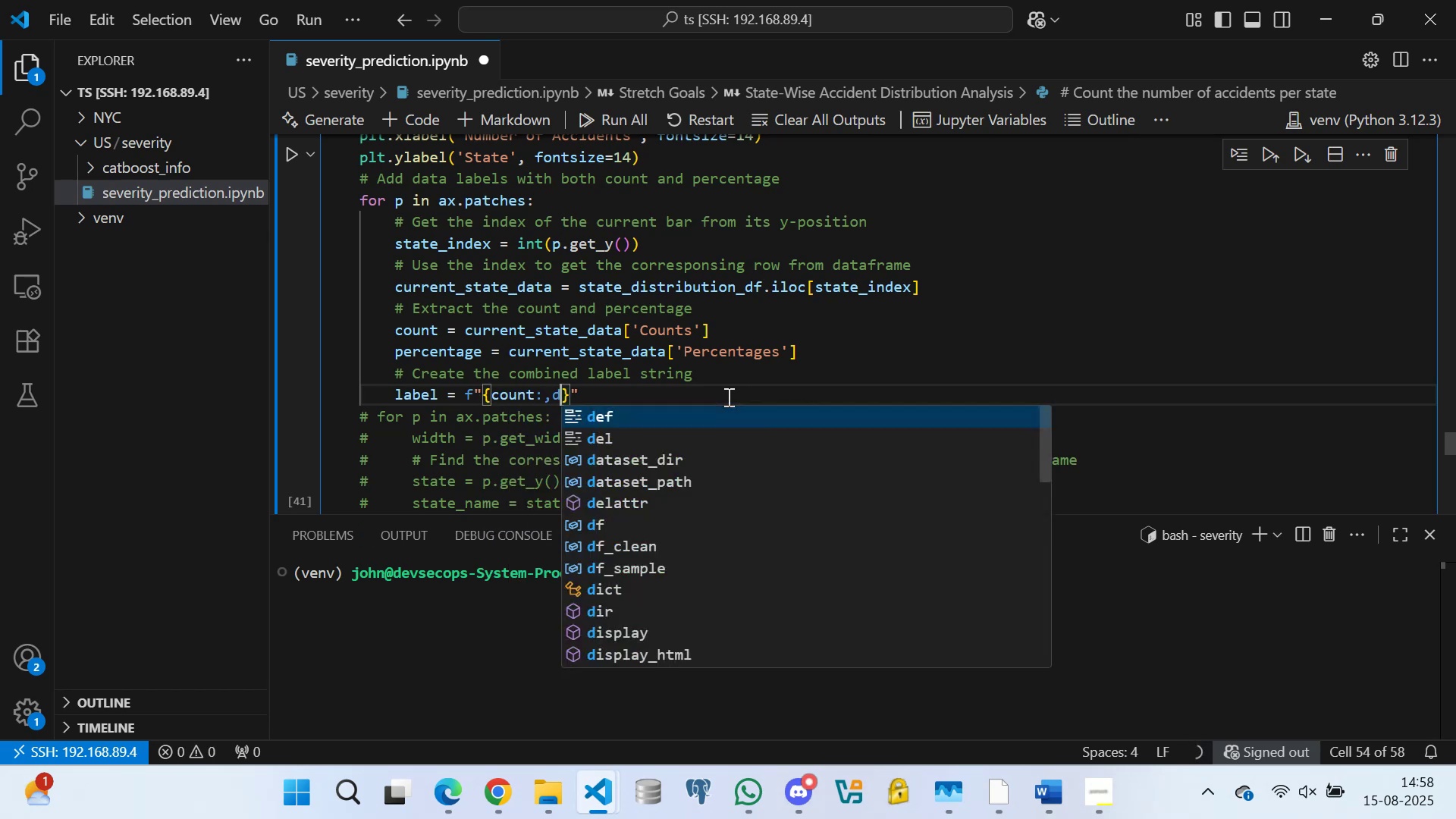 
key(ArrowRight)
 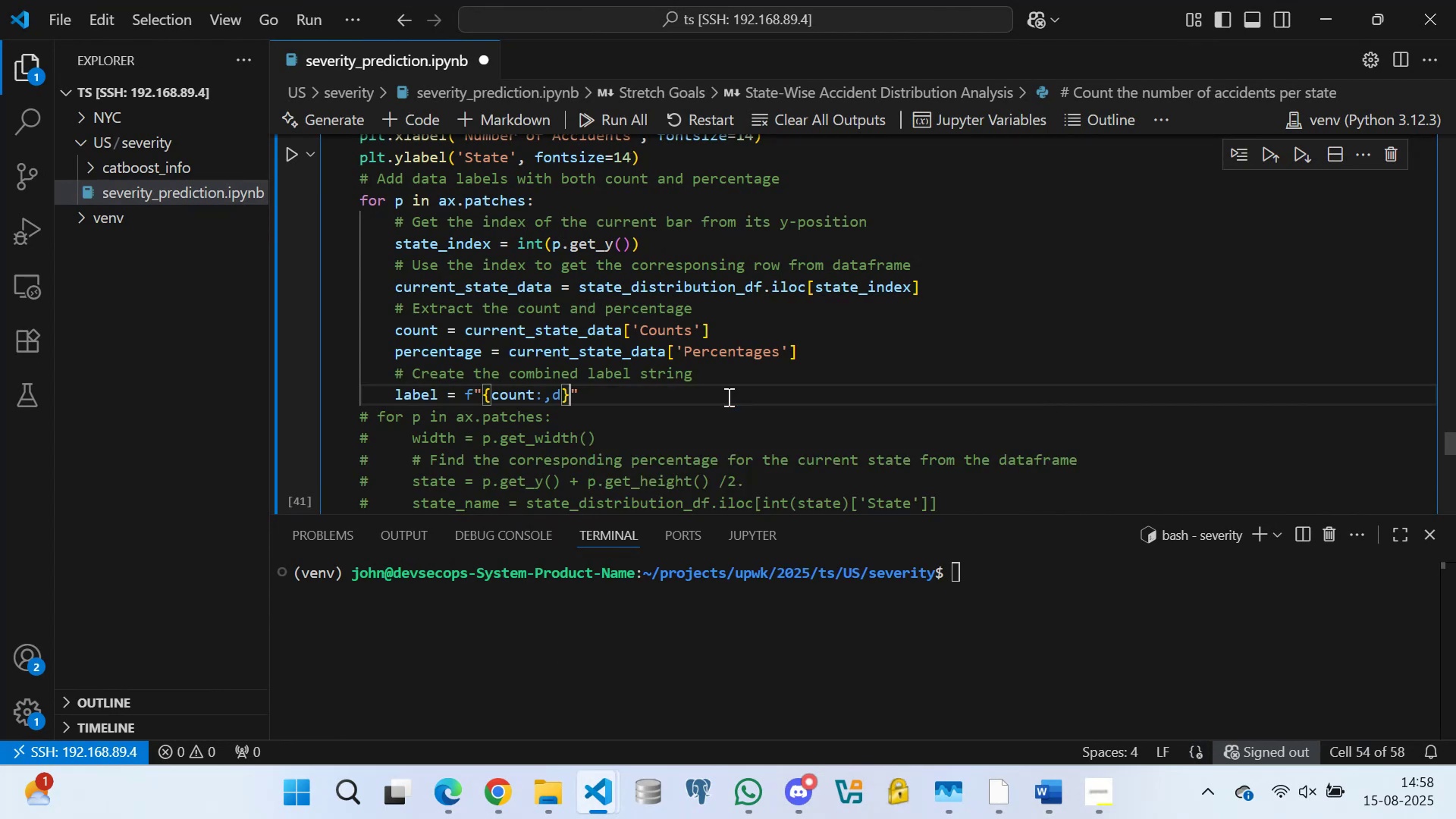 
type( ({perce)
 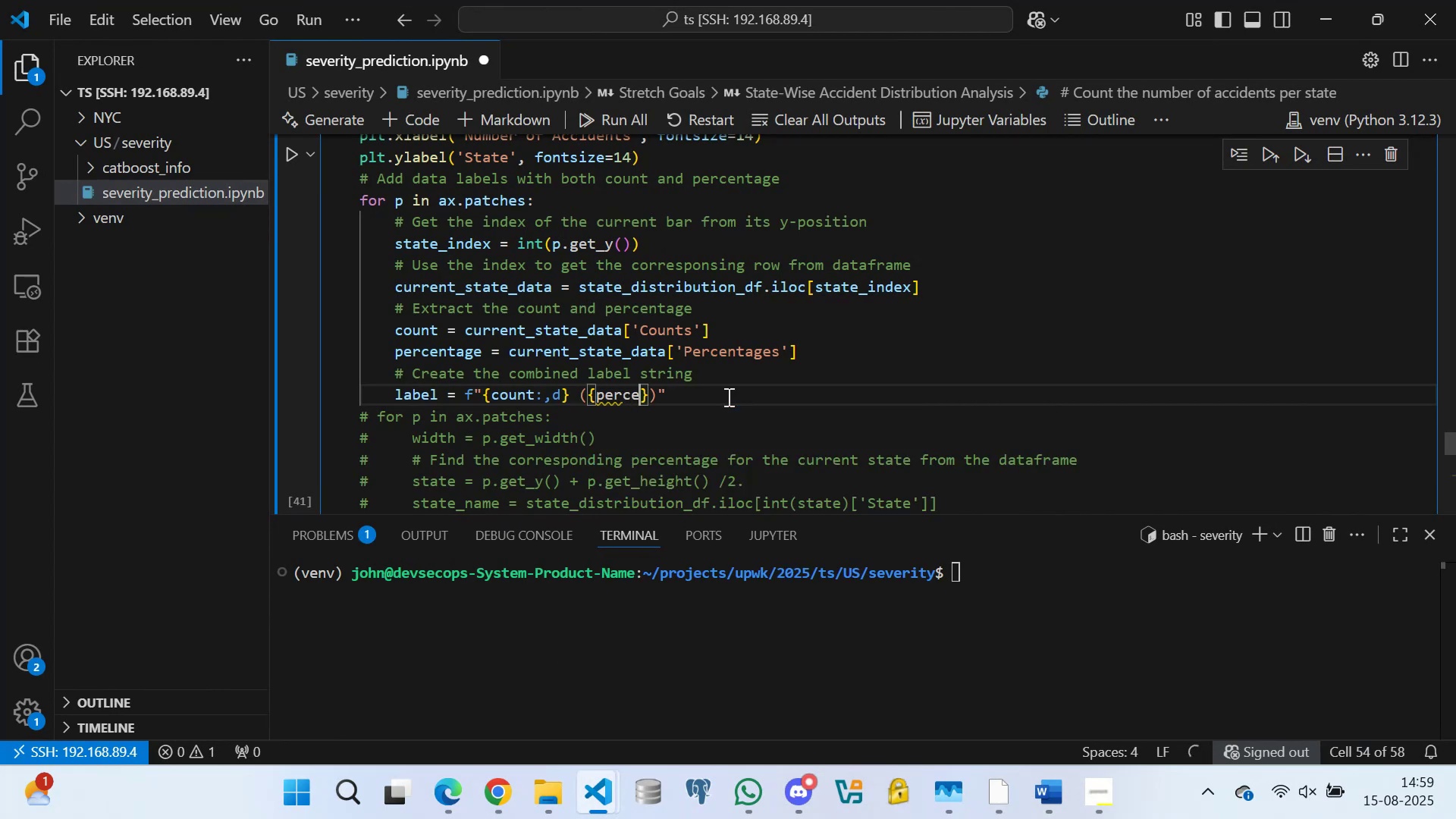 
left_click([736, 418])
 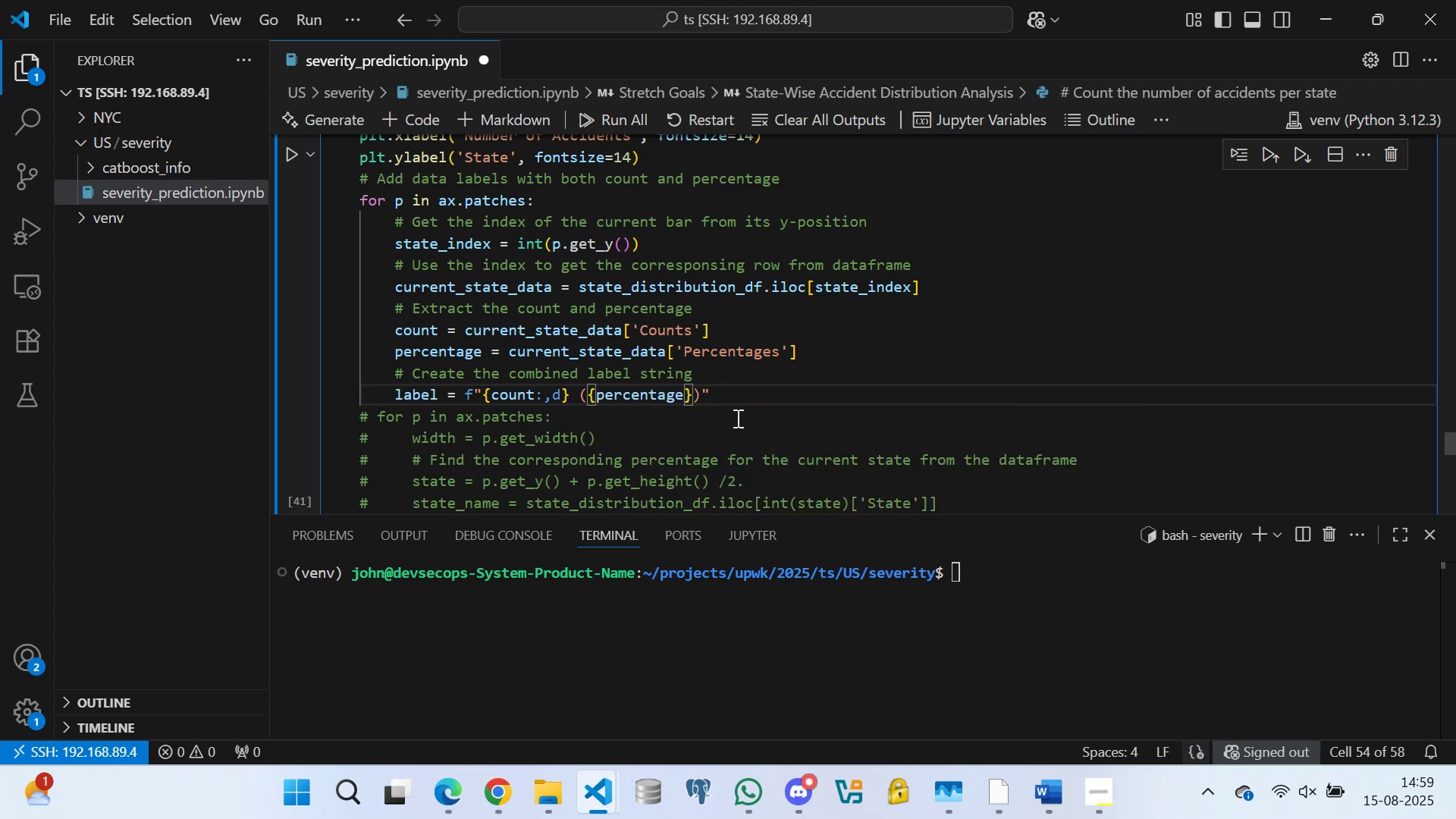 
type(:.s)
key(Backspace)
type(2f)
 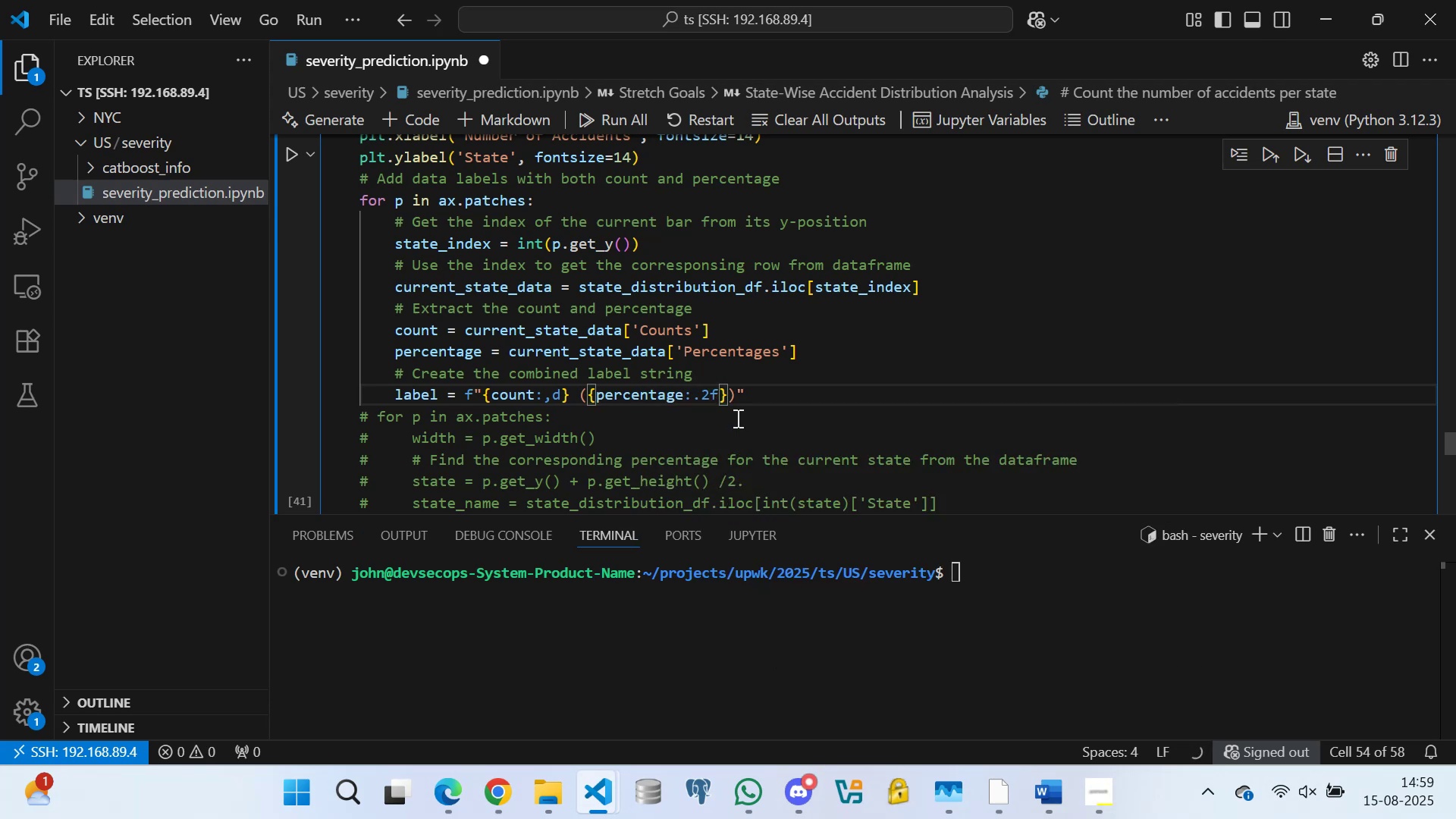 
key(ArrowRight)
 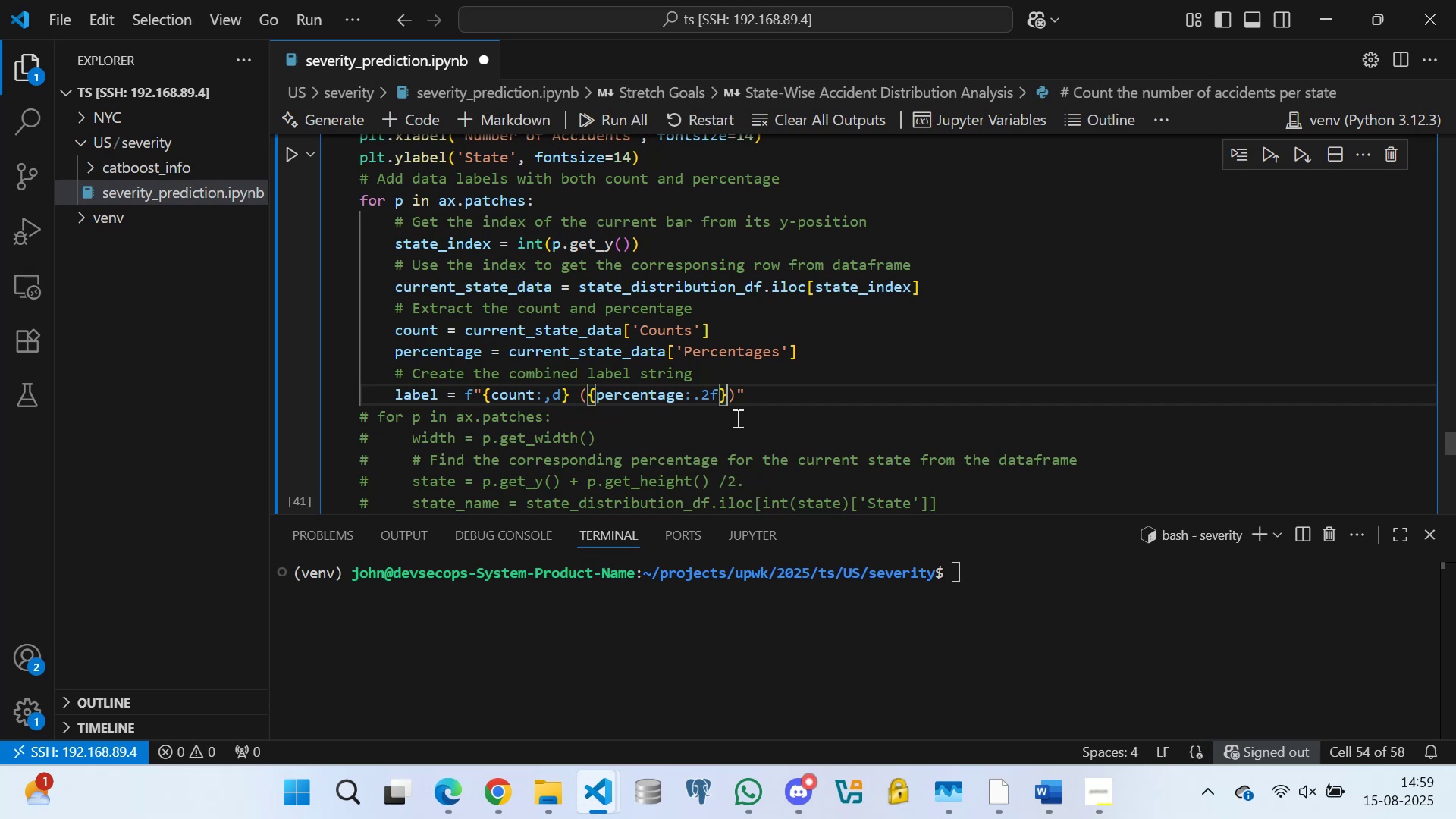 
key(Shift+5)
 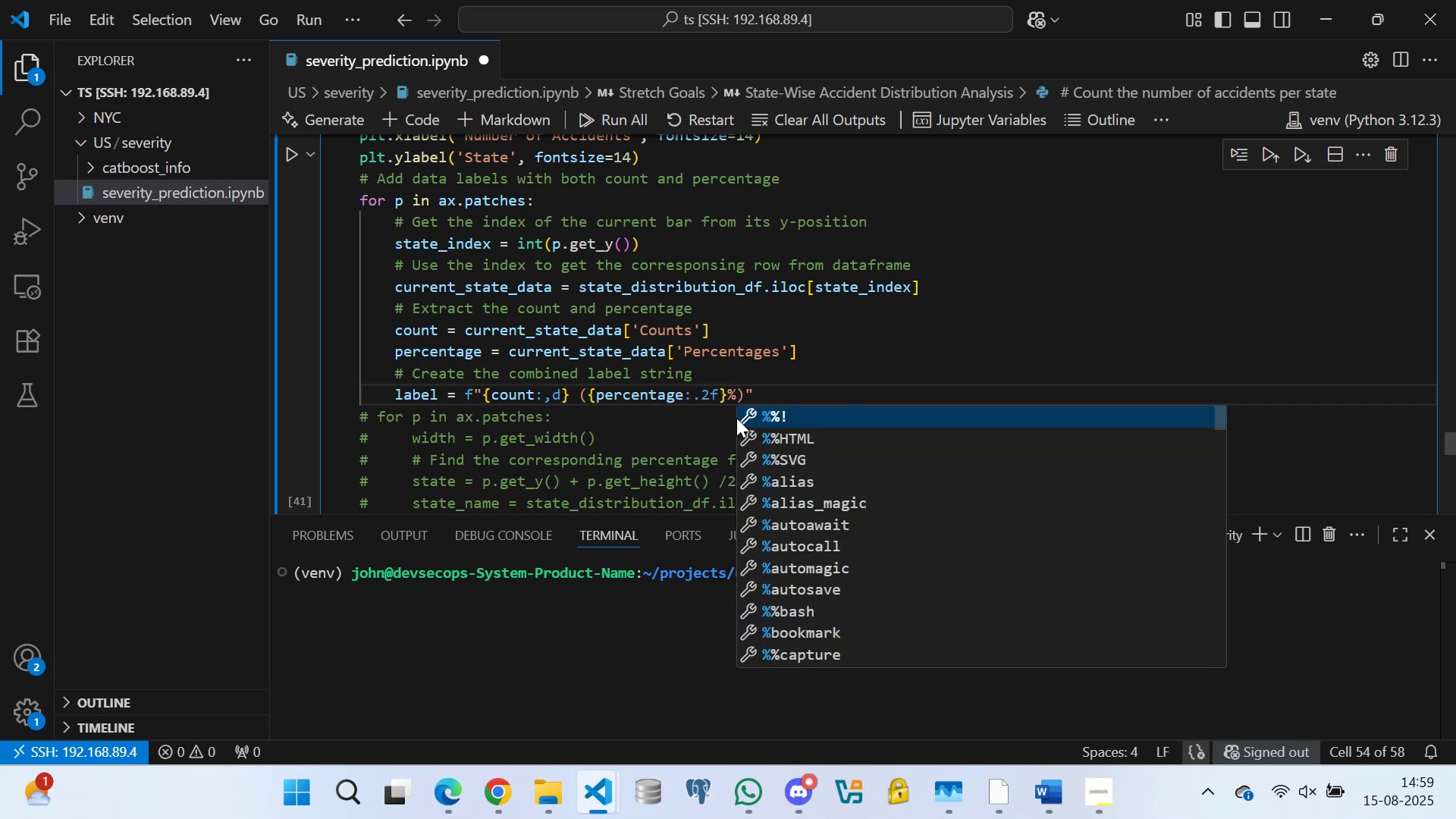 
key(ArrowRight)
 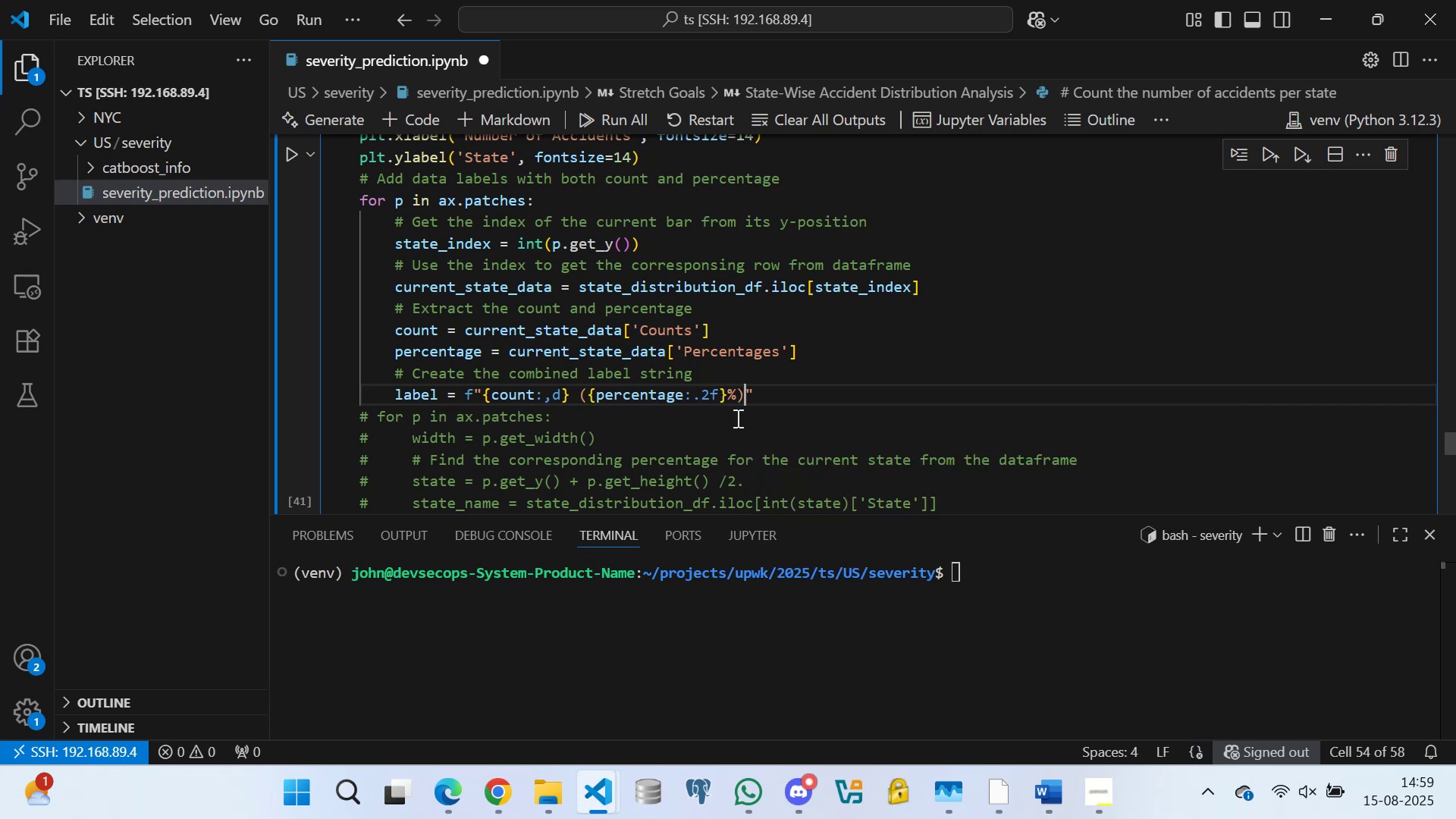 
key(ArrowRight)
 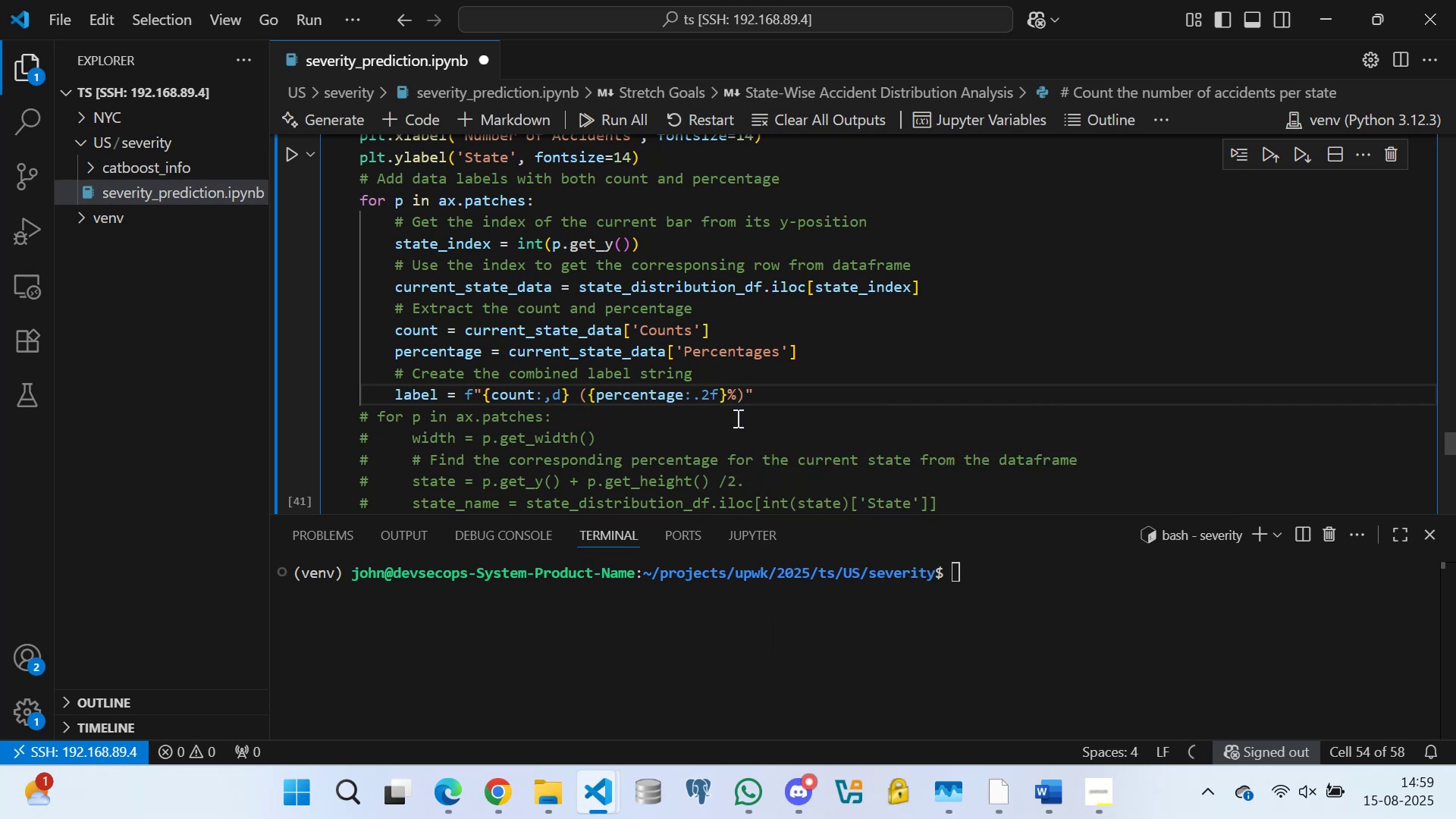 
key(Enter)
 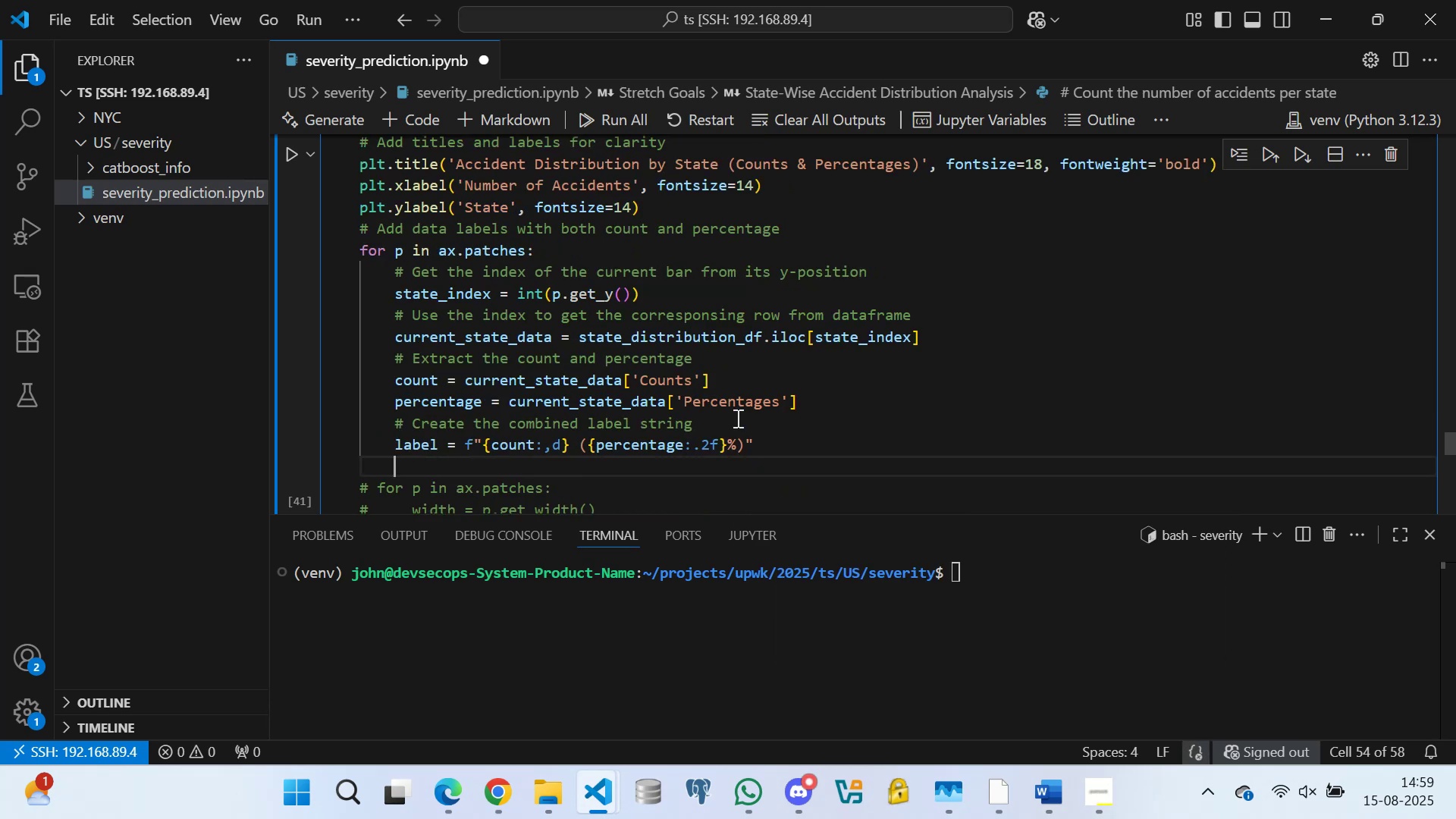 
key(Enter)
 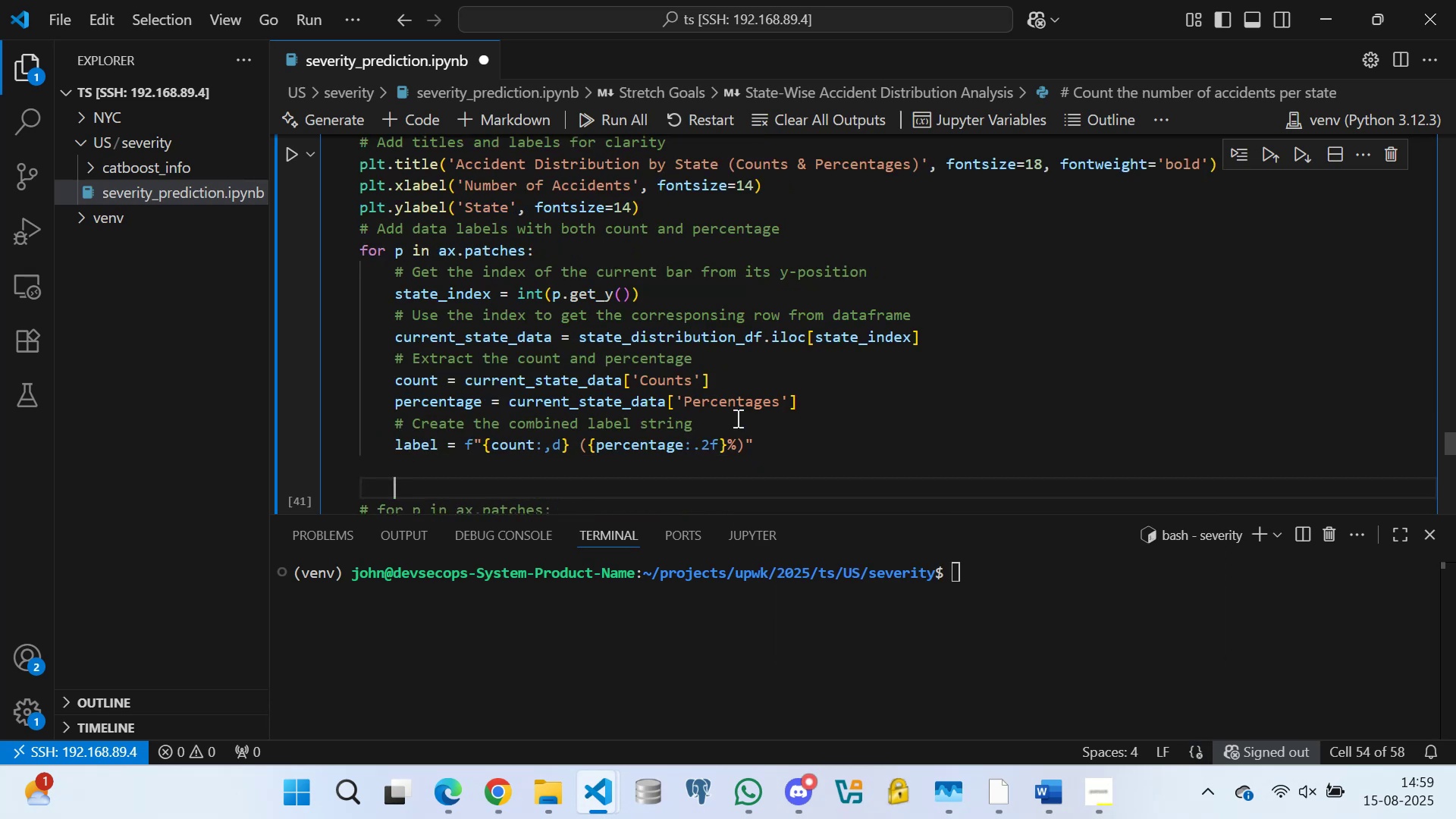 
type(plt.text()
 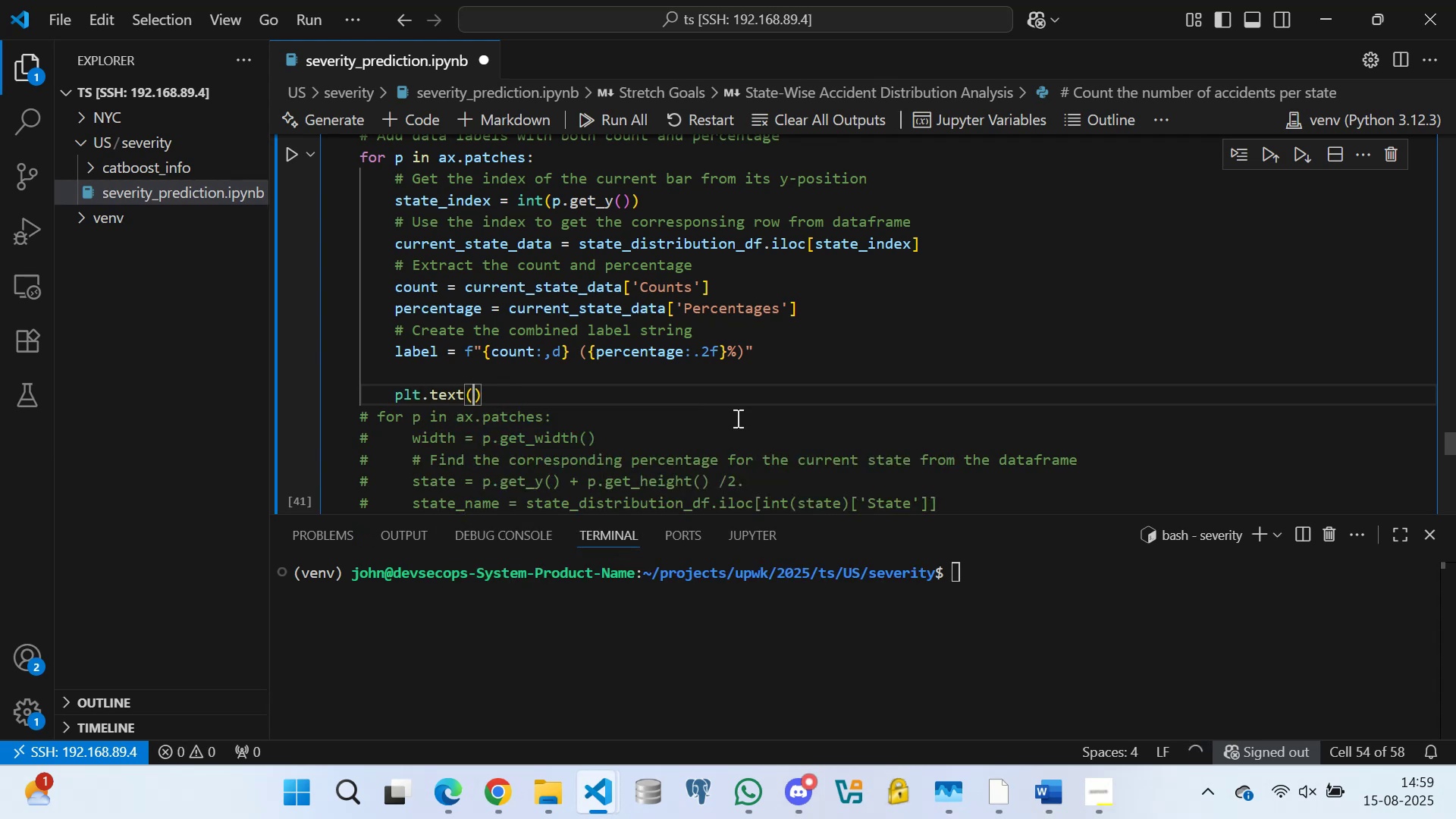 
wait(5.46)
 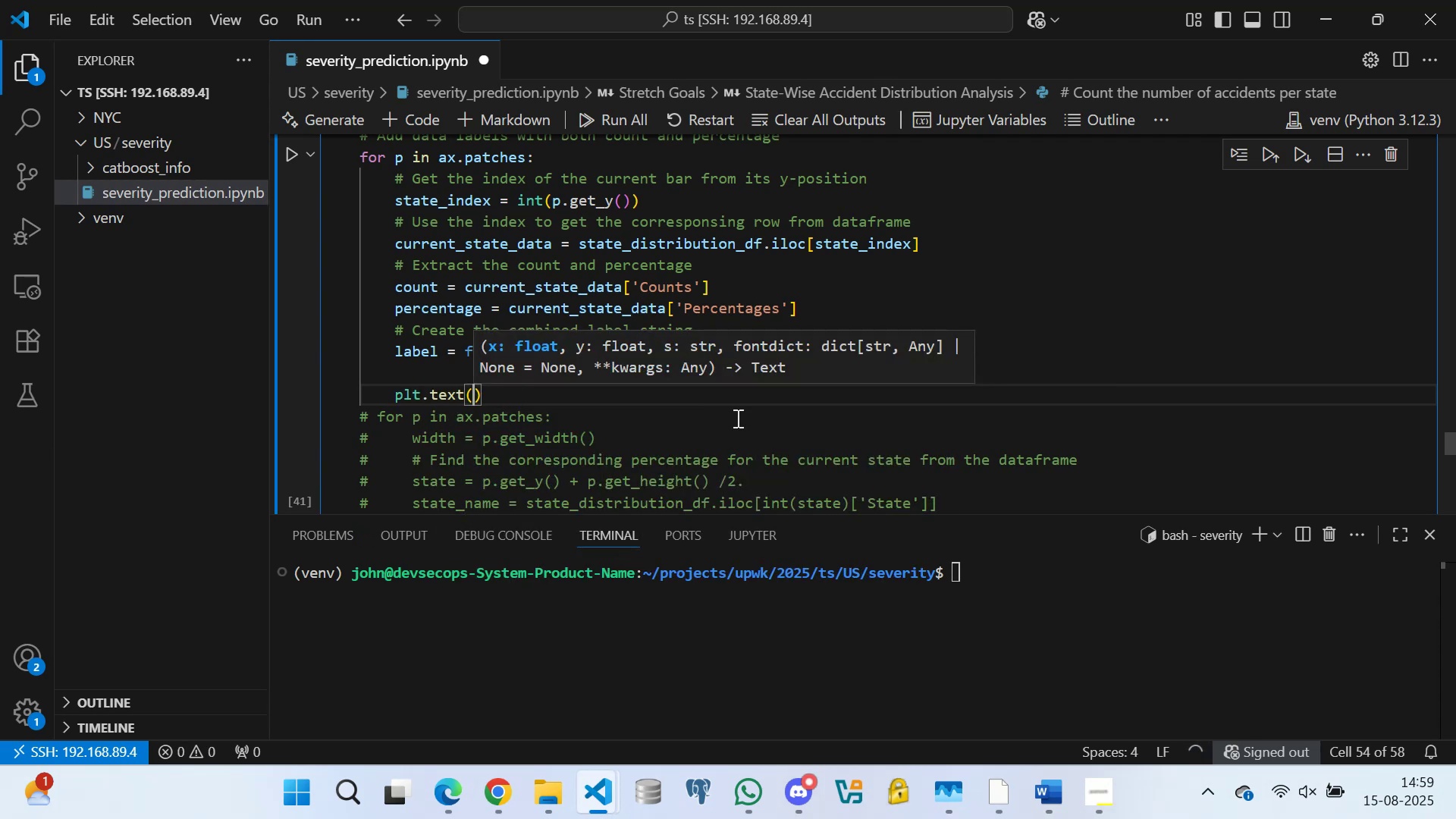 
type(p.get_width()
 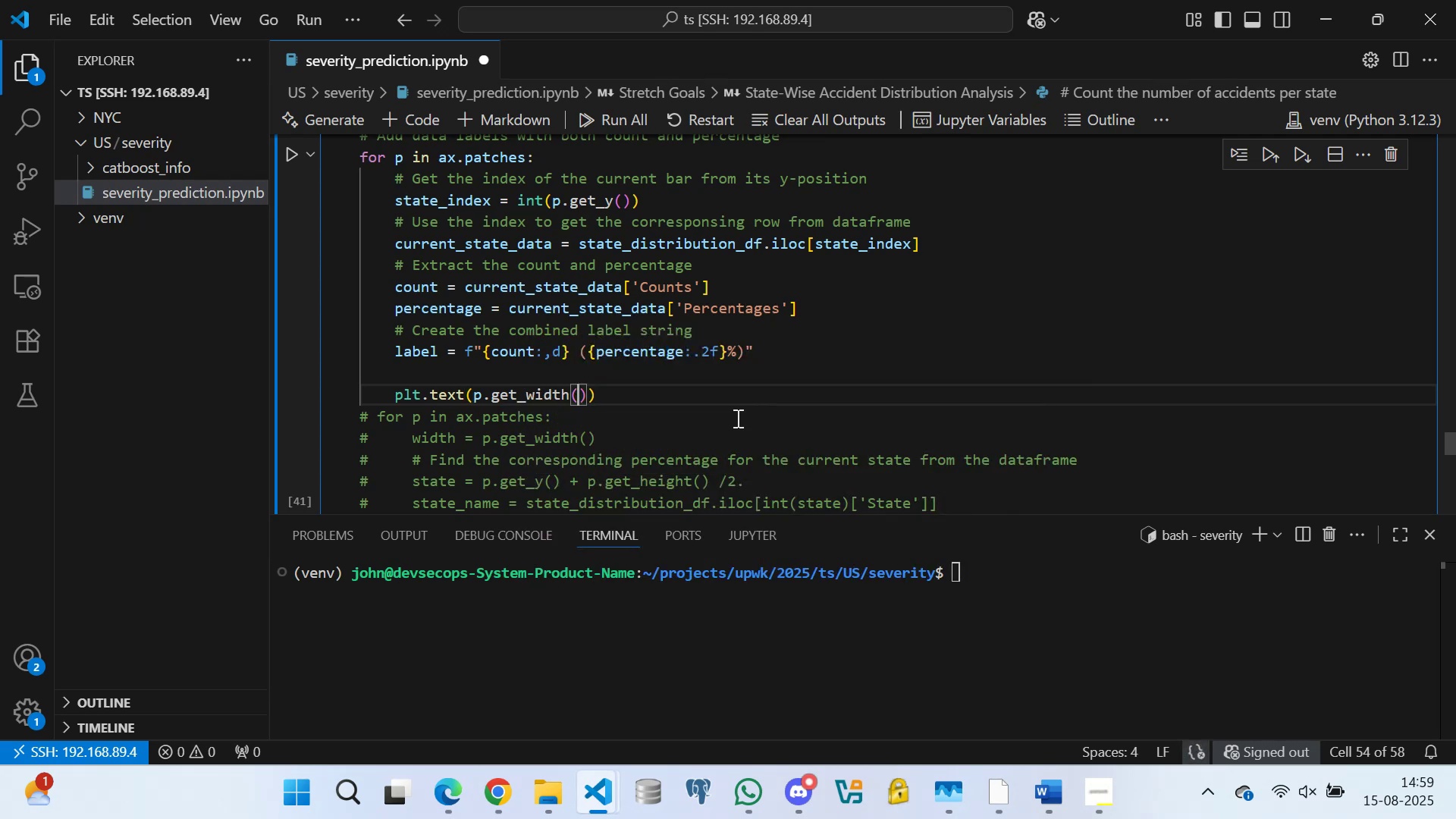 
key(ArrowRight)
 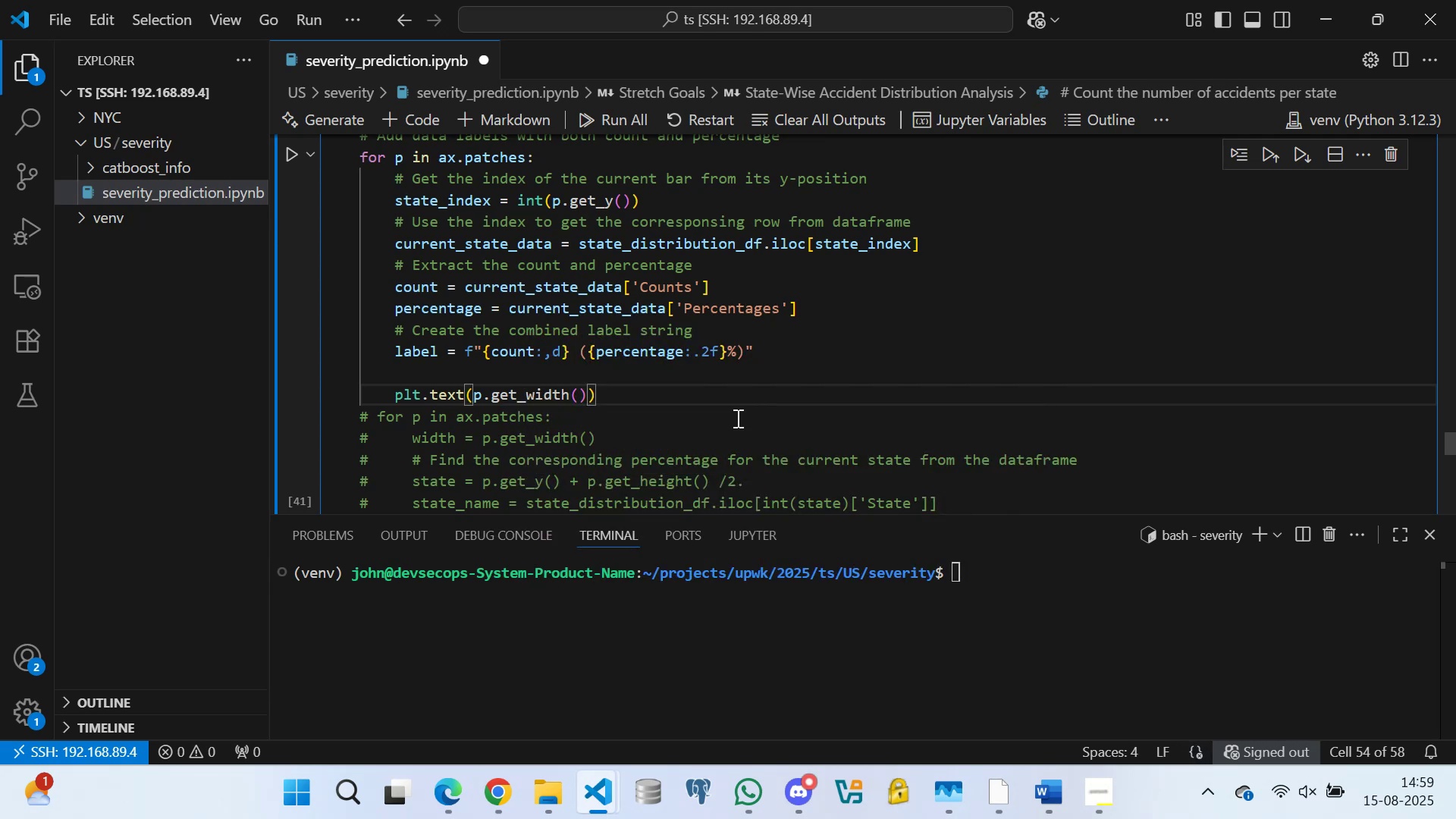 
type(, p.get)
 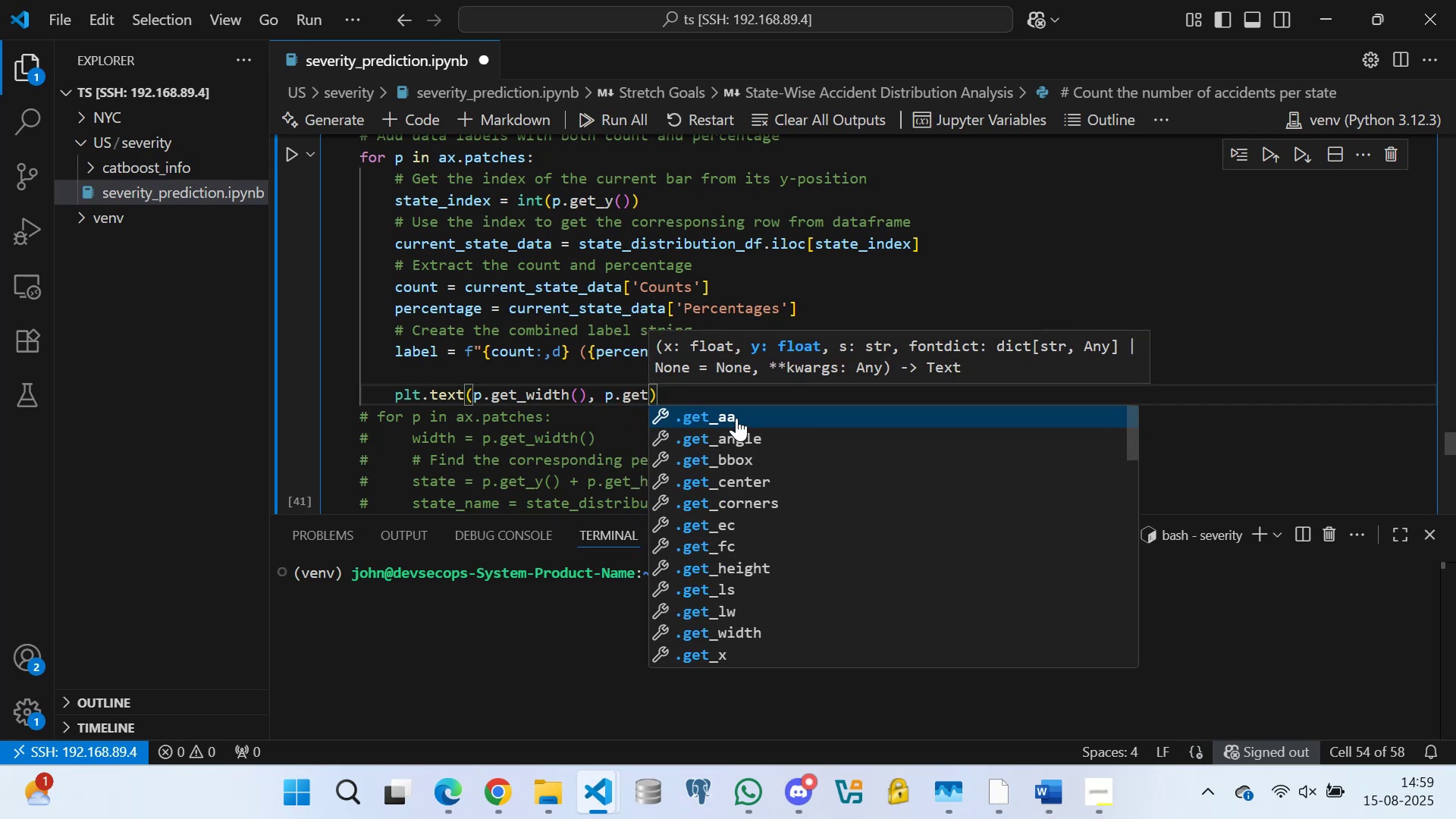 
type(_y()
 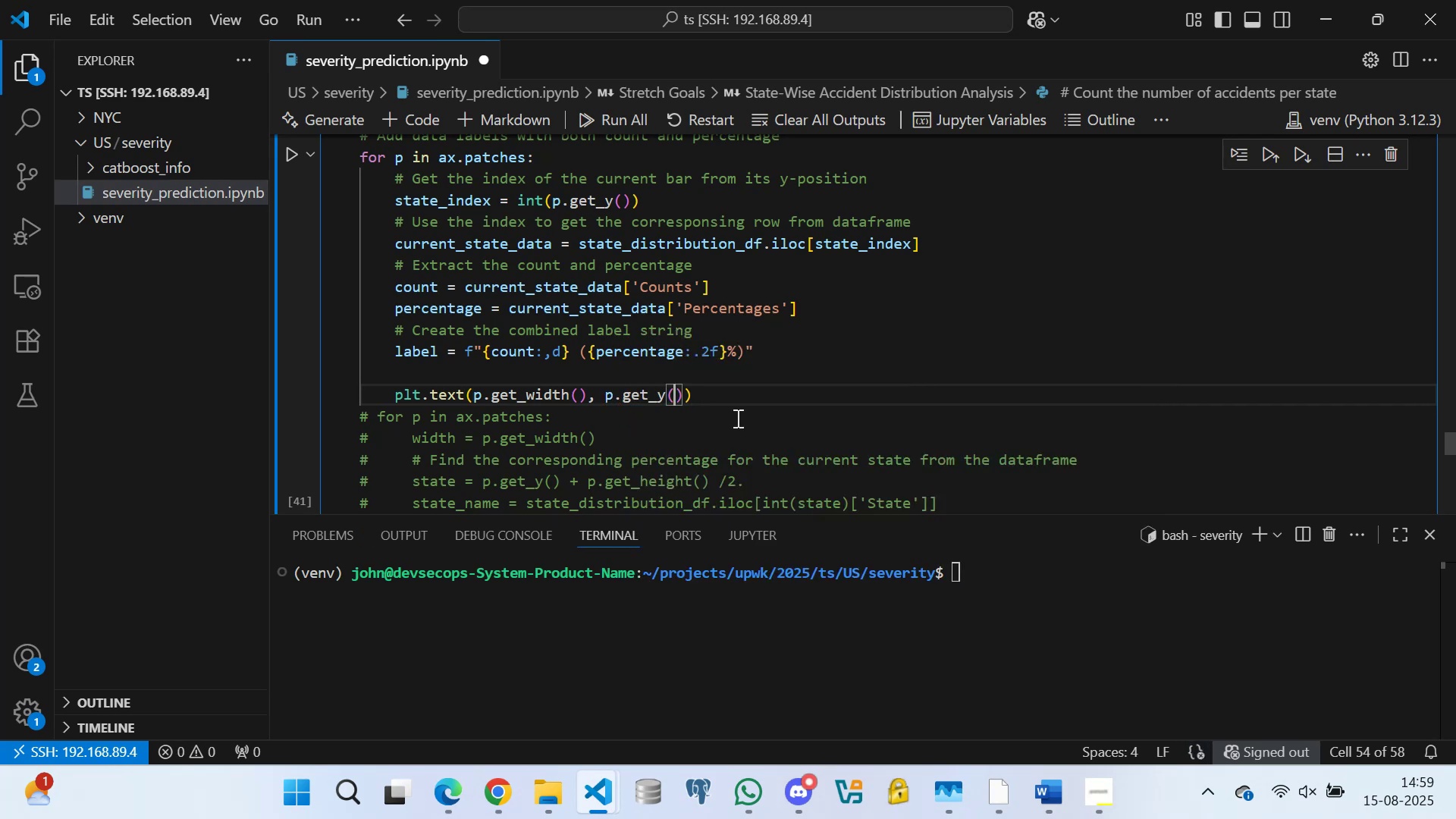 
key(ArrowRight)
 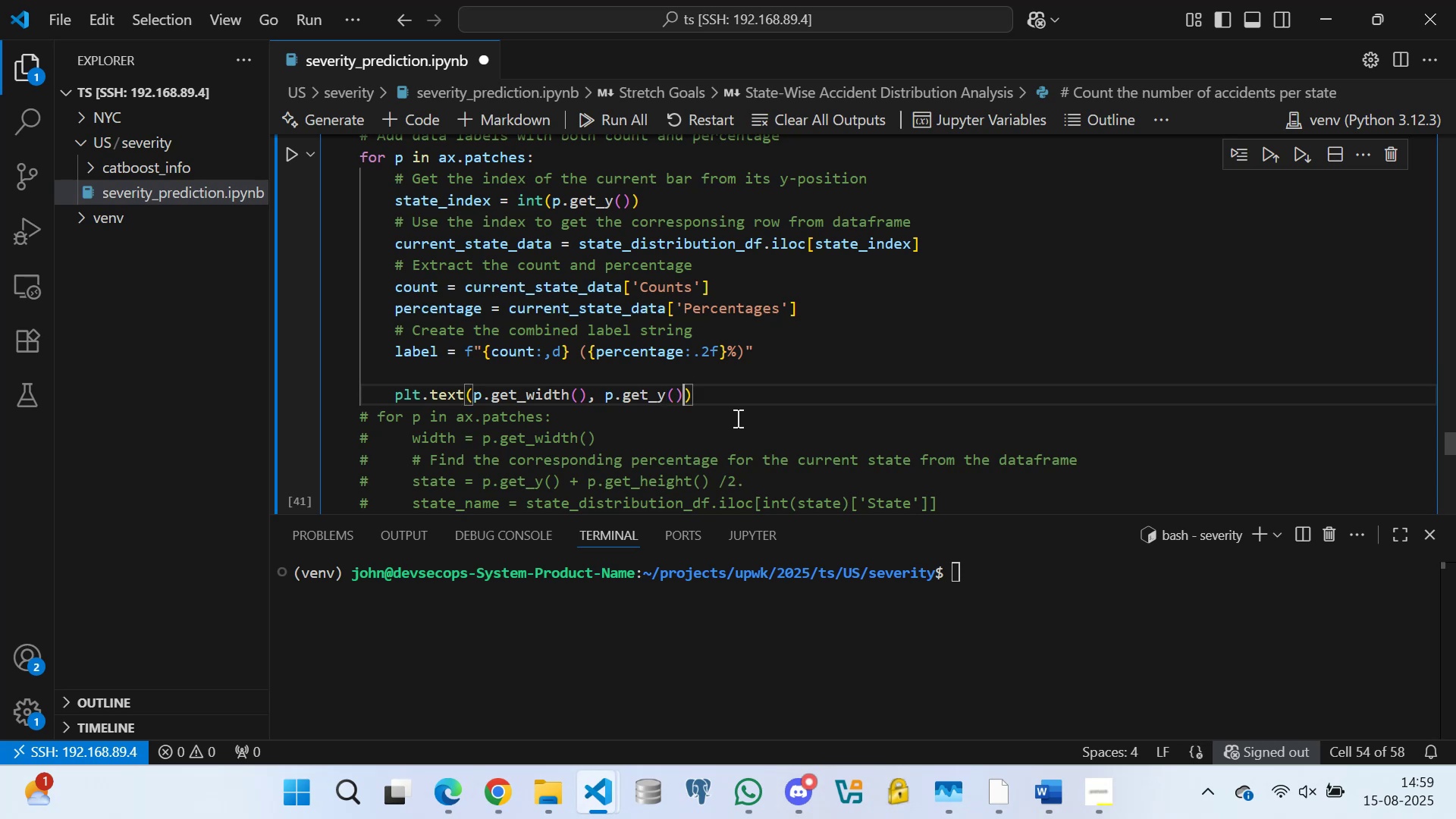 
type( + p.get_heigh)
 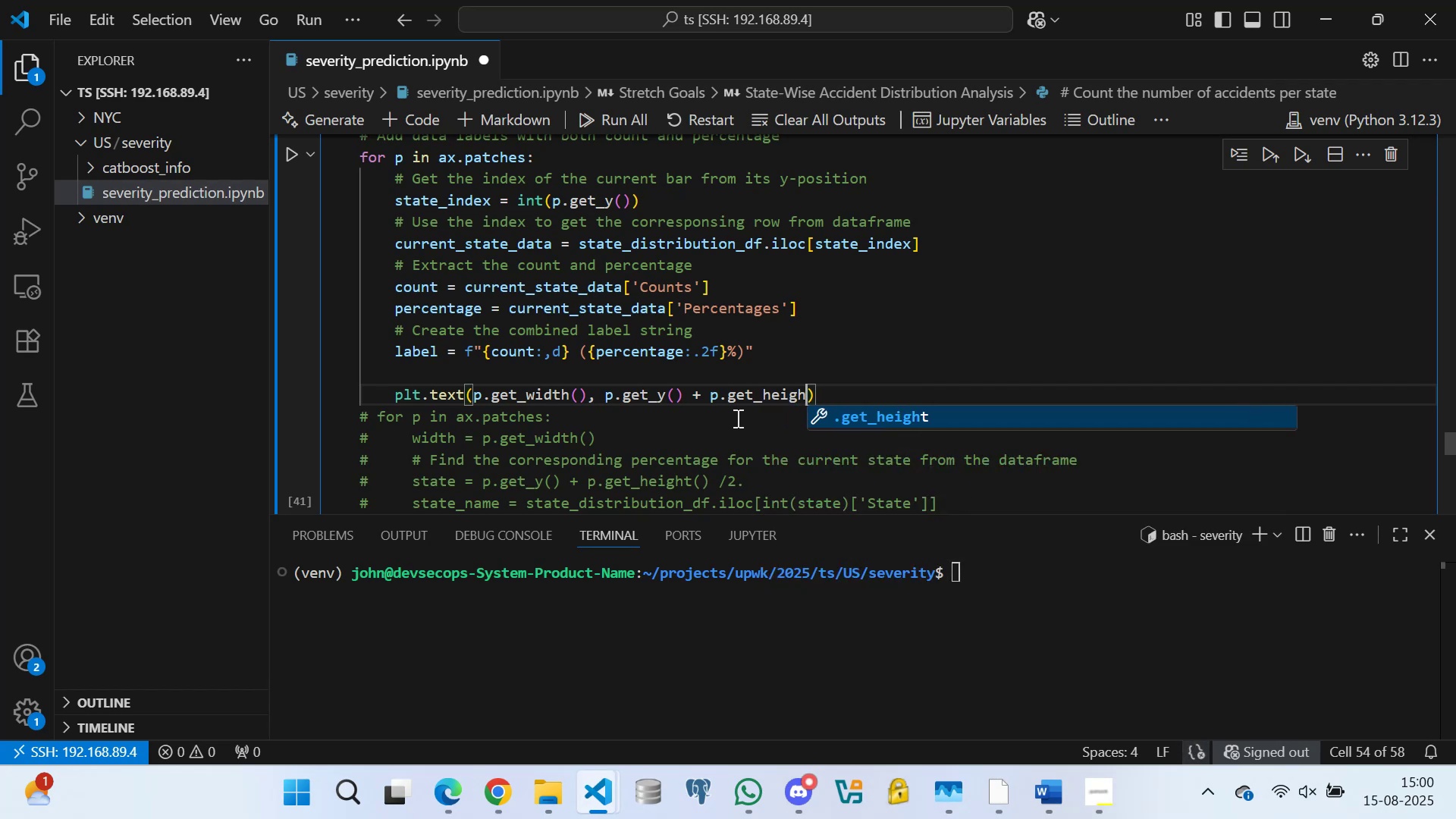 
left_click([864, 416])
 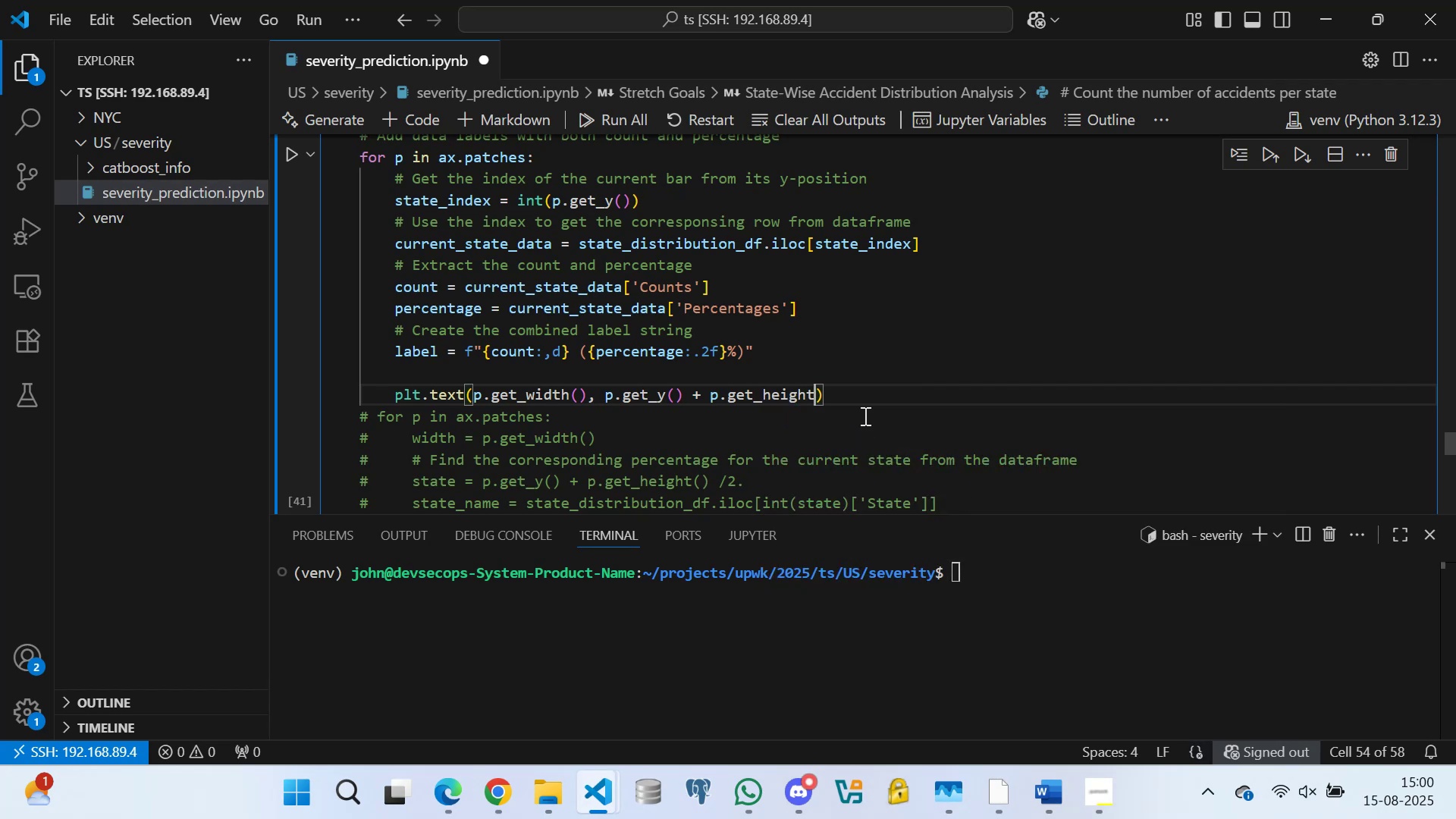 
key(Shift+9)
 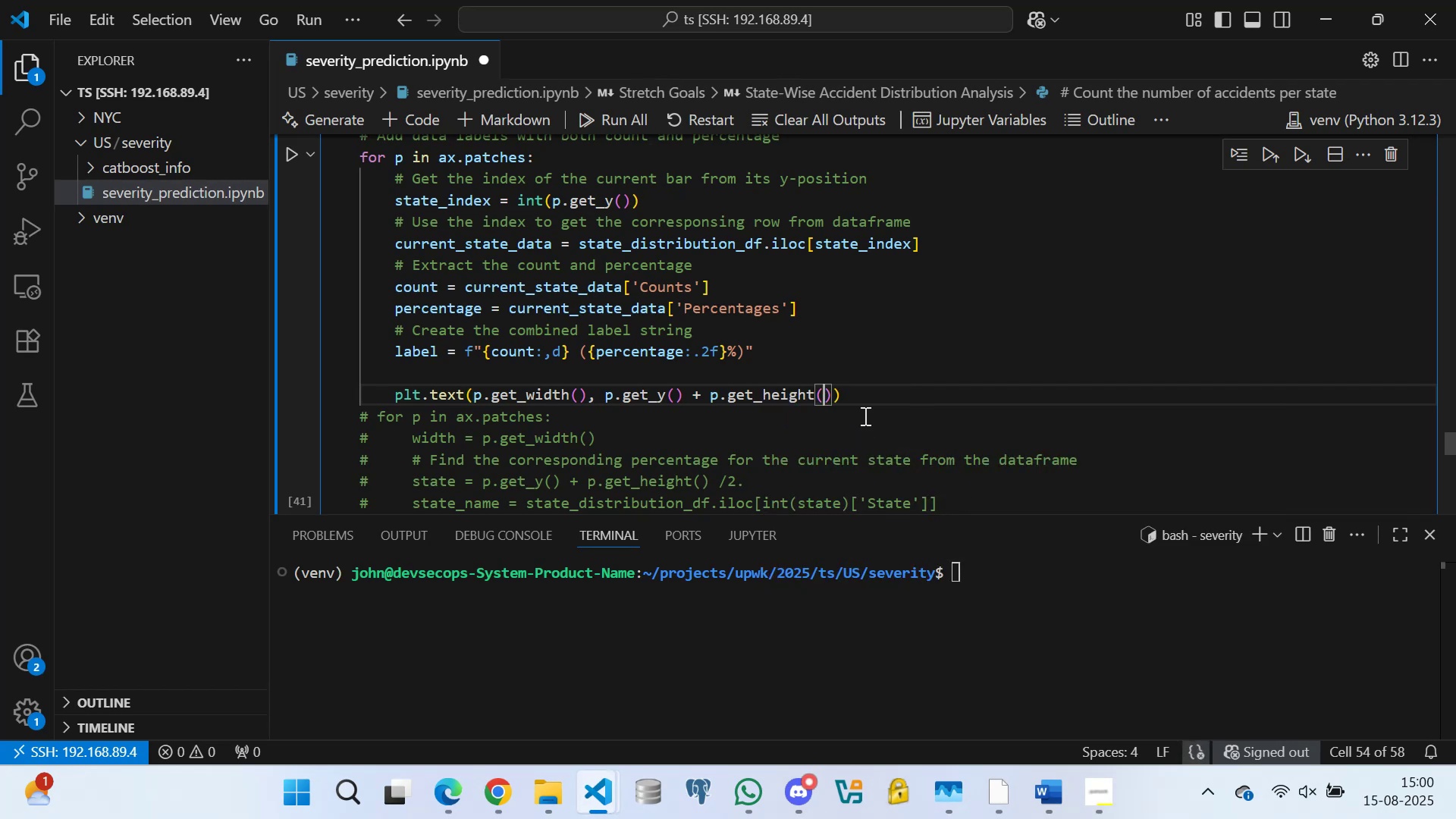 
key(ArrowRight)
 